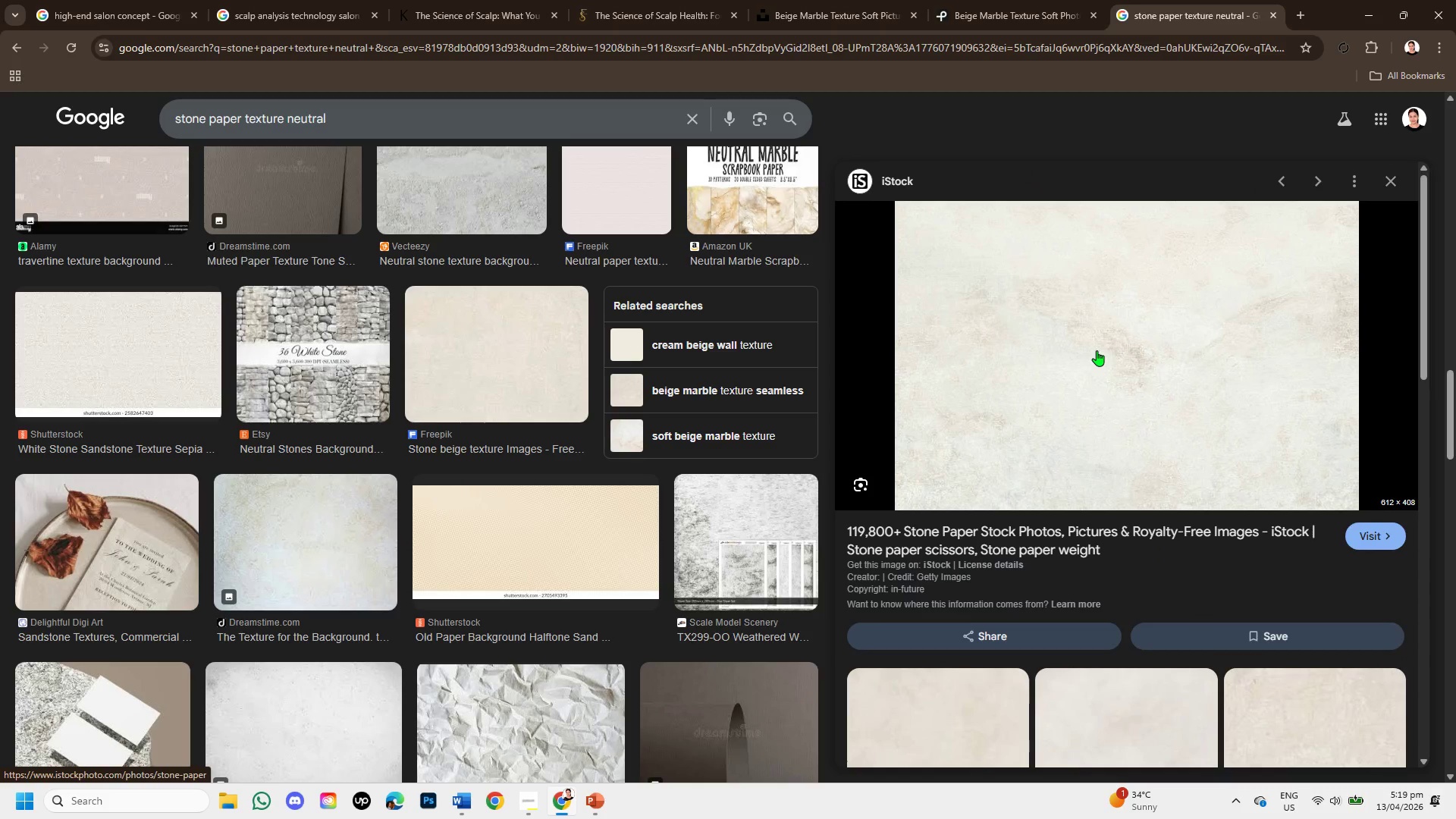 
right_click([1097, 350])
 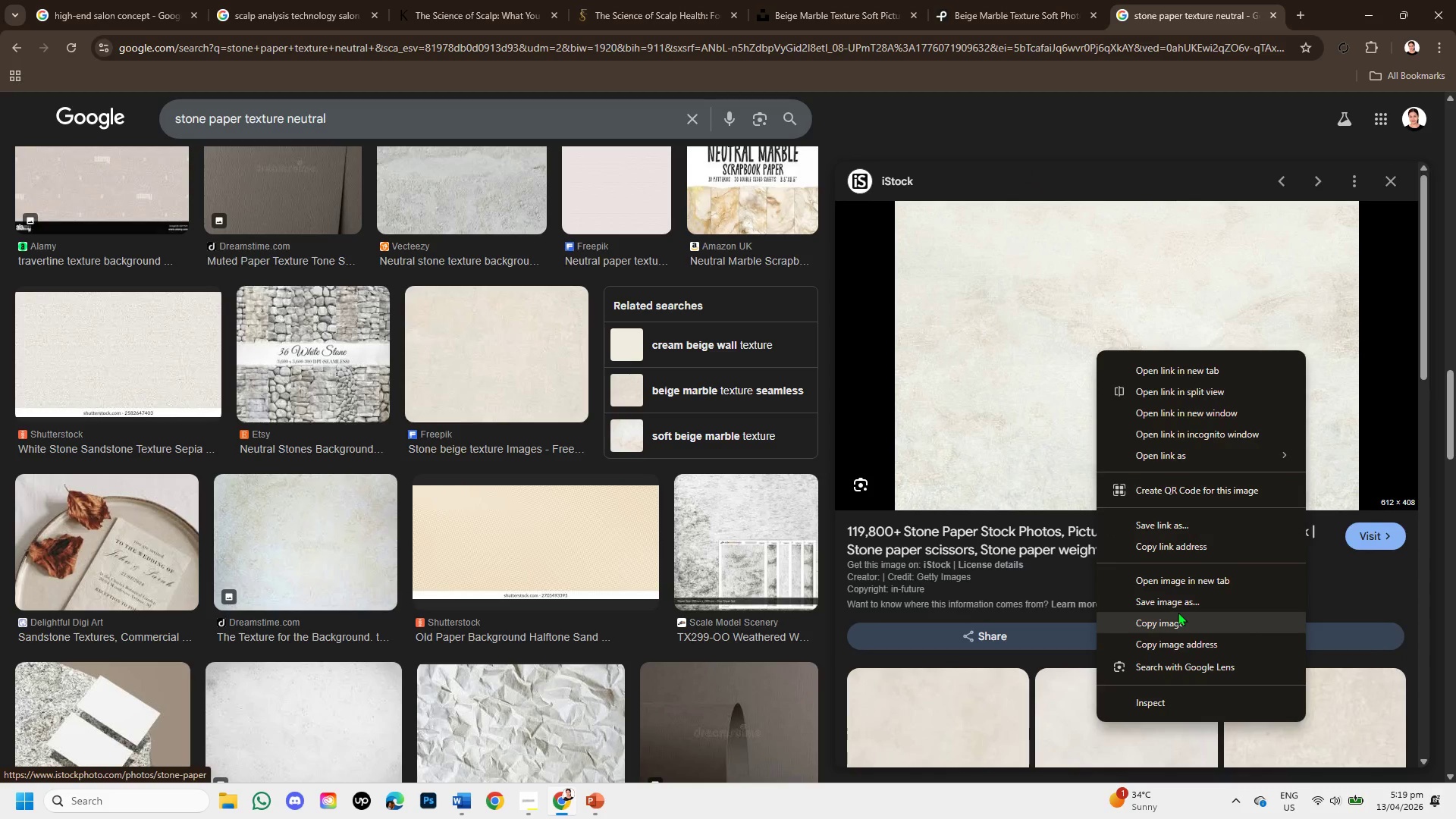 
left_click([1175, 601])
 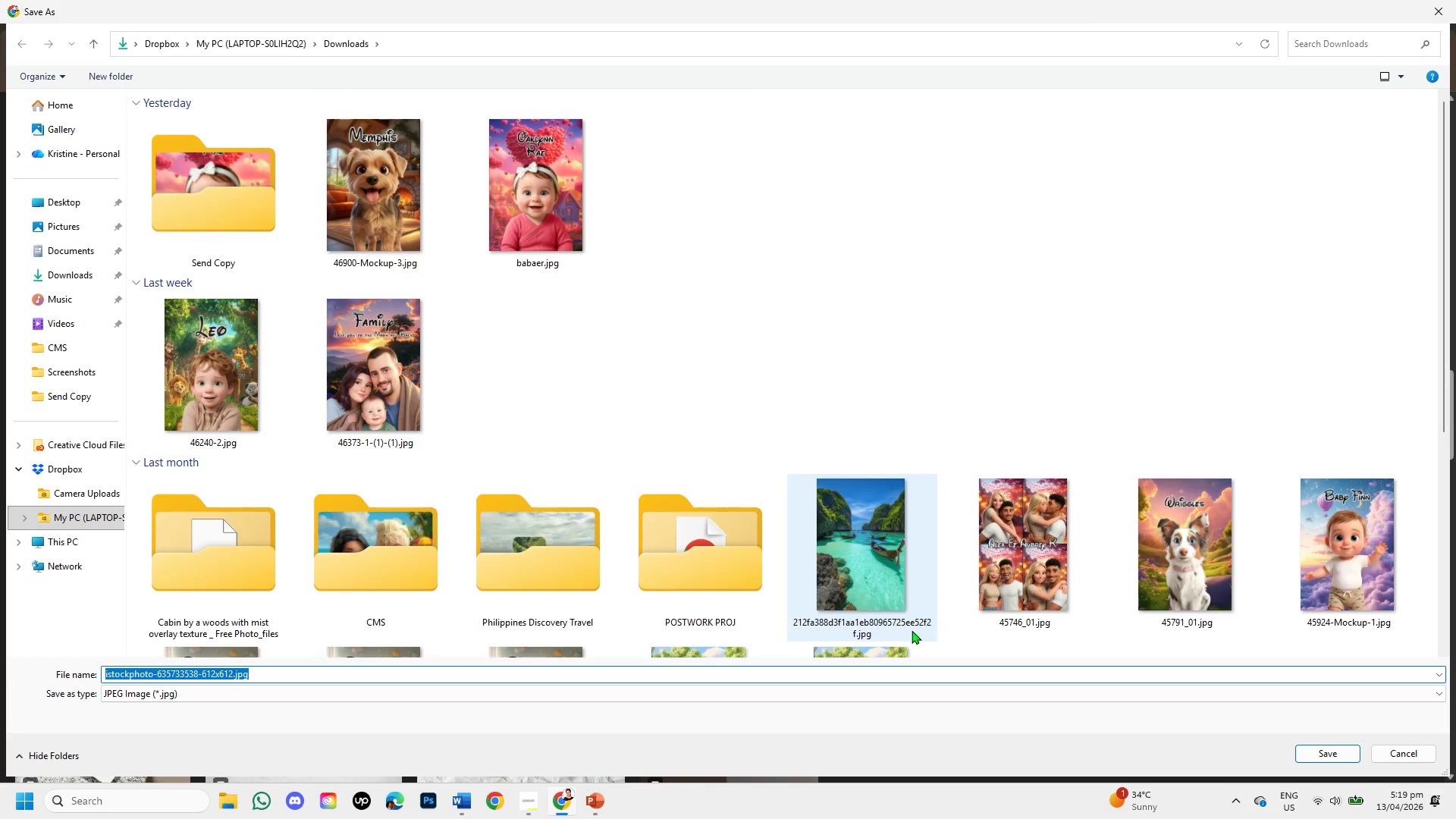 
left_click([74, 266])
 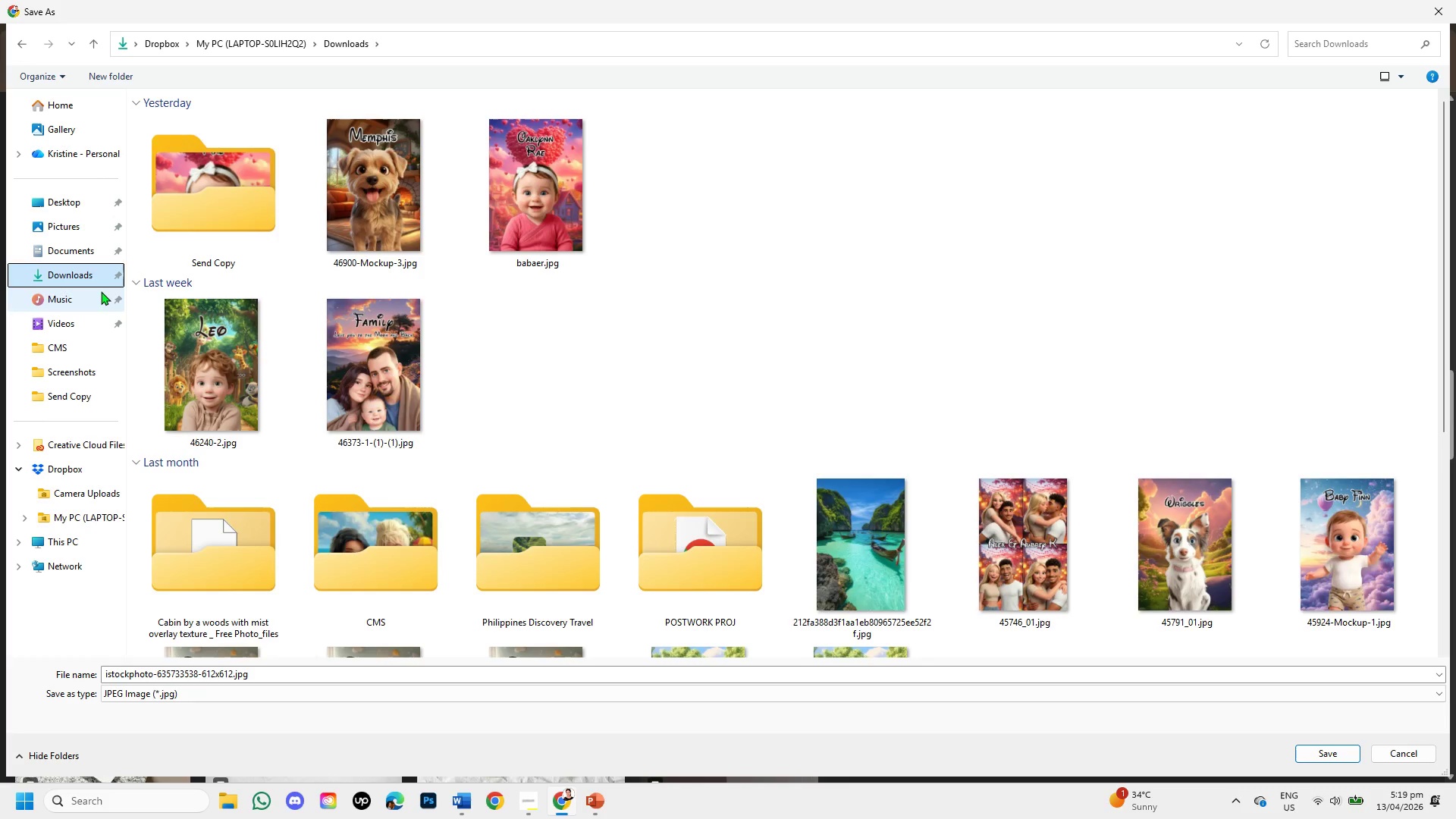 
wait(5.64)
 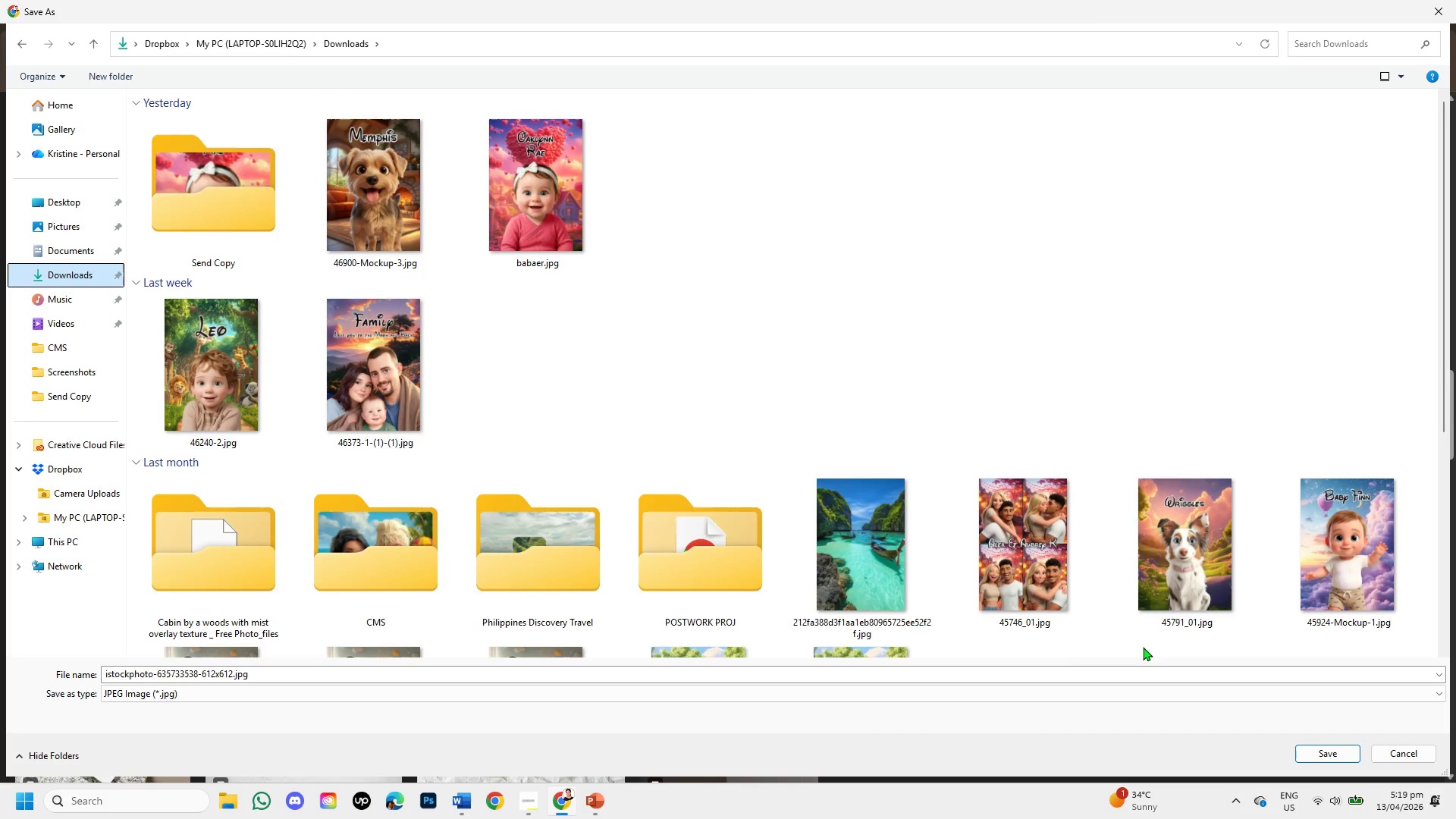 
left_click([1325, 745])
 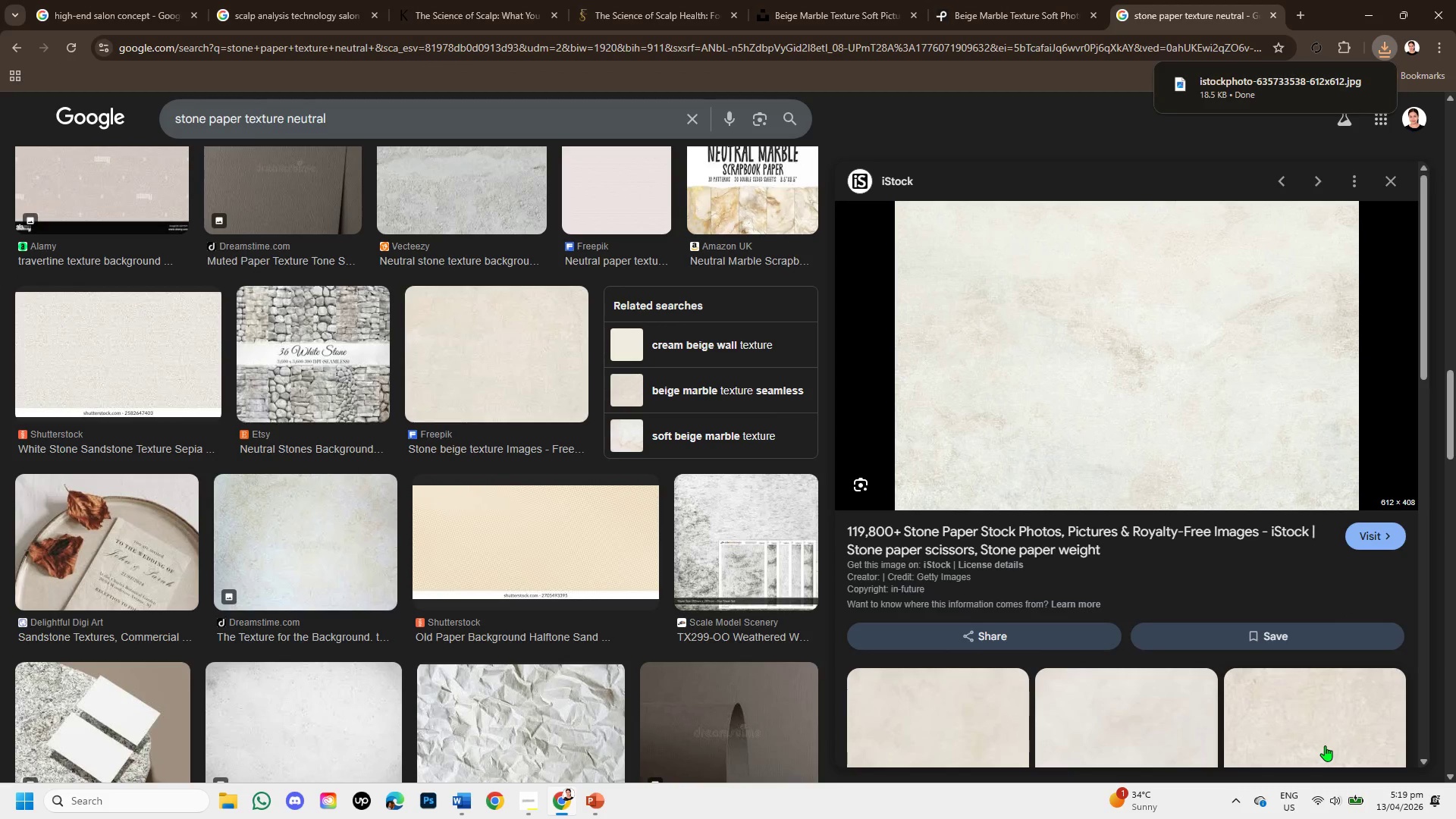 
wait(6.77)
 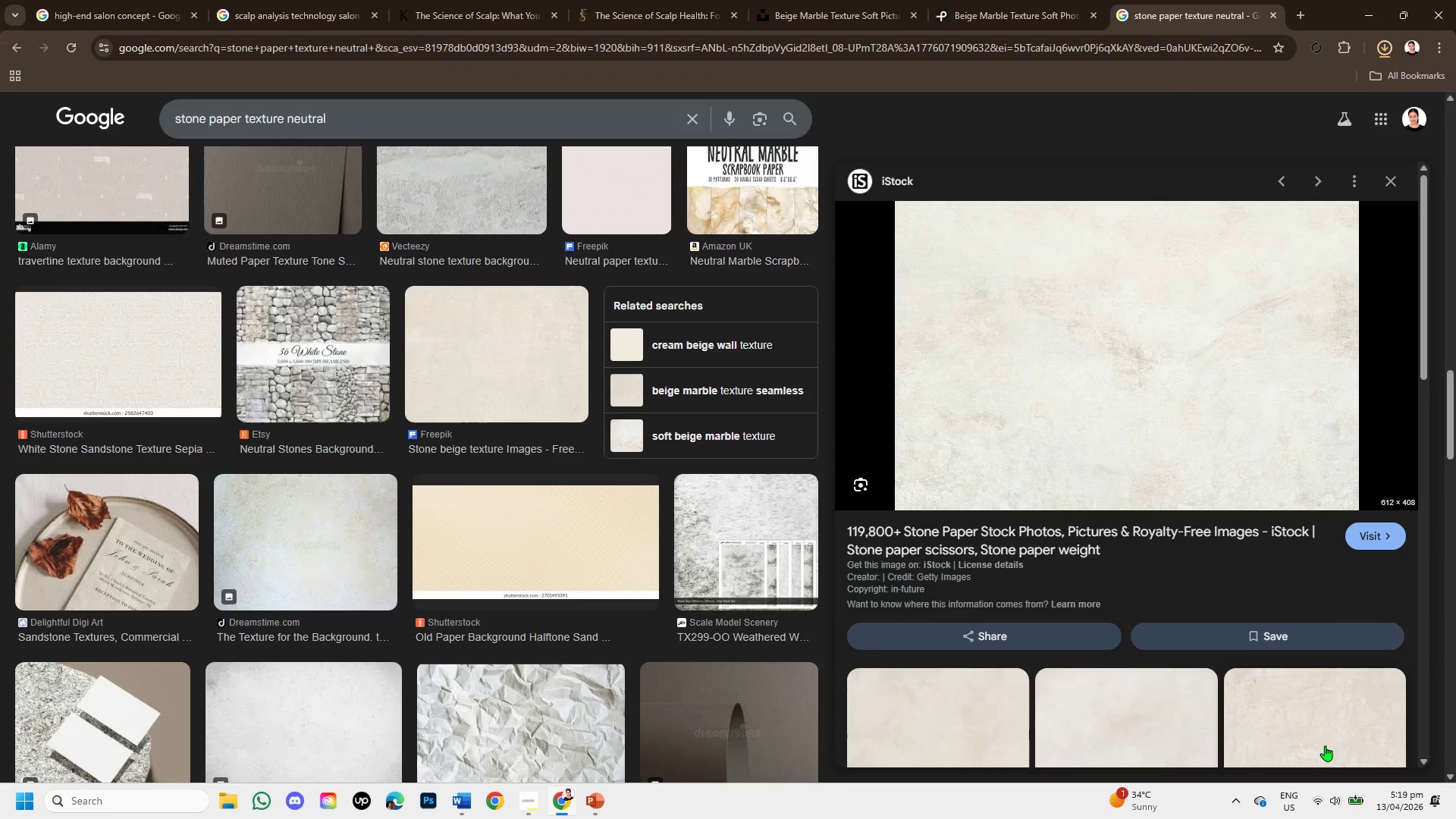 
scroll: coordinate [1074, 633], scroll_direction: down, amount: 2.0
 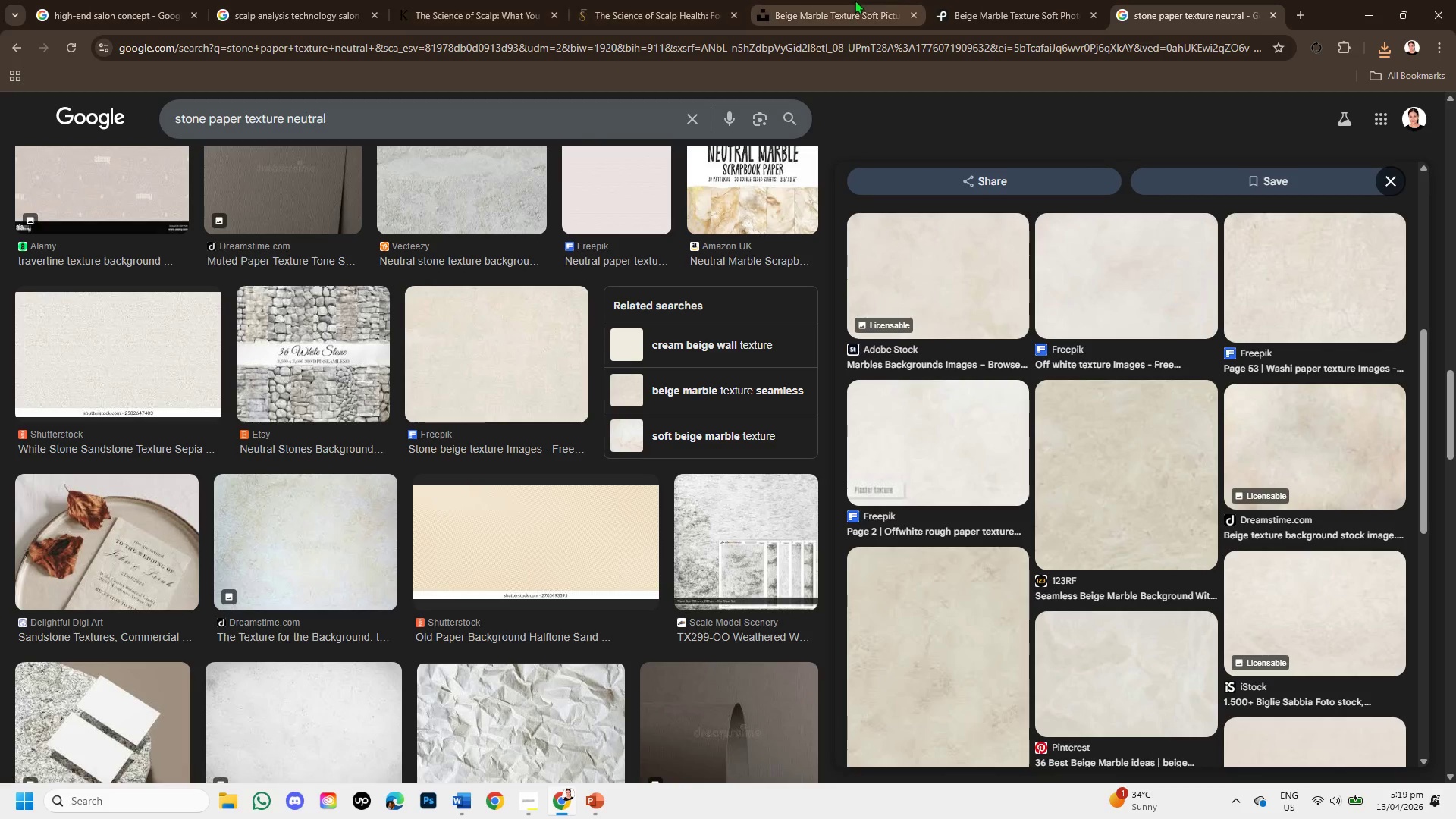 
left_click([889, 0])
 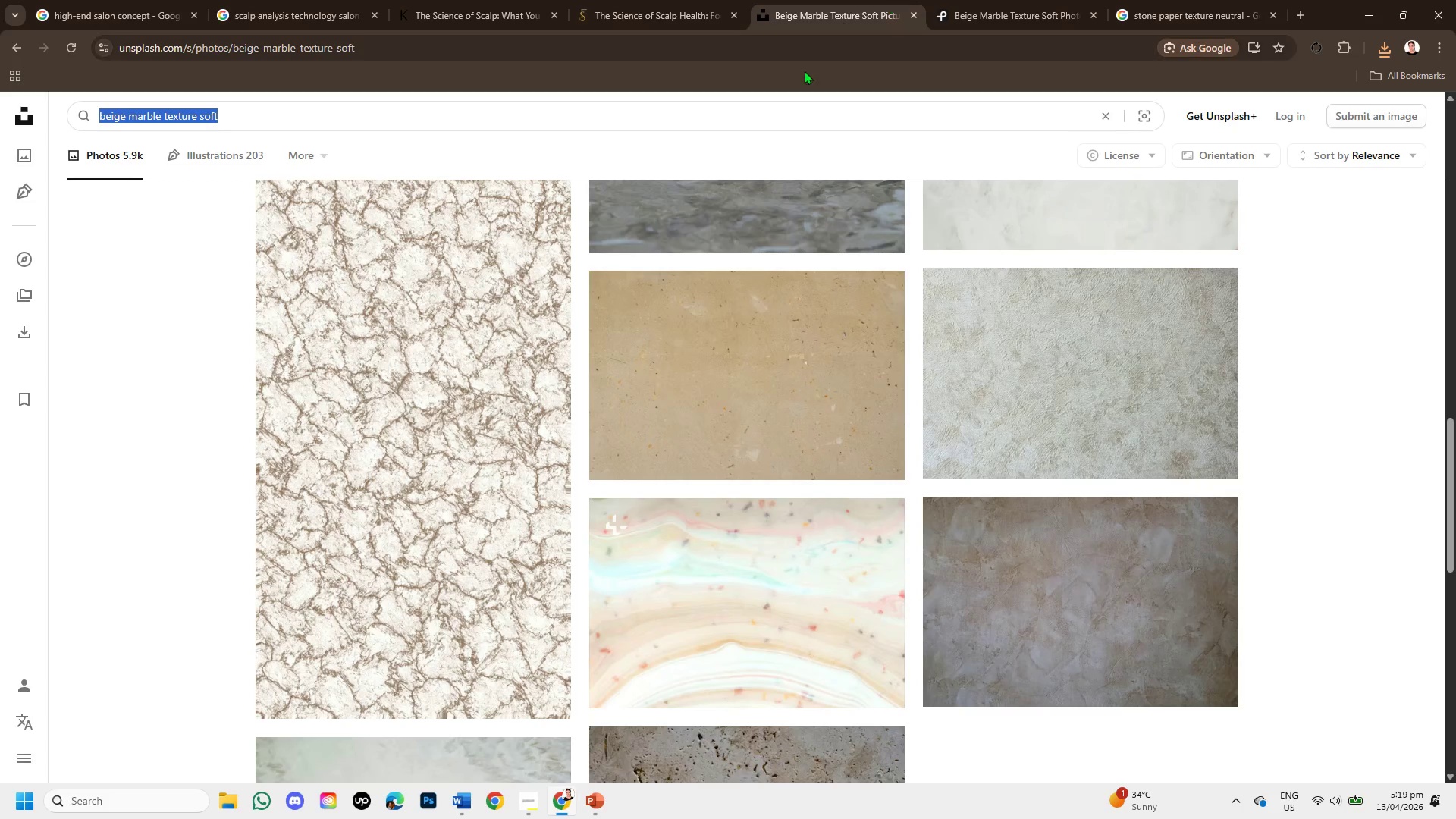 
scroll: coordinate [672, 781], scroll_direction: down, amount: 2.0
 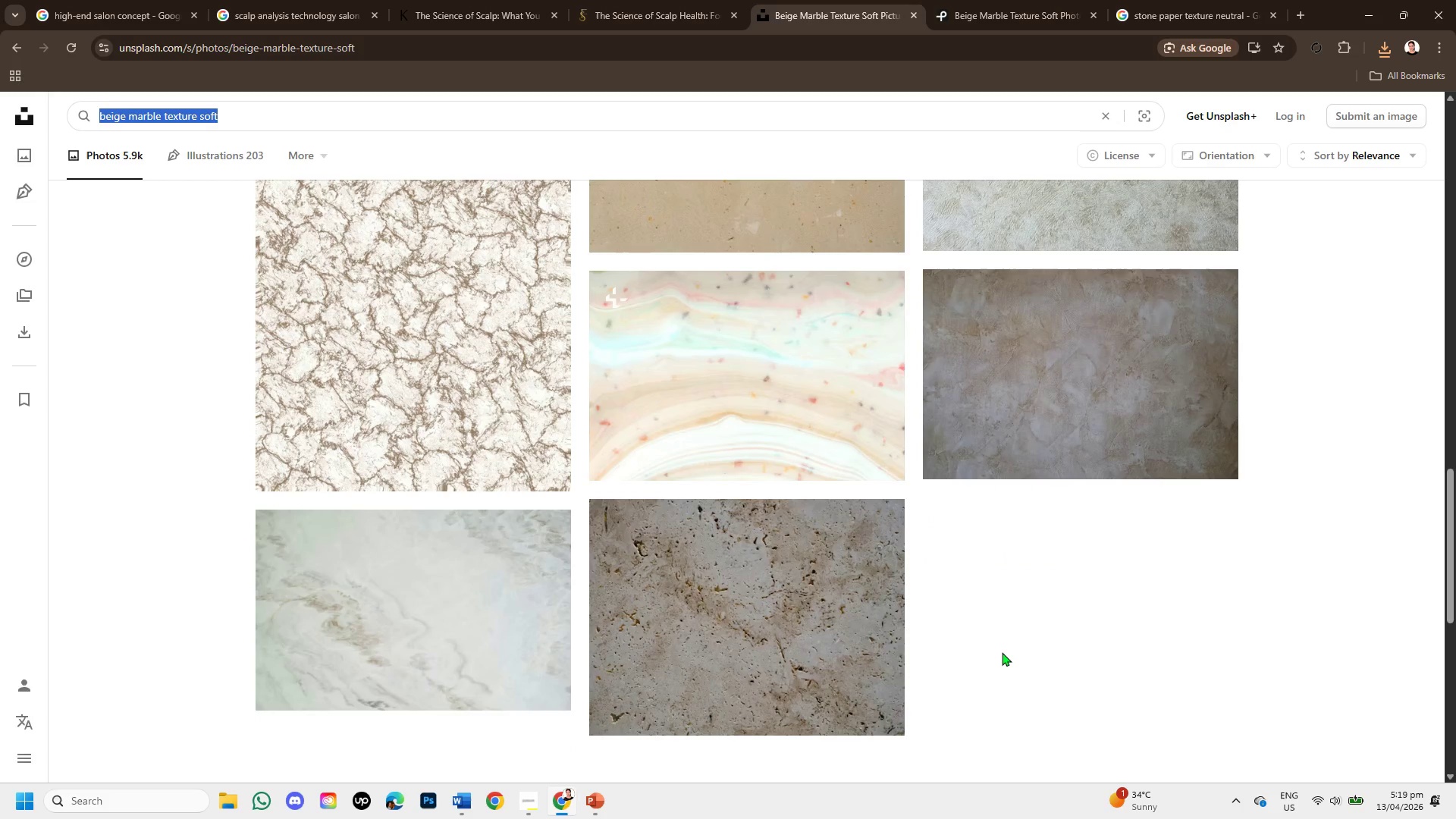 
scroll: coordinate [1001, 655], scroll_direction: up, amount: 7.0
 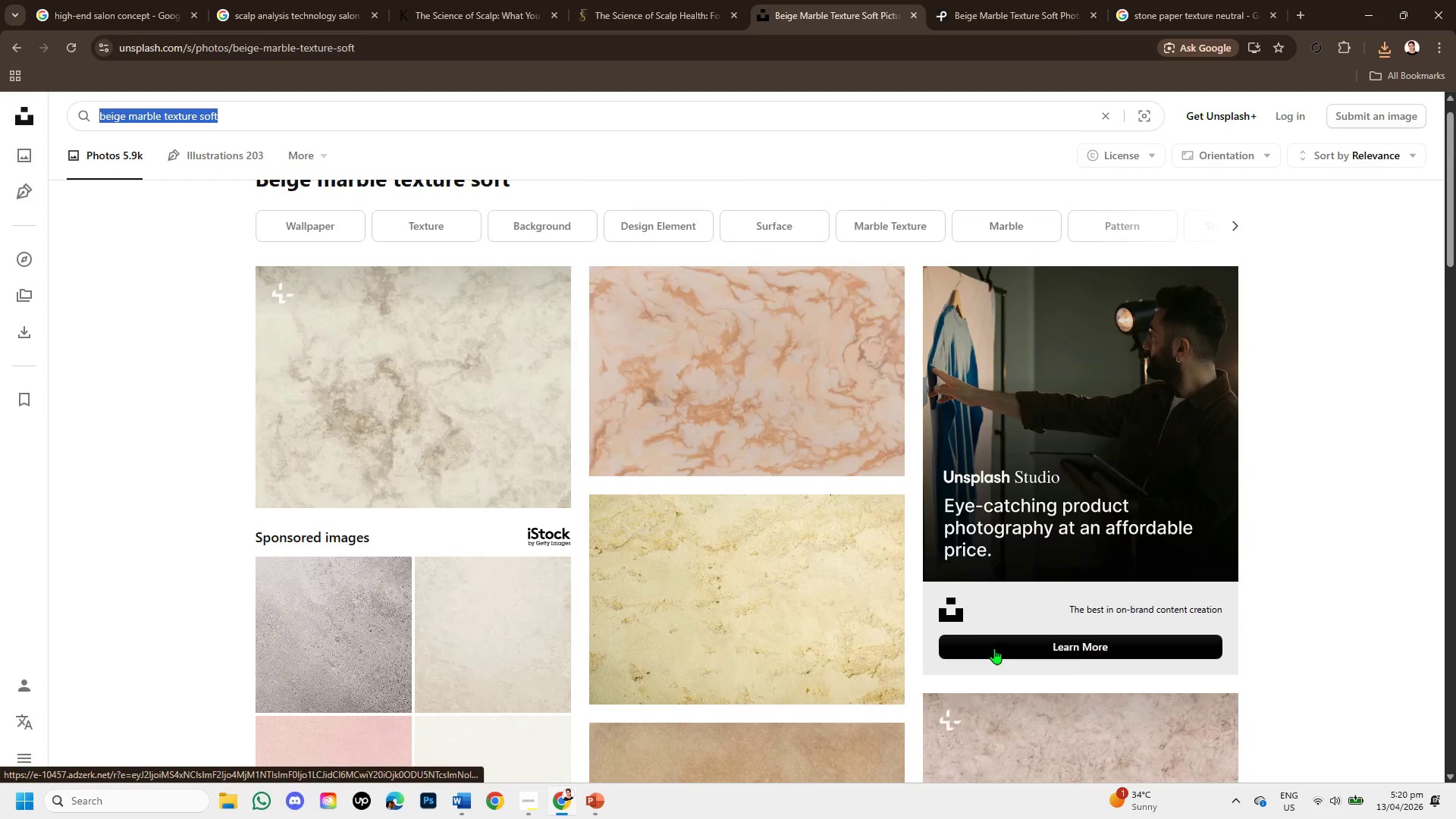 
scroll: coordinate [994, 648], scroll_direction: down, amount: 2.0
 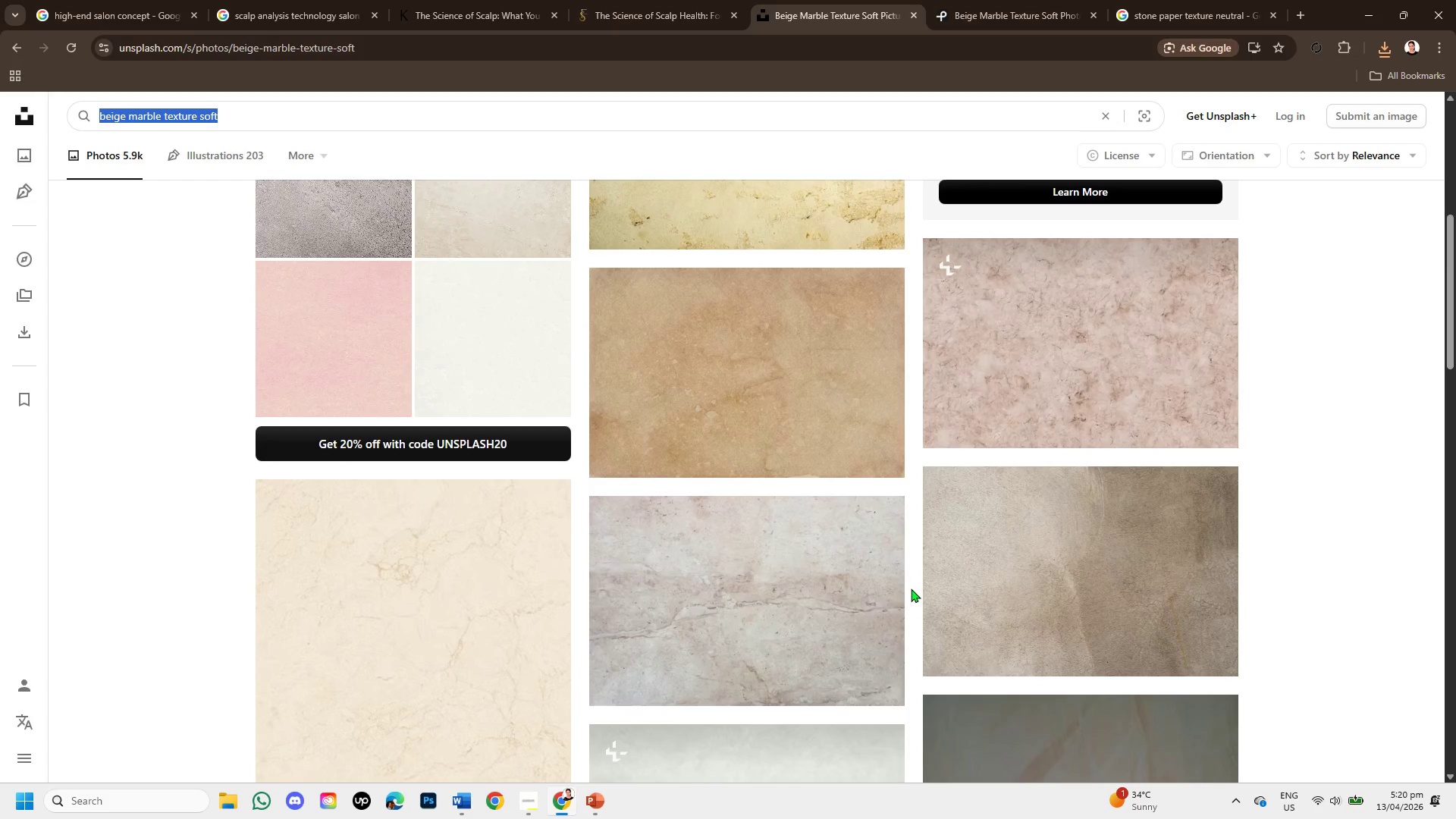 
wait(9.06)
 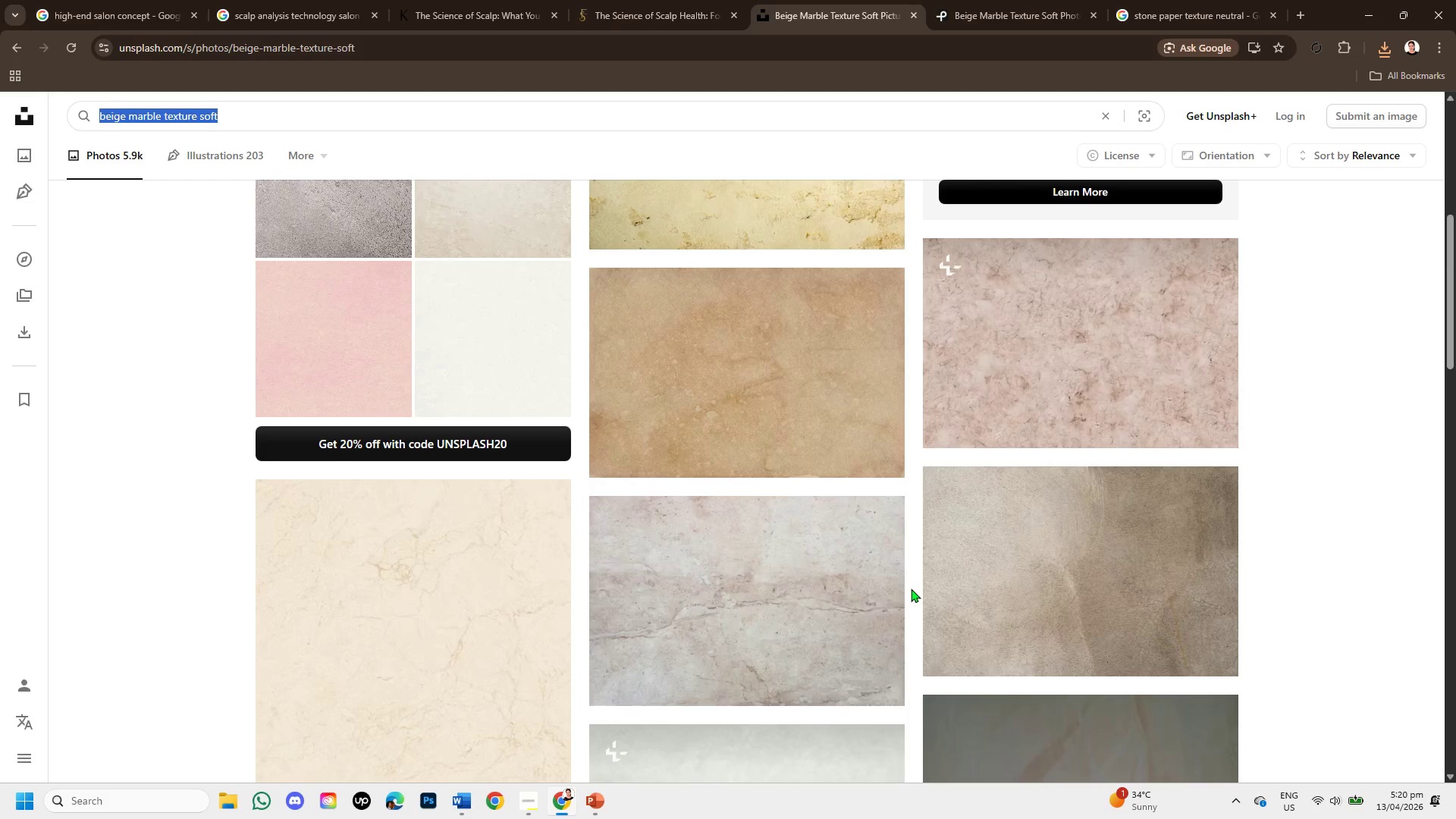 
scroll: coordinate [909, 605], scroll_direction: down, amount: 1.0
 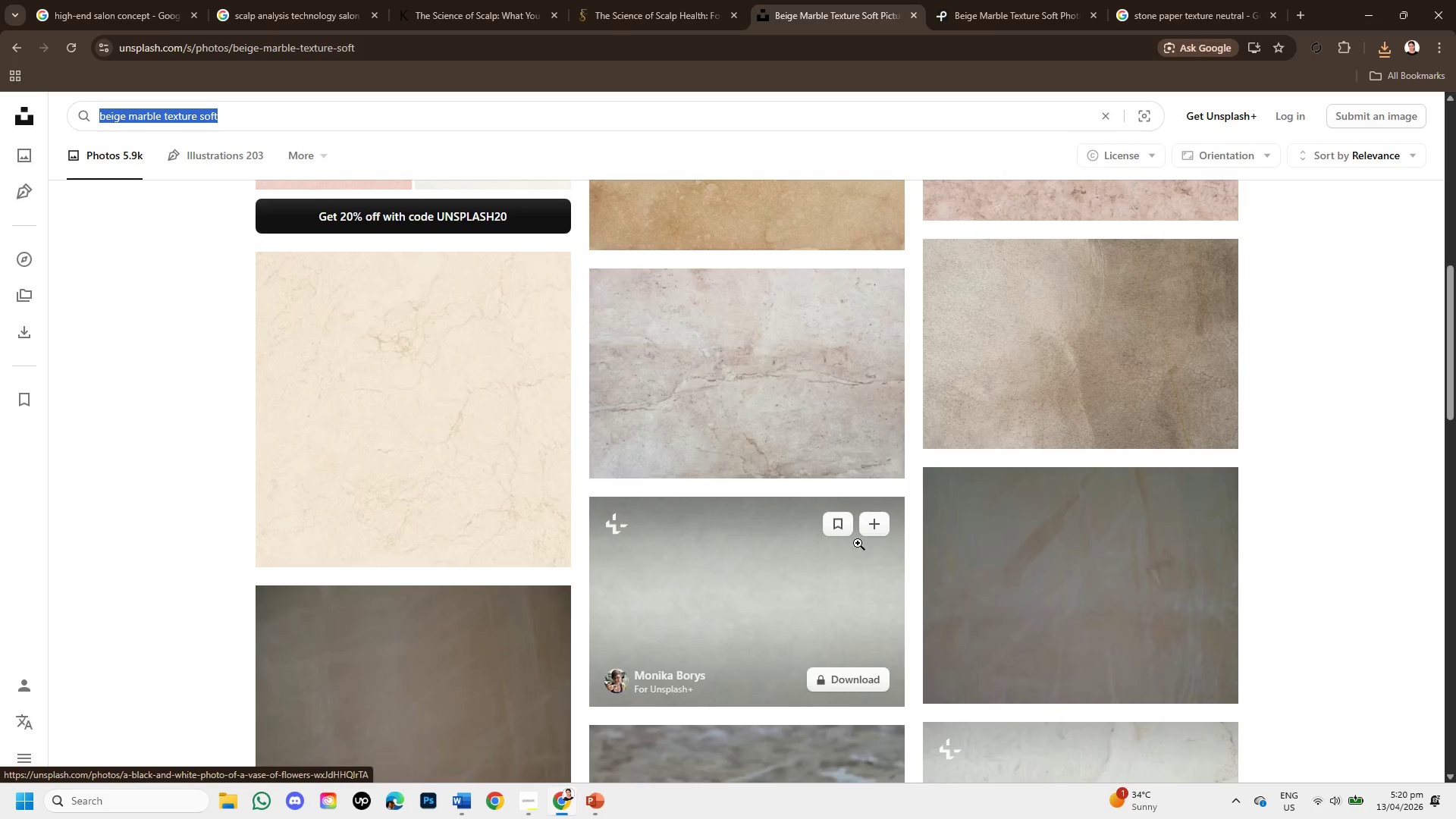 
scroll: coordinate [856, 470], scroll_direction: up, amount: 3.0
 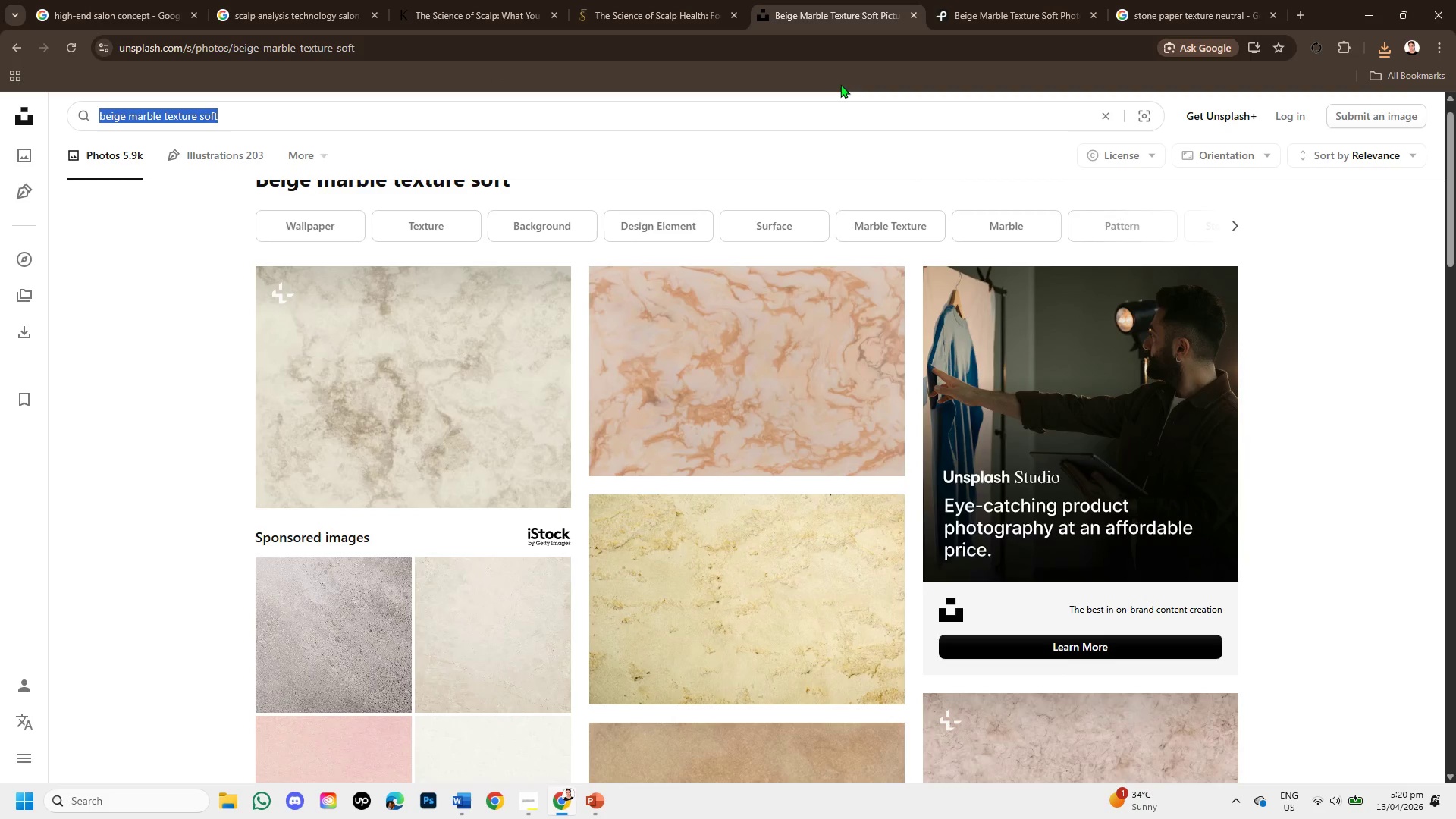 
wait(5.99)
 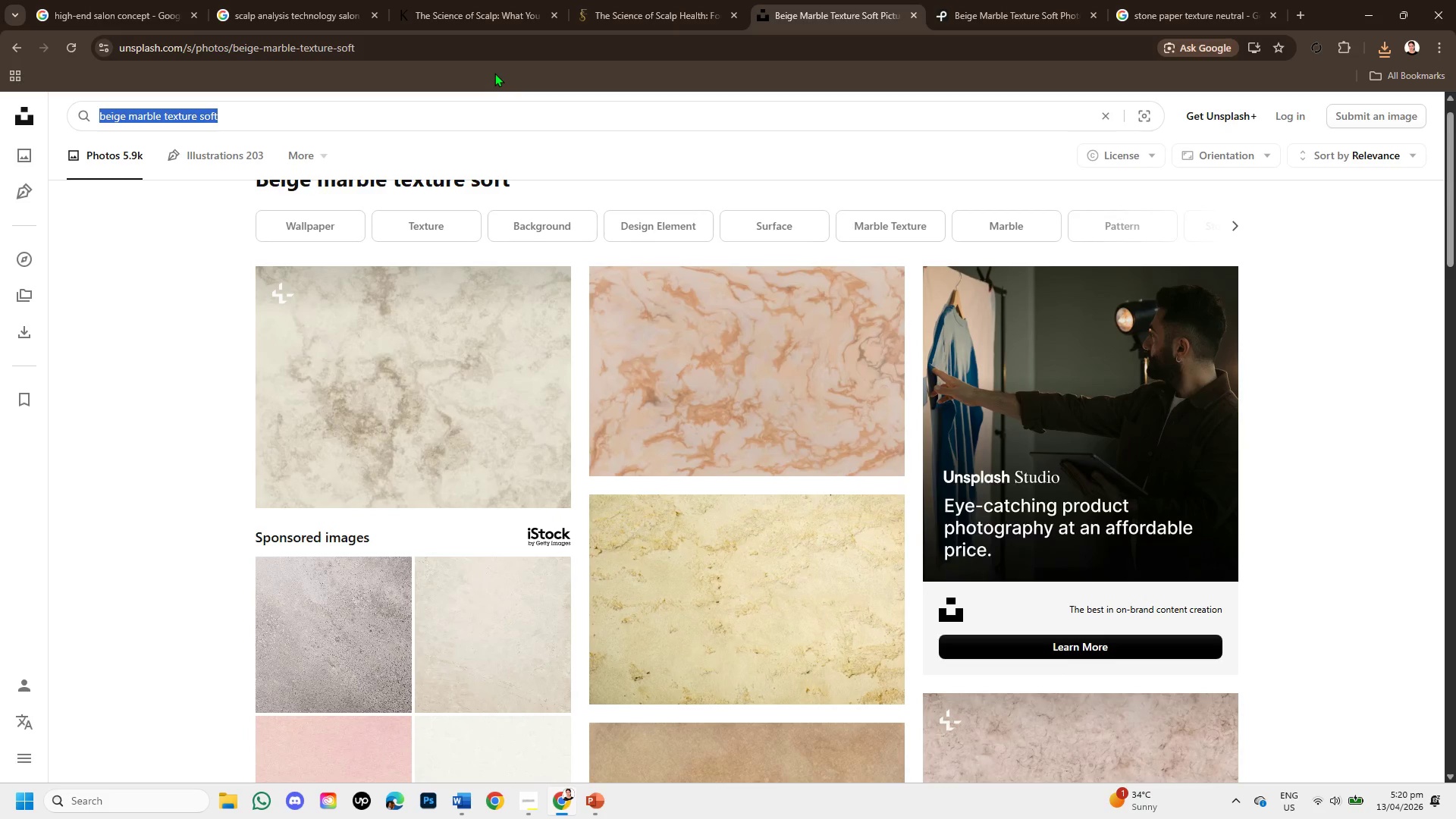 
left_click([955, 10])
 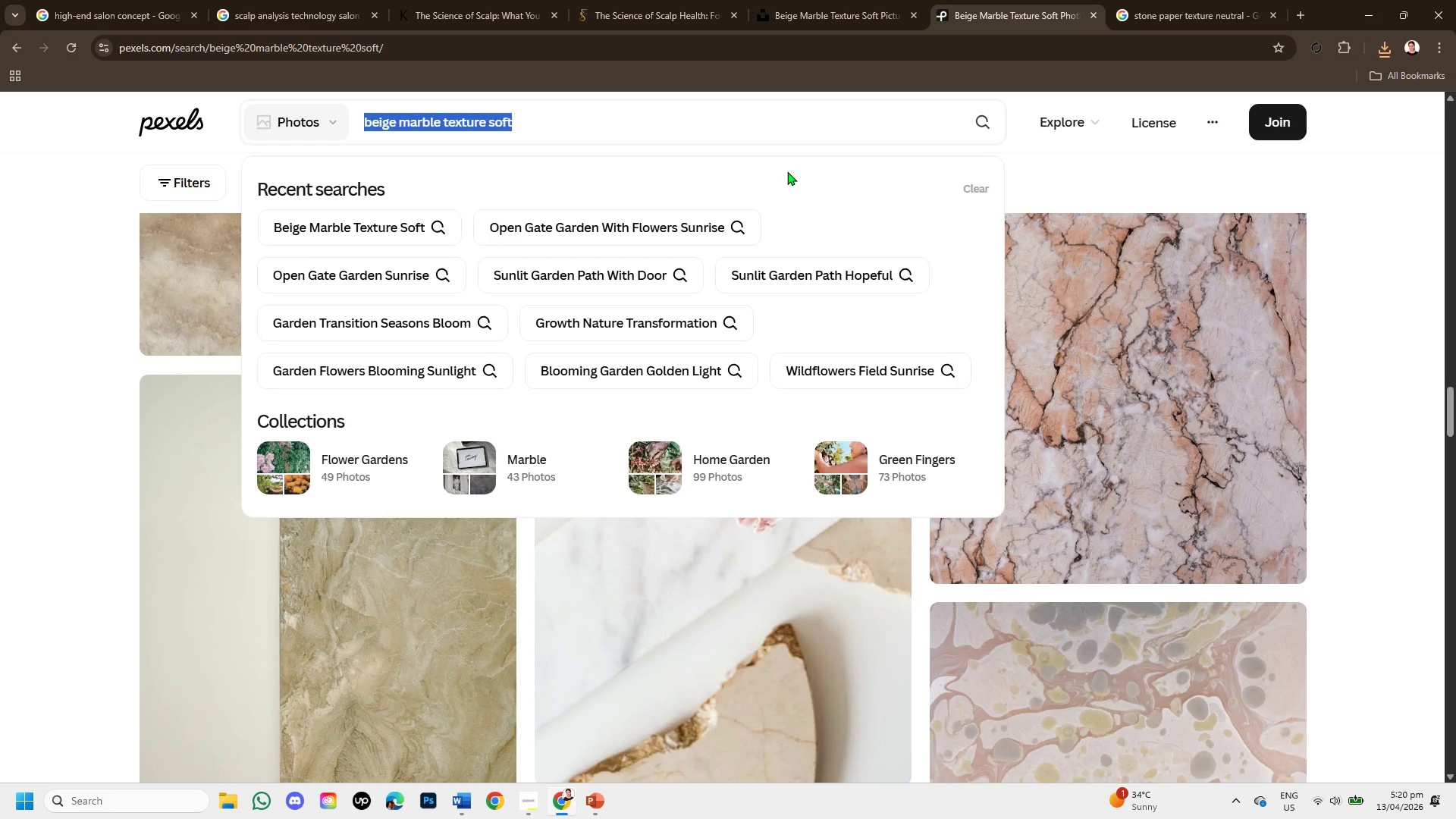 
wait(10.45)
 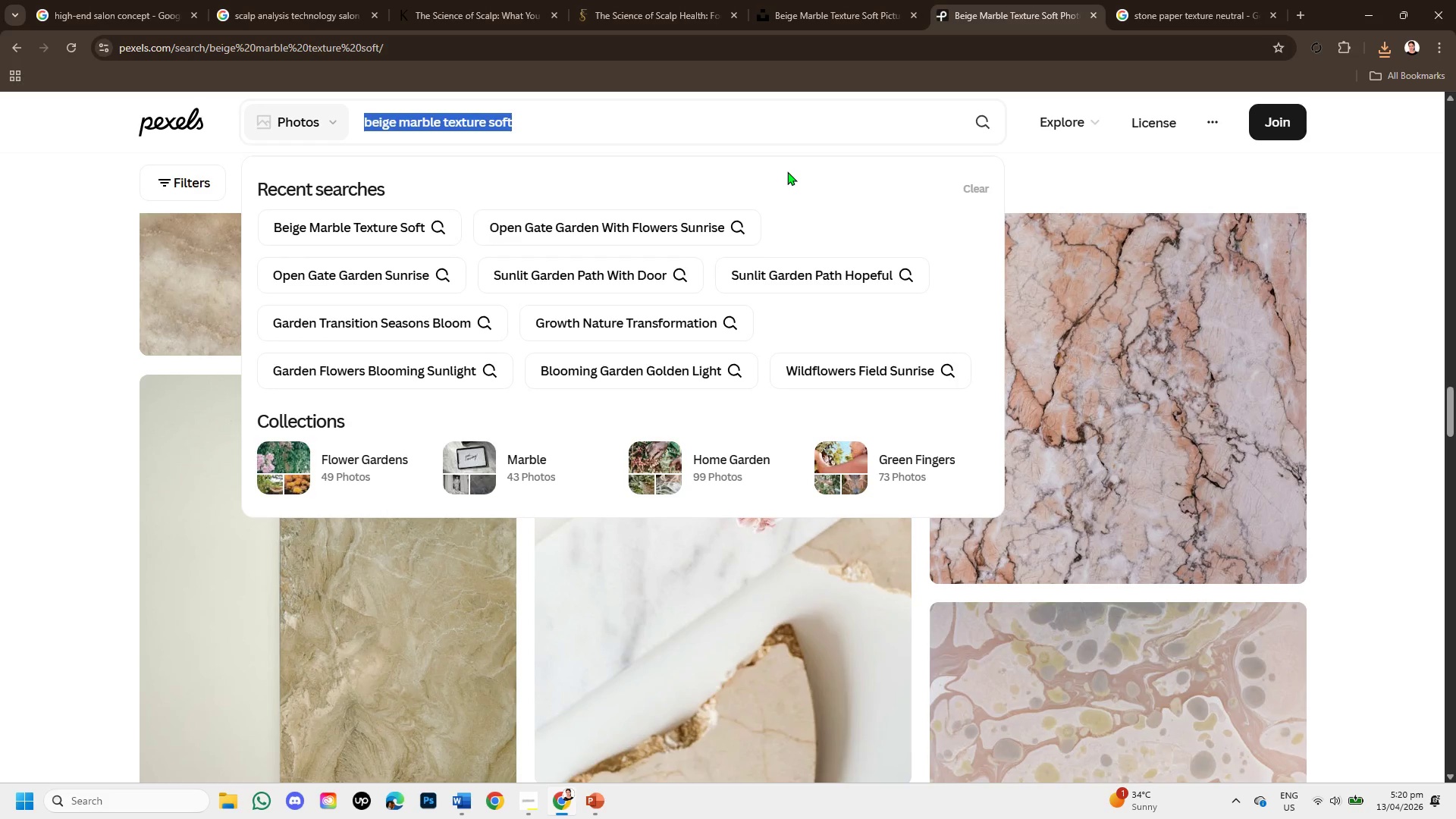 
scroll: coordinate [696, 301], scroll_direction: down, amount: 1.0
 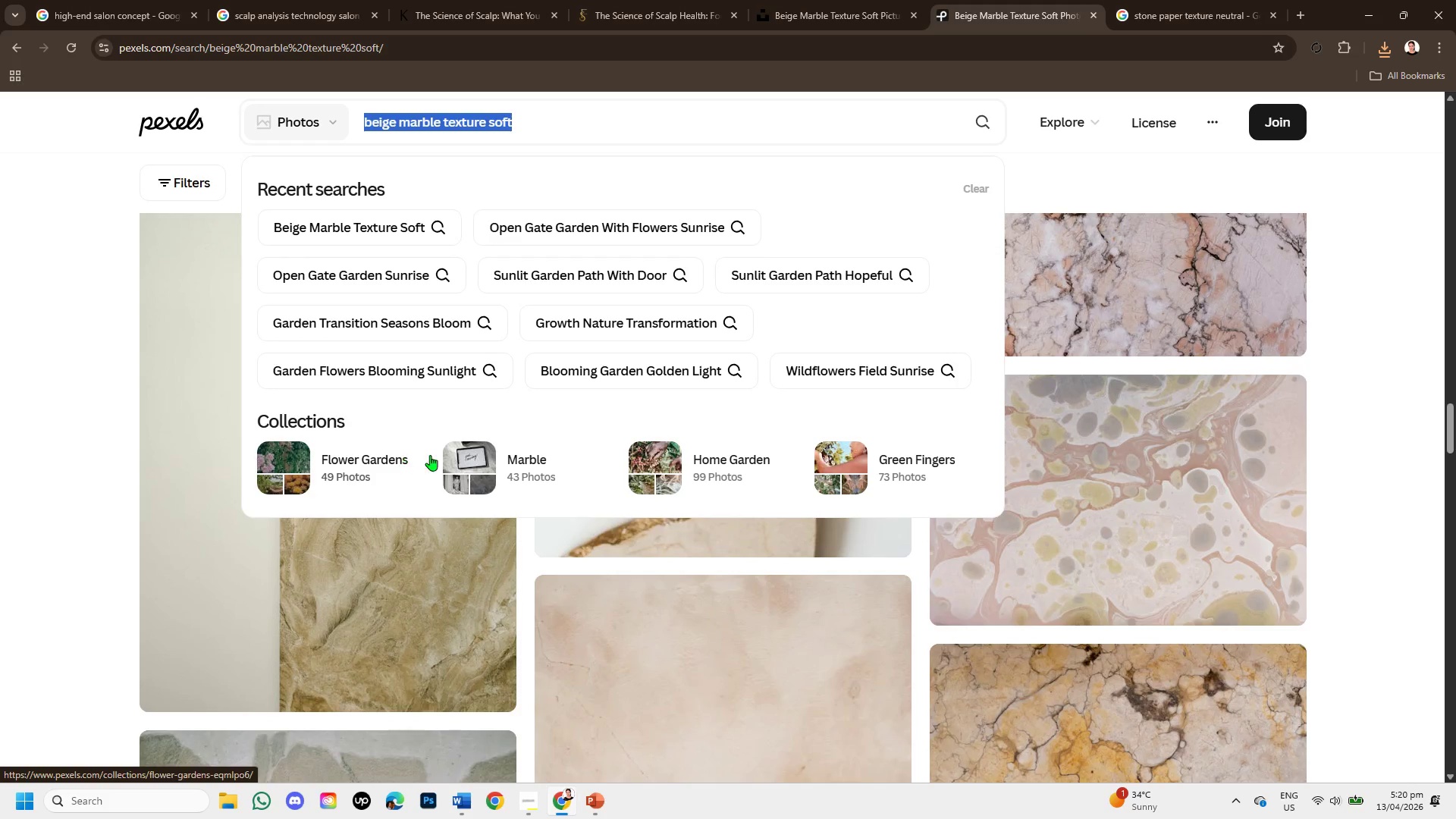 
left_click([1370, 355])
 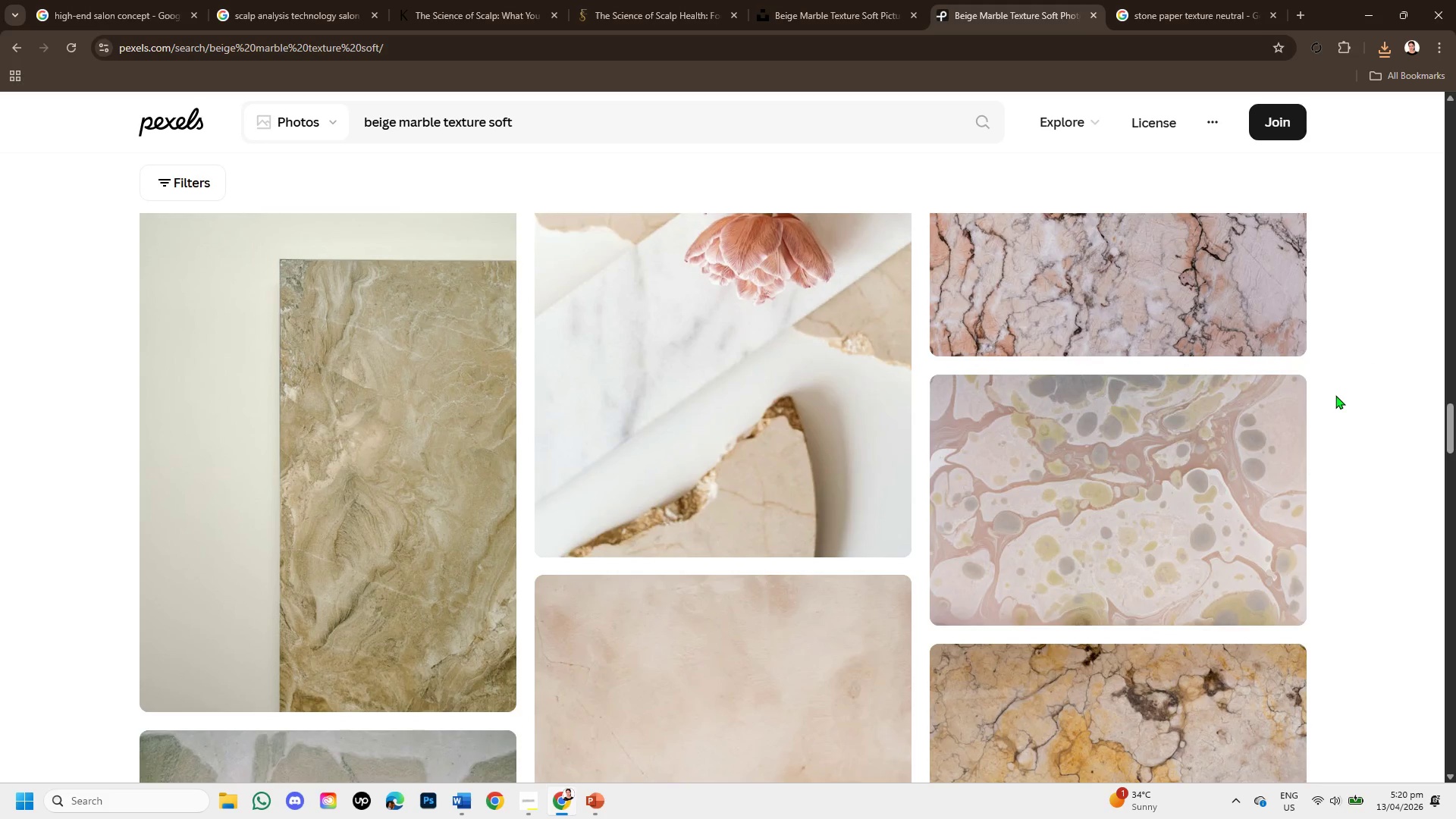 
scroll: coordinate [1281, 481], scroll_direction: down, amount: 10.0
 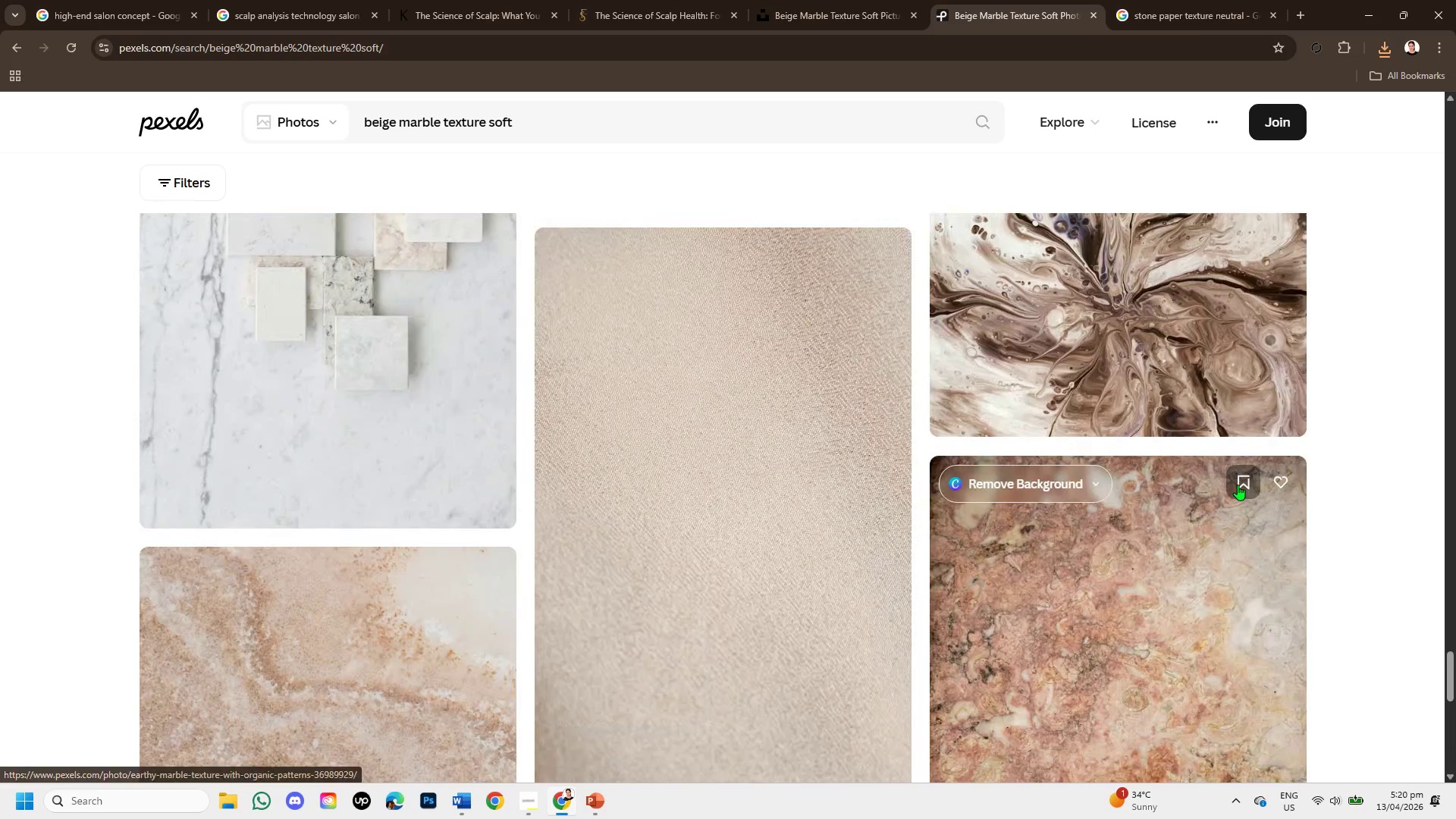 
scroll: coordinate [560, 383], scroll_direction: down, amount: 8.0
 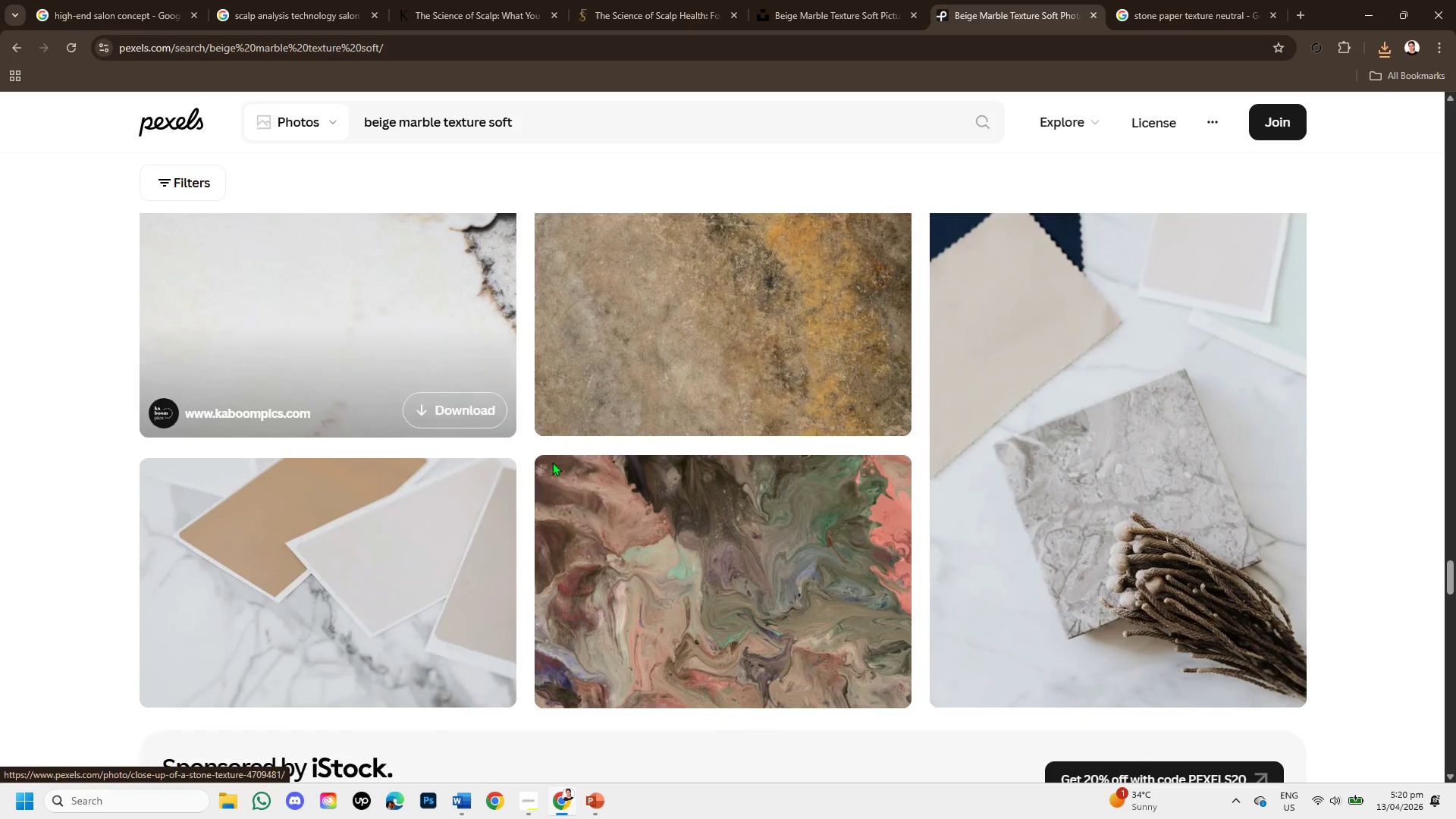 
scroll: coordinate [557, 472], scroll_direction: up, amount: 2.0
 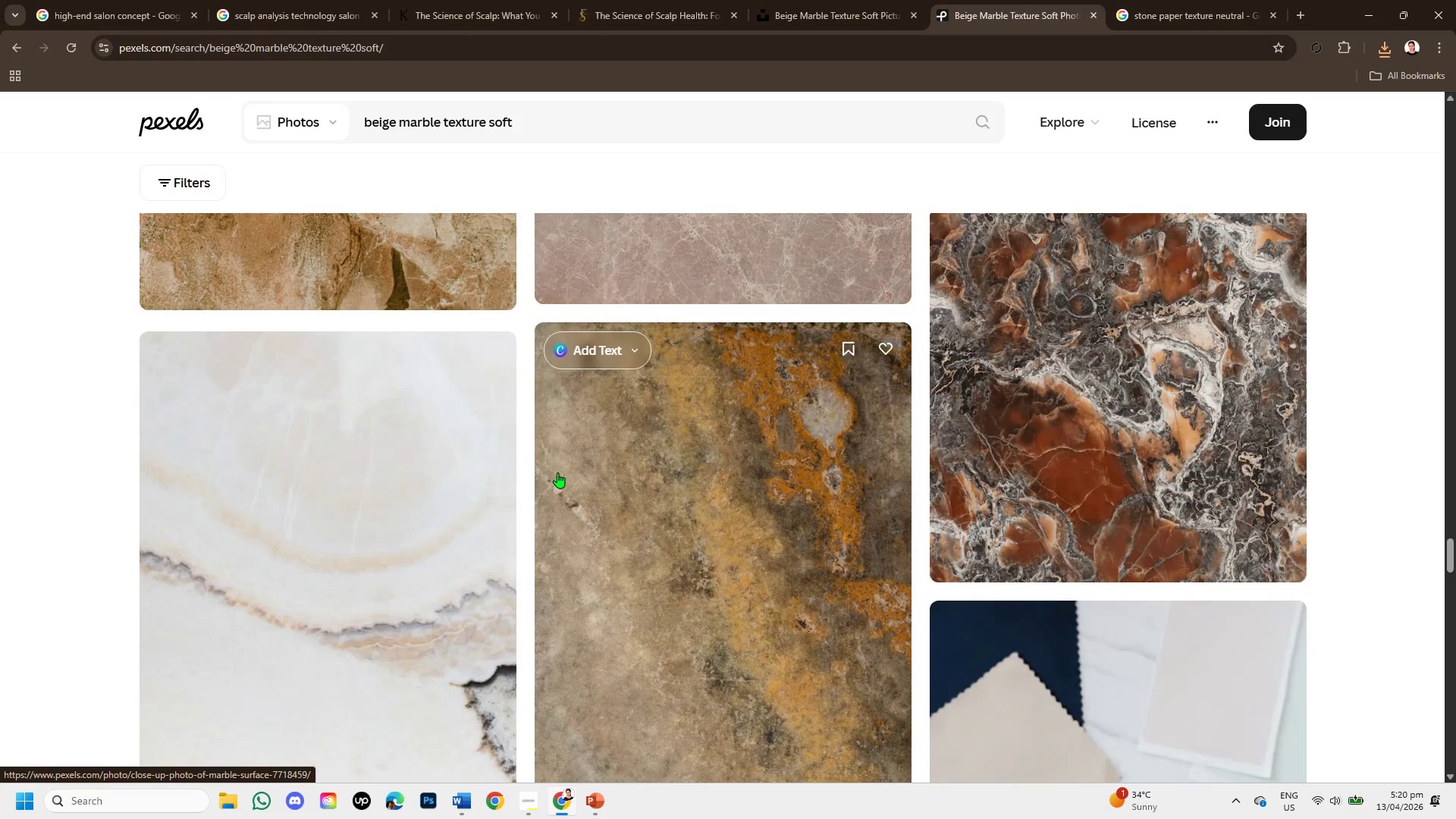 
scroll: coordinate [537, 444], scroll_direction: down, amount: 6.0
 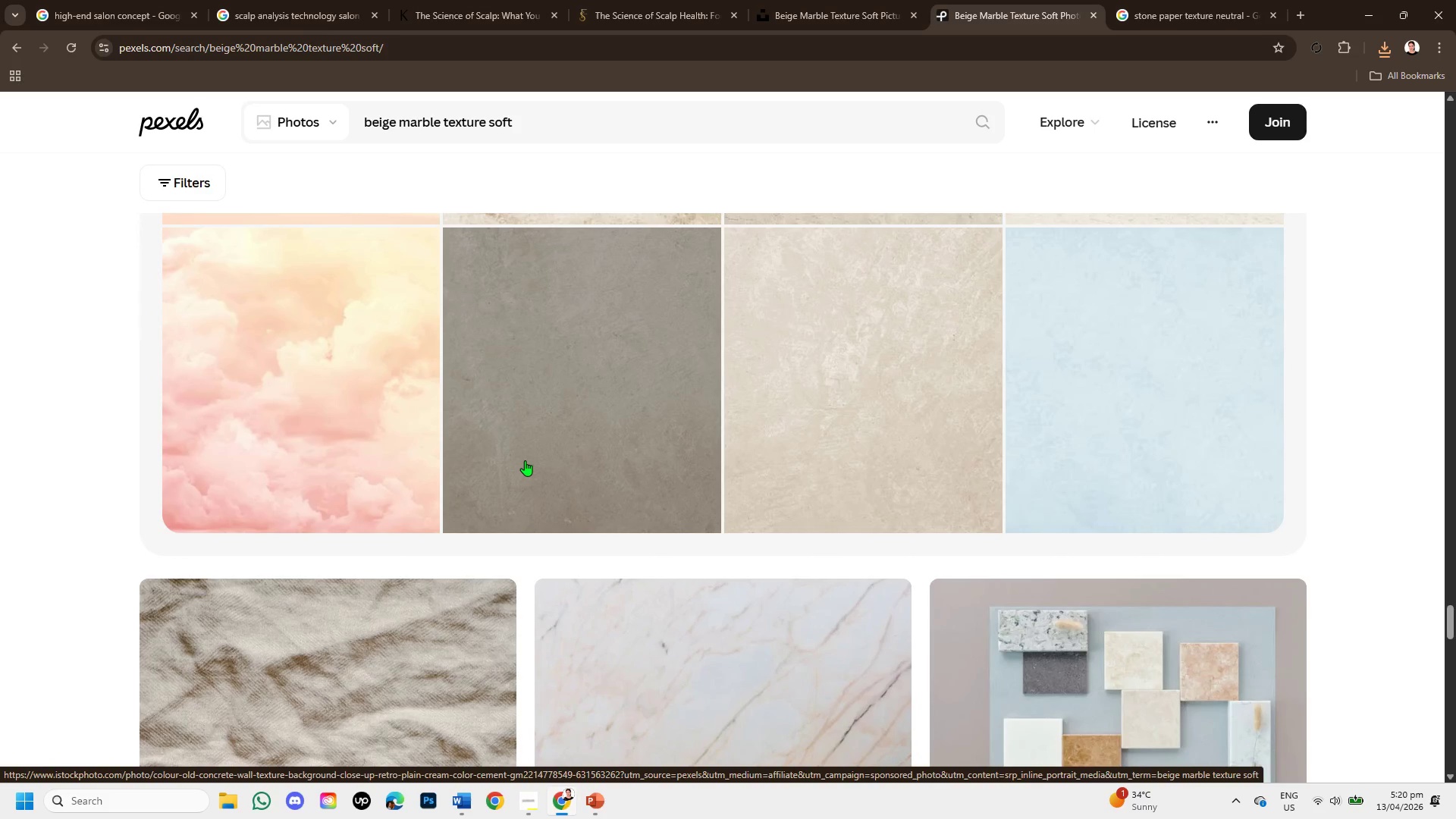 
wait(6.91)
 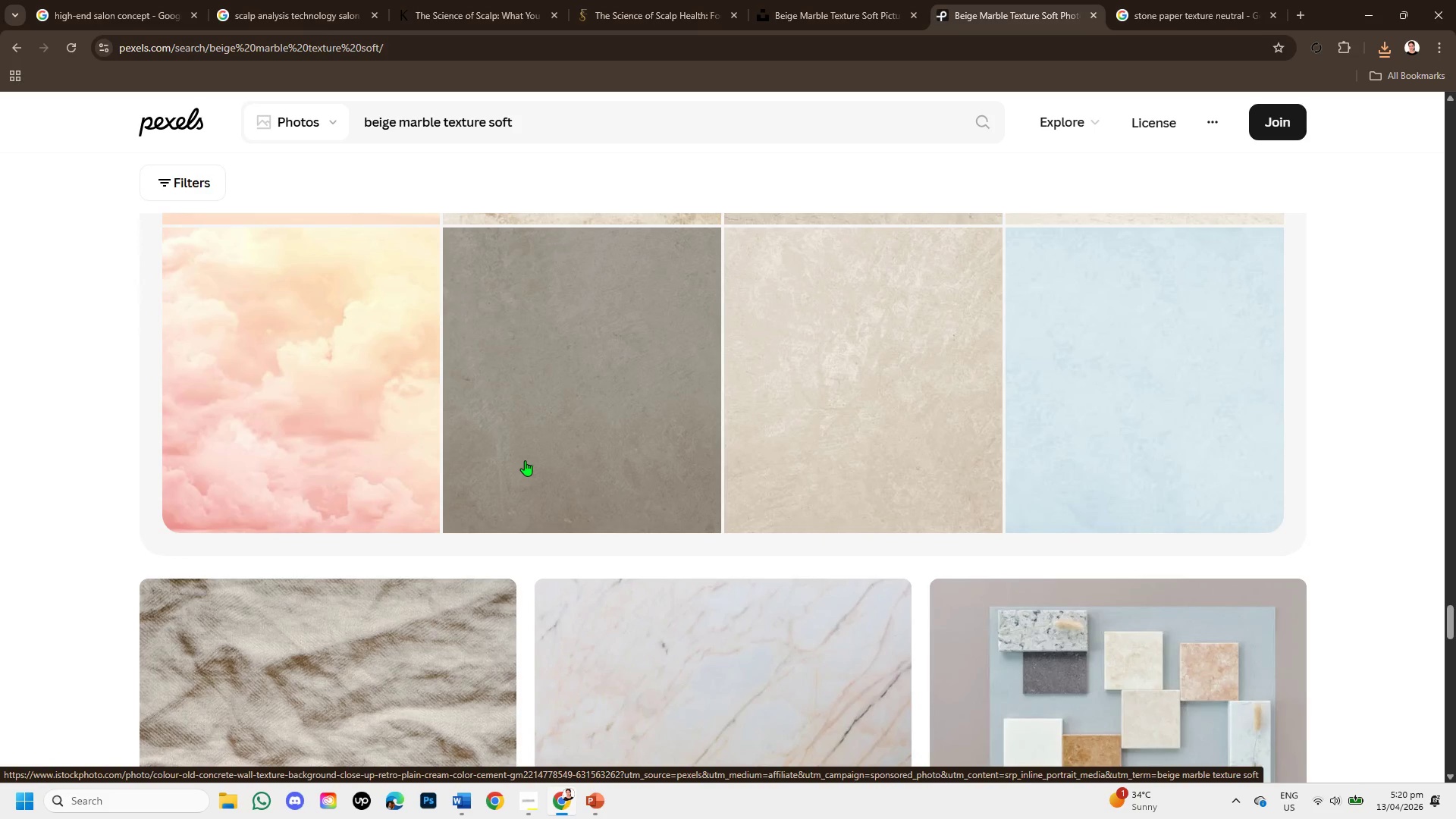 
scroll: coordinate [682, 619], scroll_direction: down, amount: 6.0
 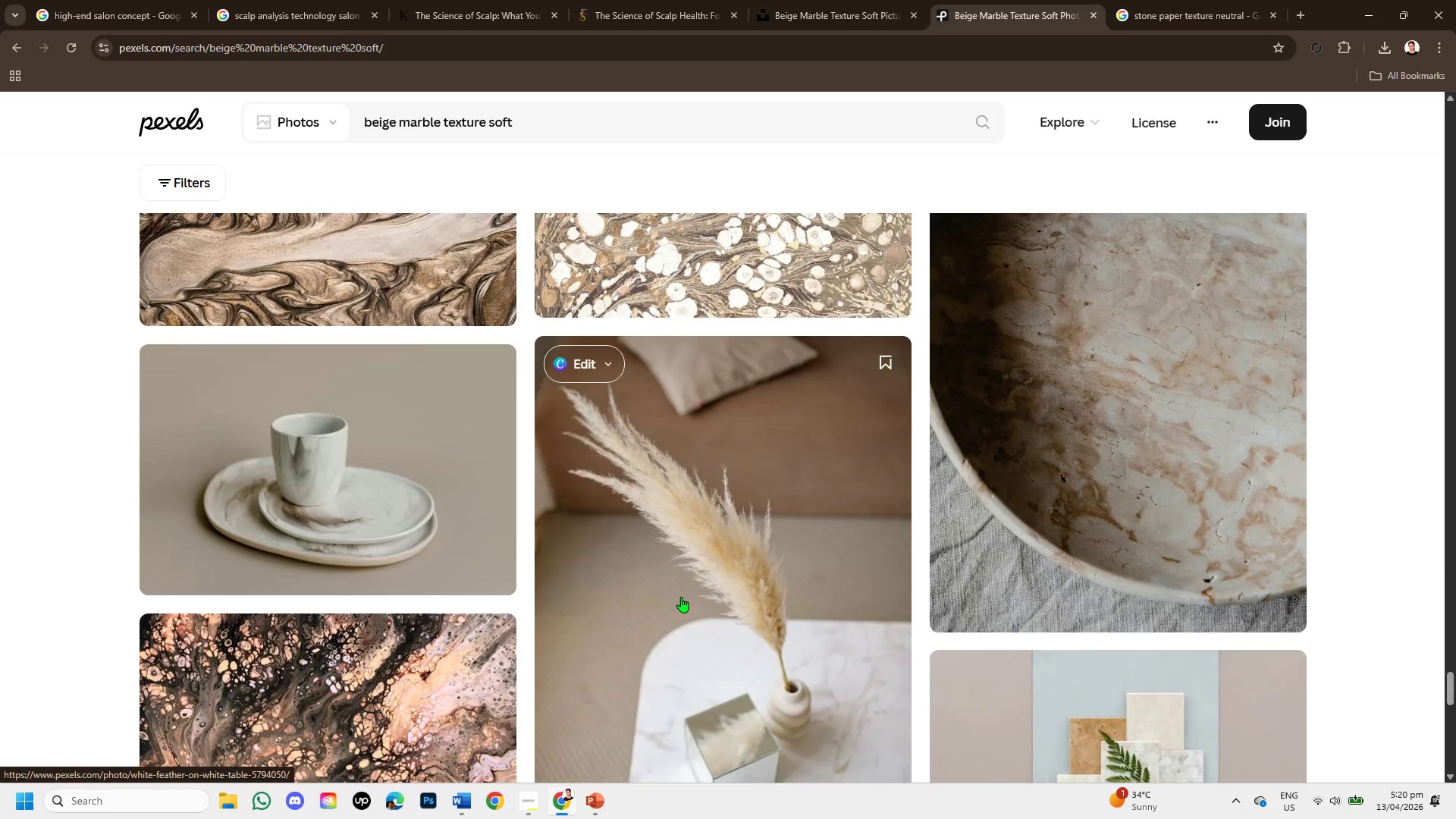 
scroll: coordinate [681, 597], scroll_direction: up, amount: 4.0
 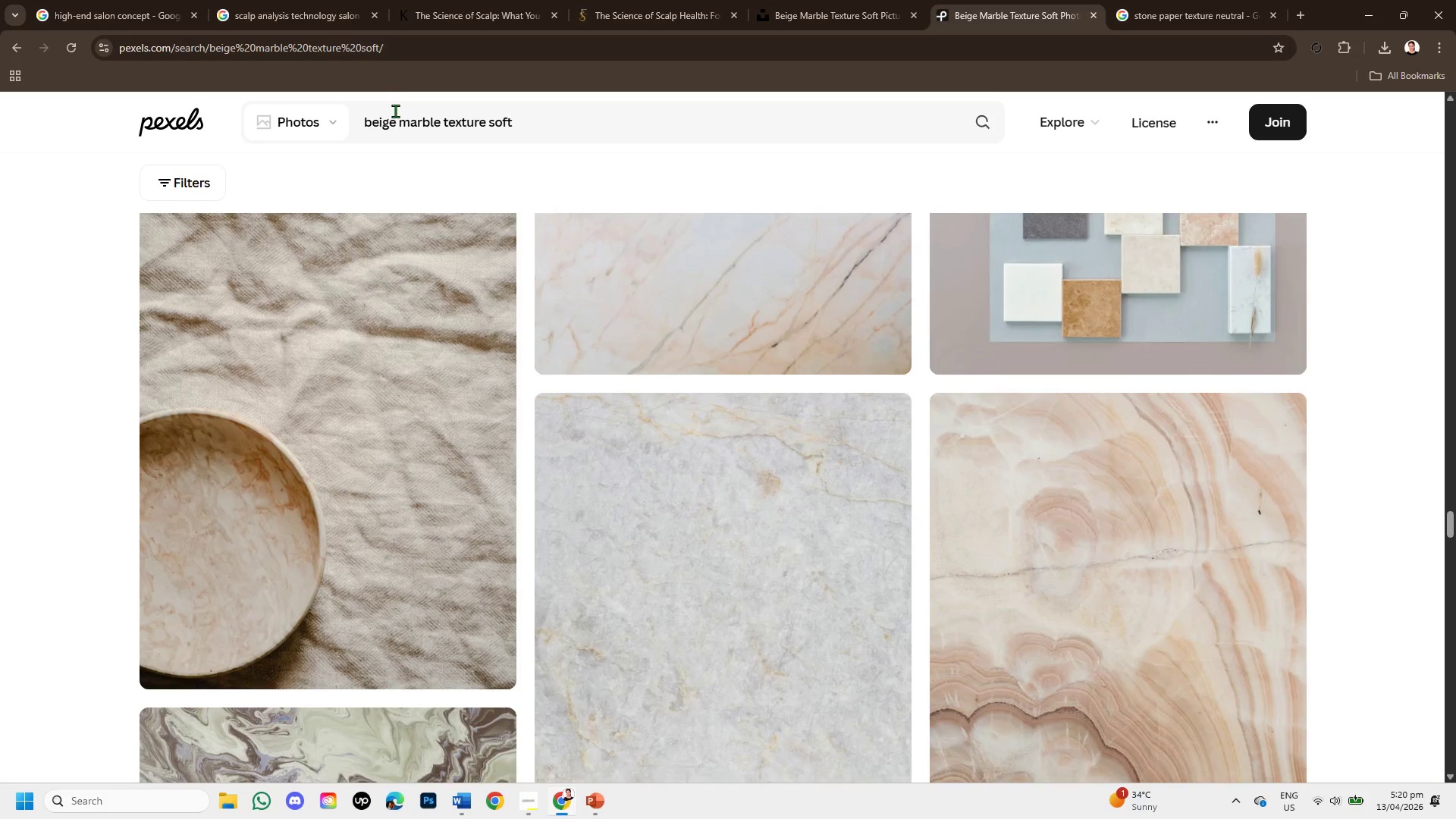 
left_click_drag(start_coordinate=[396, 118], to_coordinate=[359, 118])
 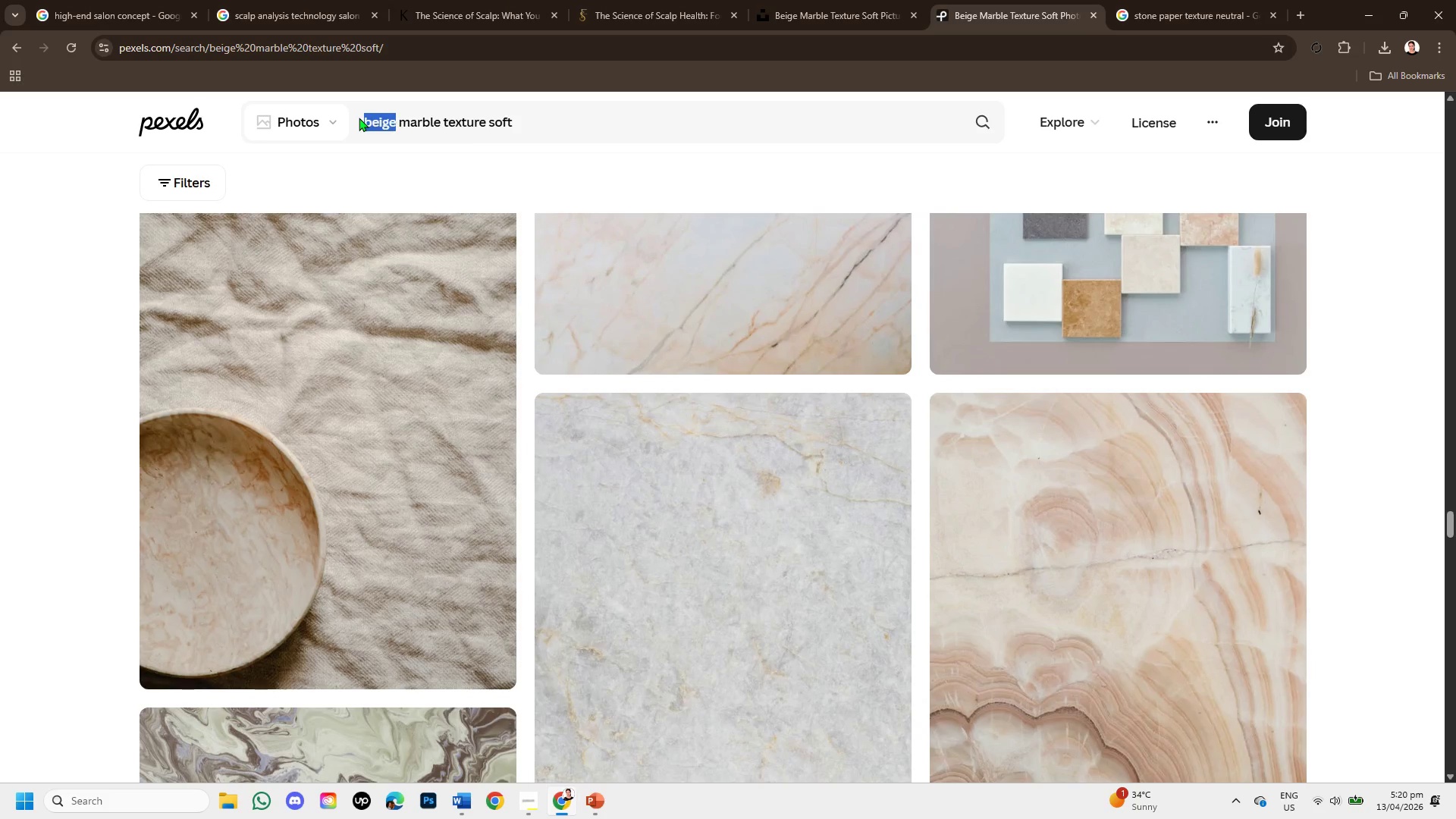 
key(Backspace)
type(white)
 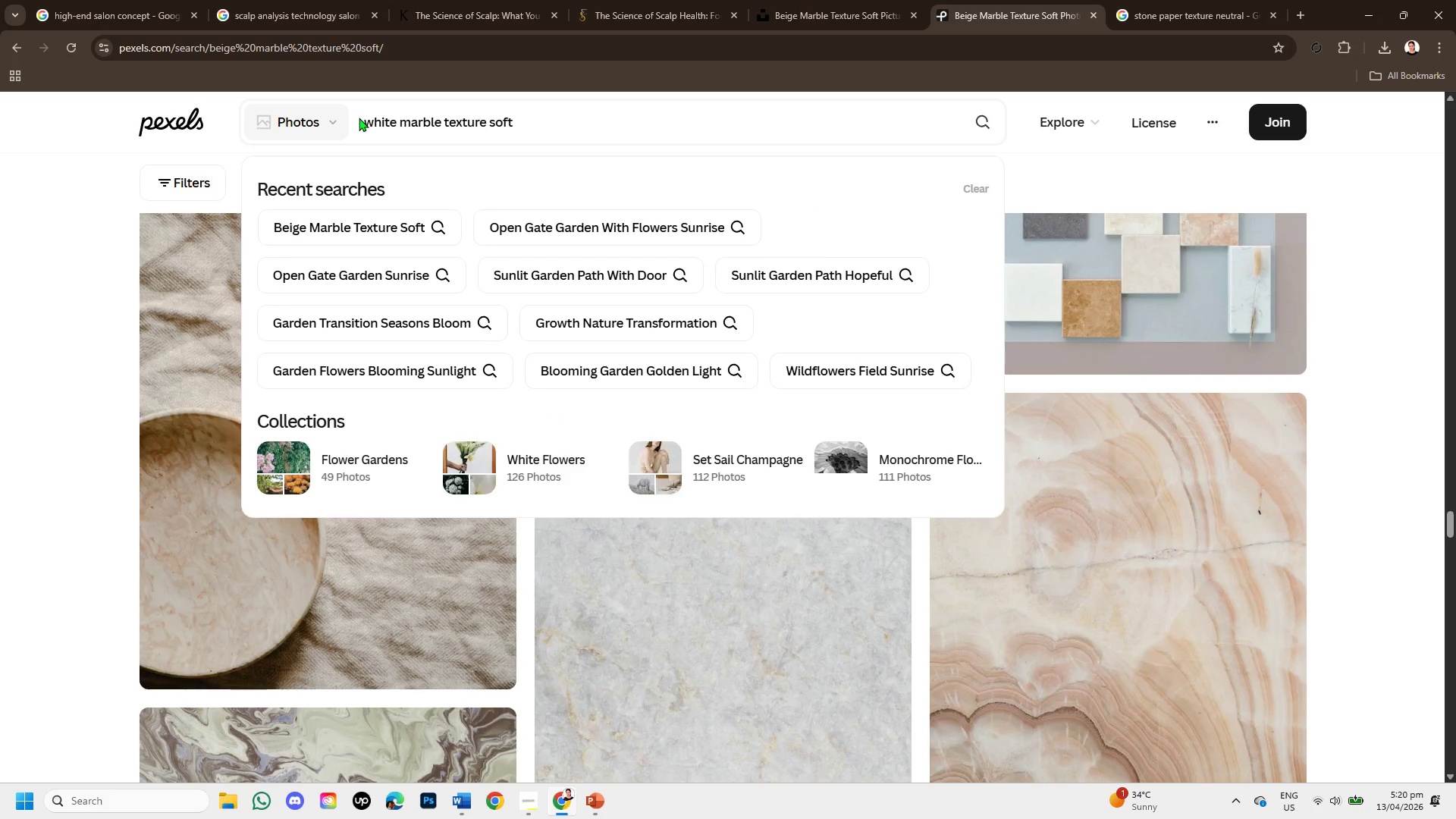 
key(Enter)
 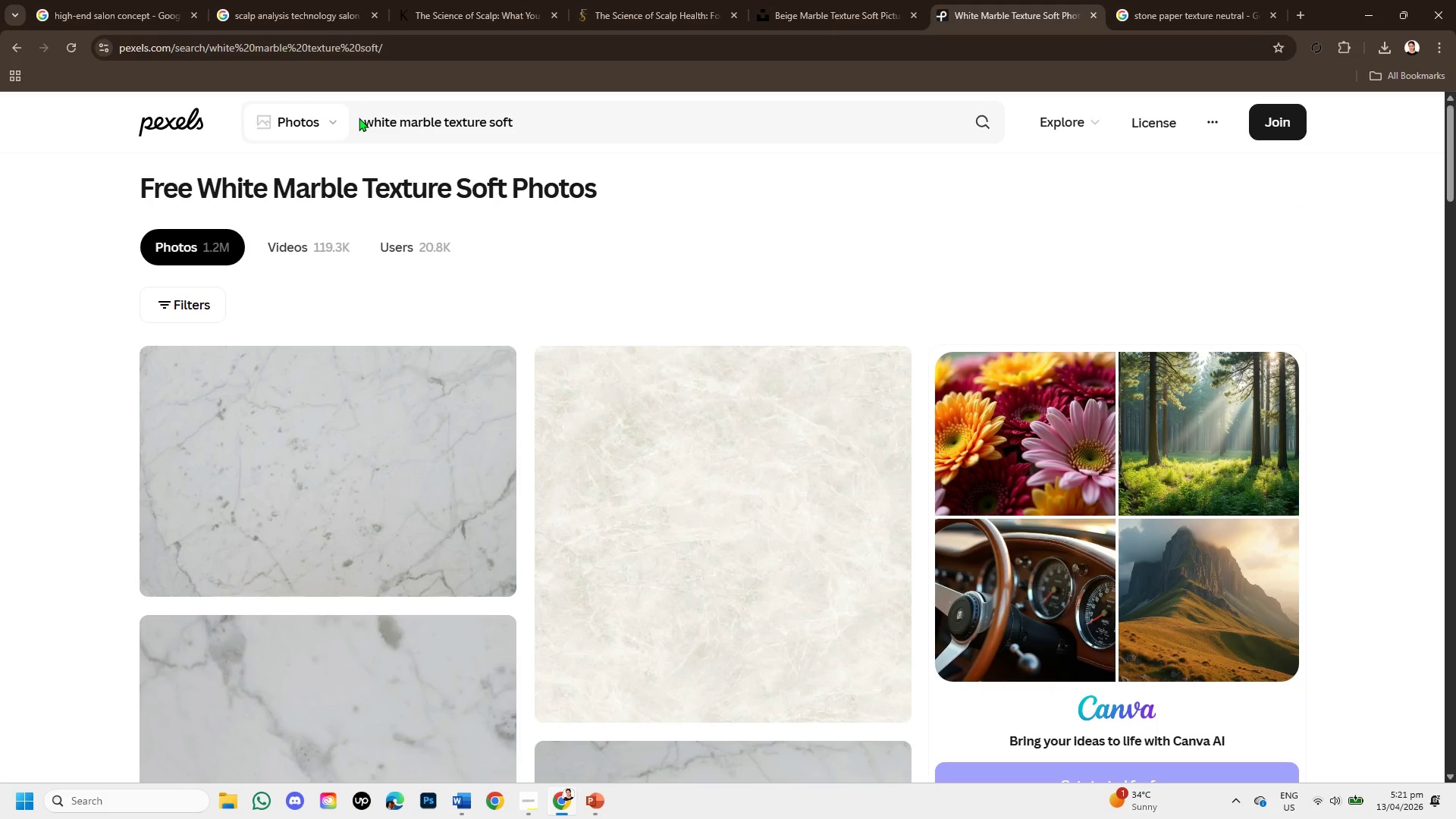 
scroll: coordinate [670, 490], scroll_direction: down, amount: 8.0
 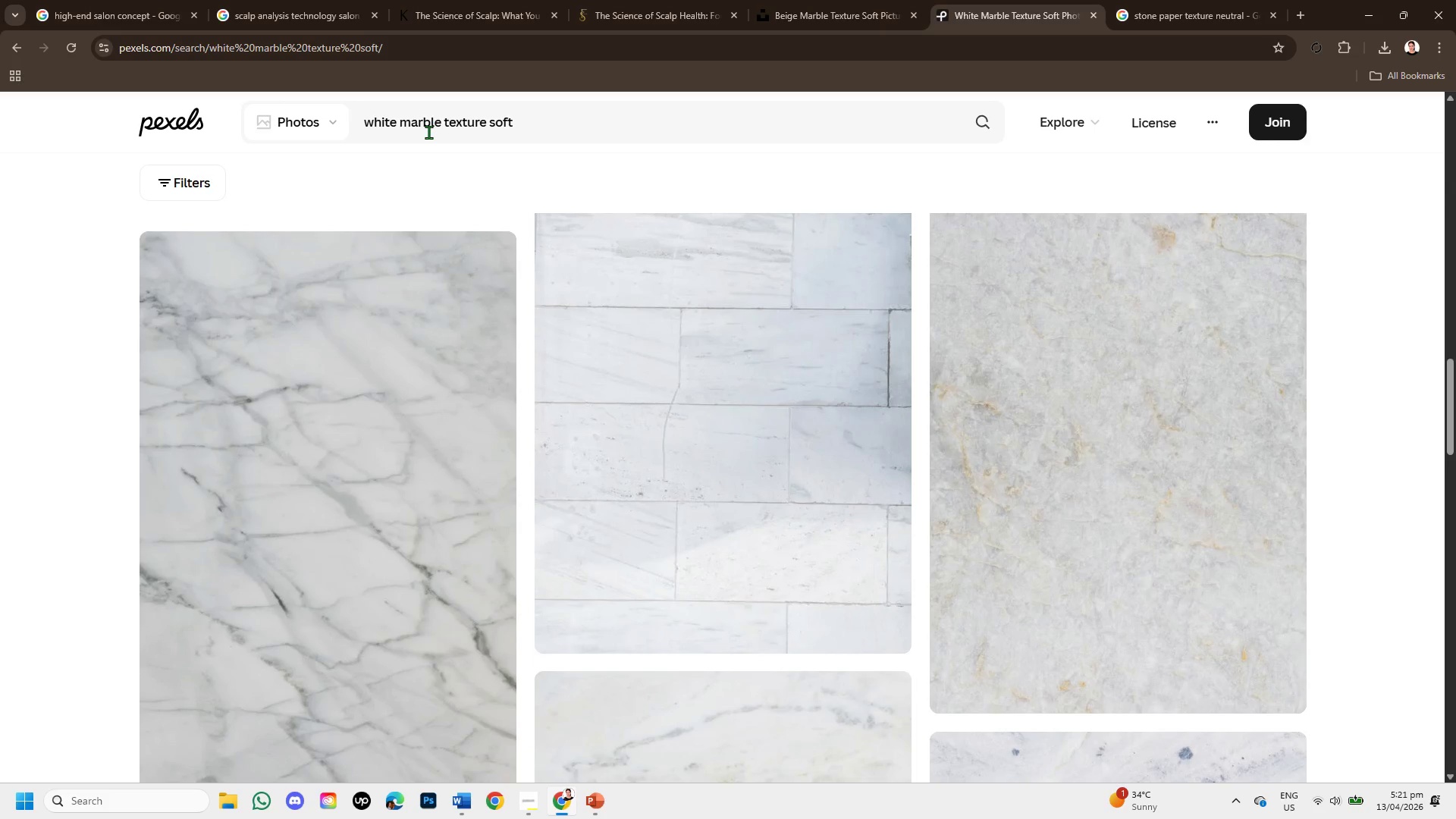 
left_click([441, 121])
 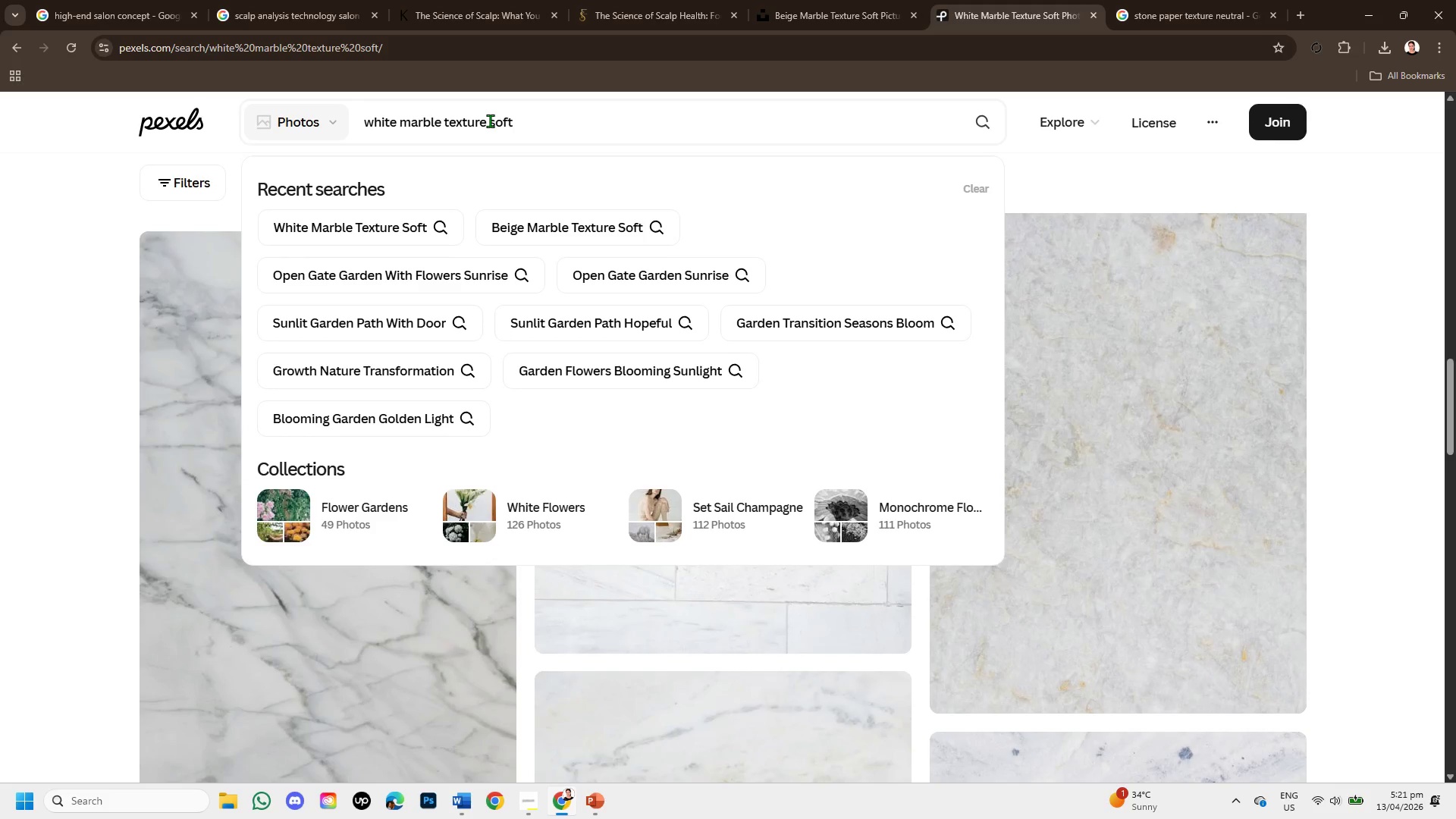 
type( wit gold )
key(Backspace)
 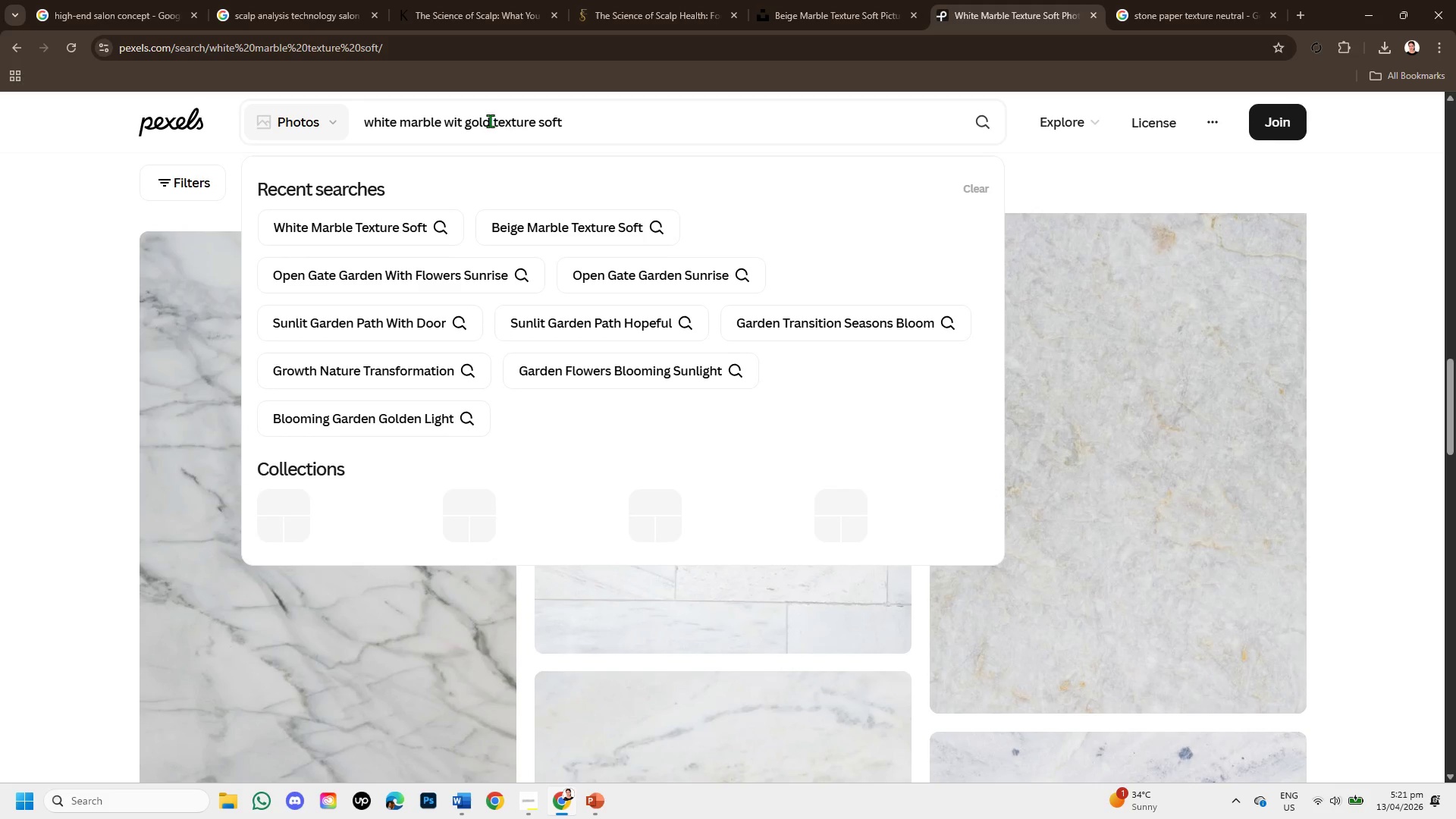 
key(Enter)
 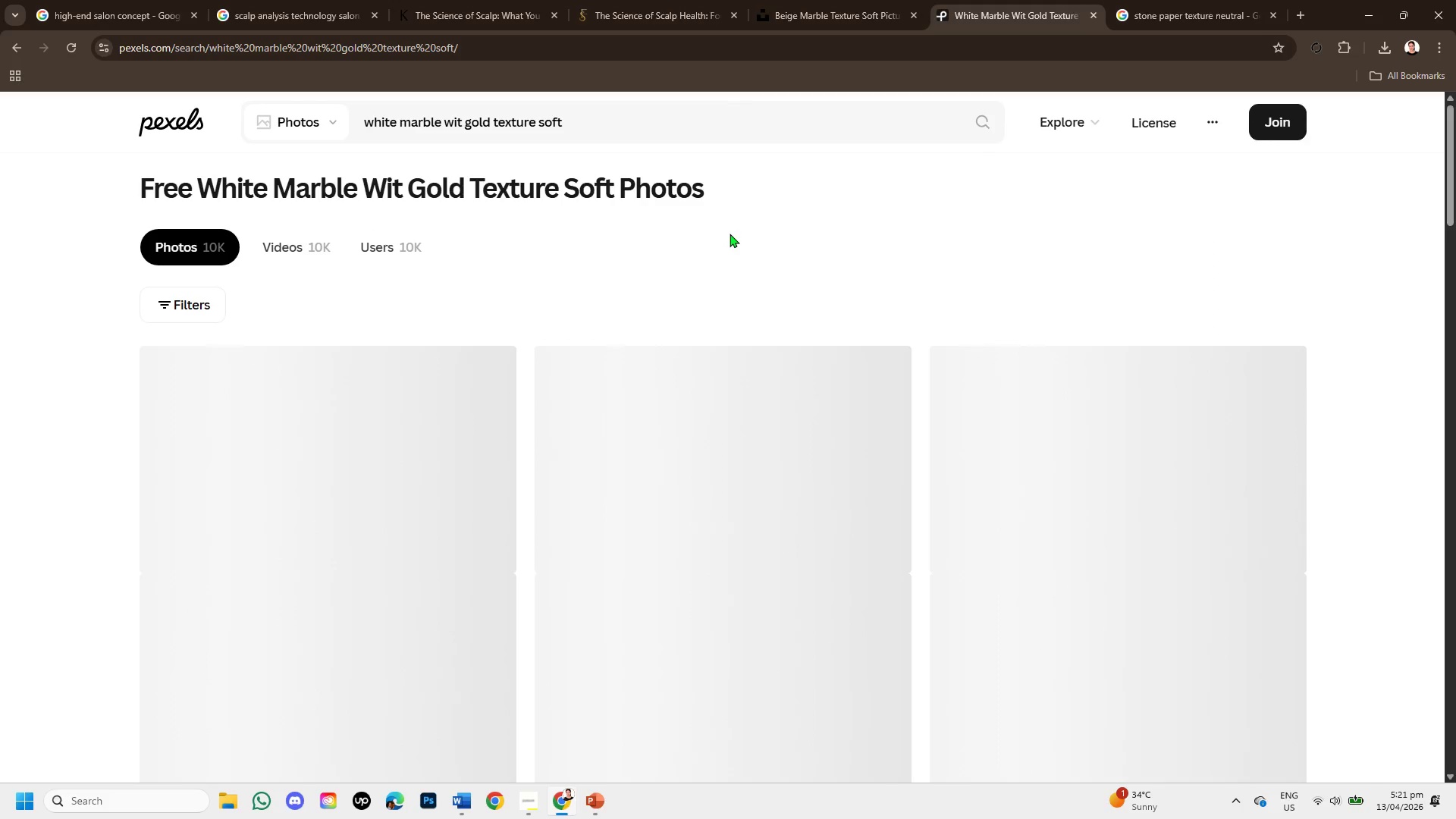 
scroll: coordinate [1009, 449], scroll_direction: down, amount: 4.0
 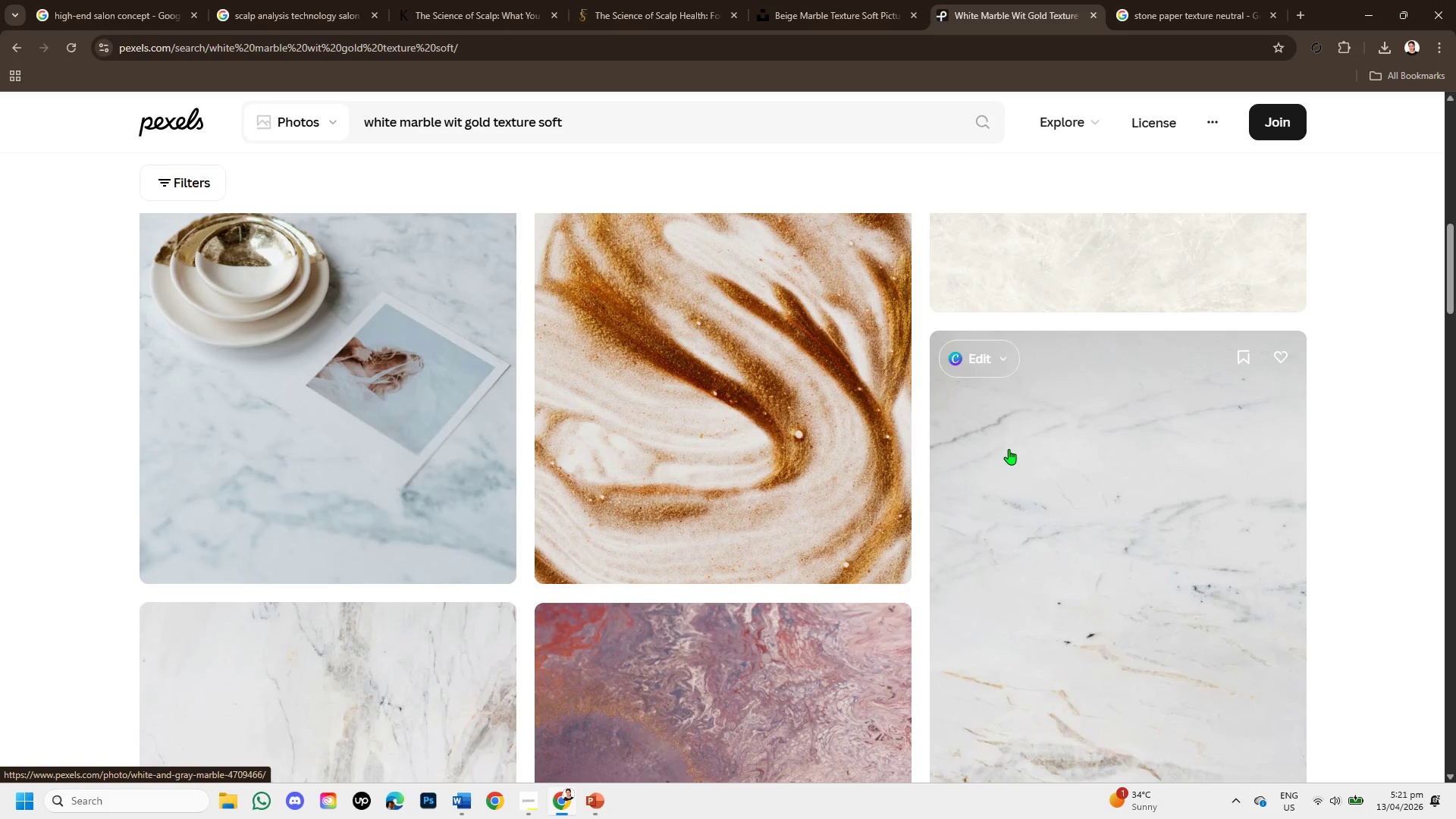 
scroll: coordinate [1009, 449], scroll_direction: up, amount: 3.0
 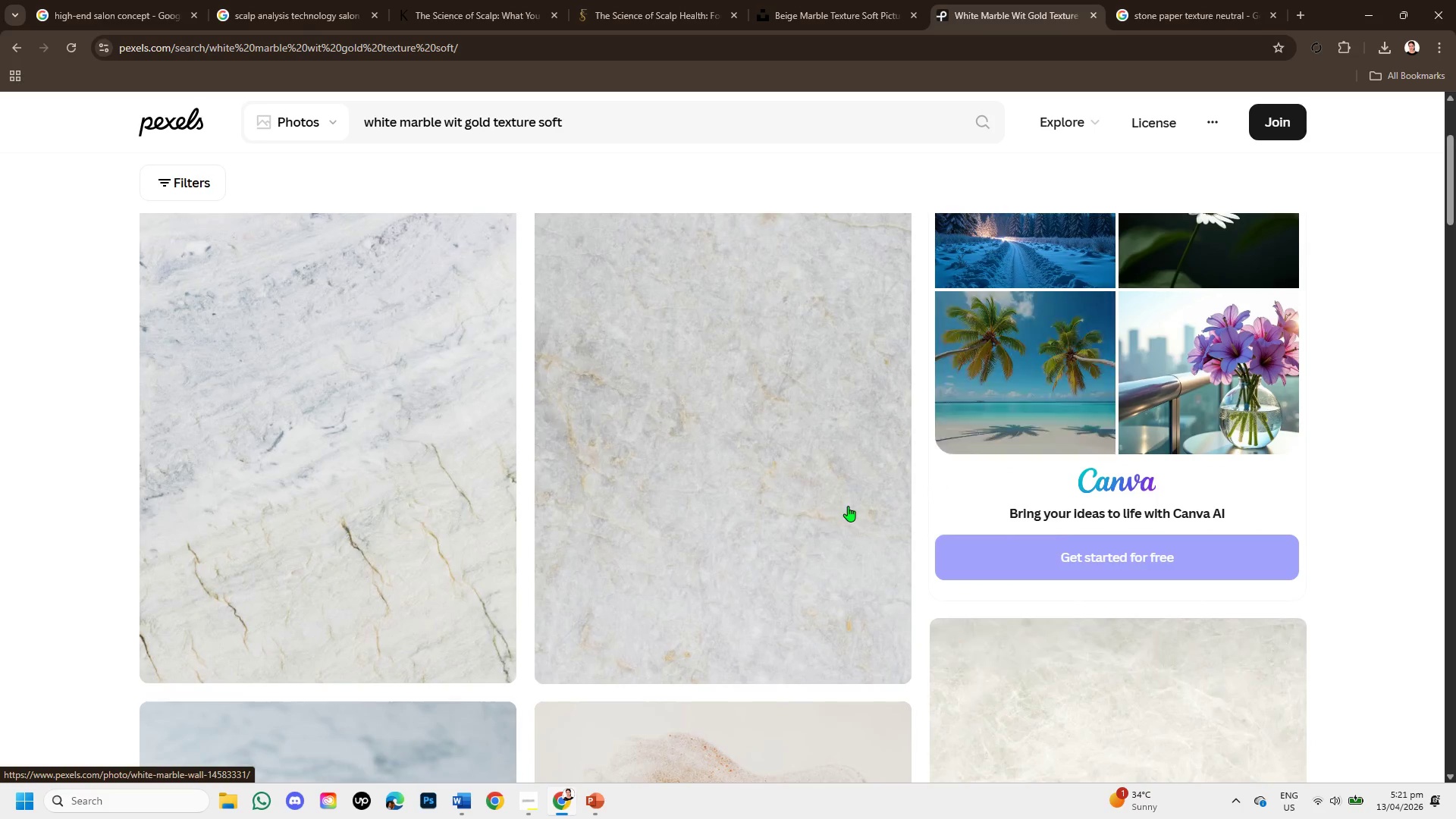 
scroll: coordinate [845, 604], scroll_direction: down, amount: 11.0
 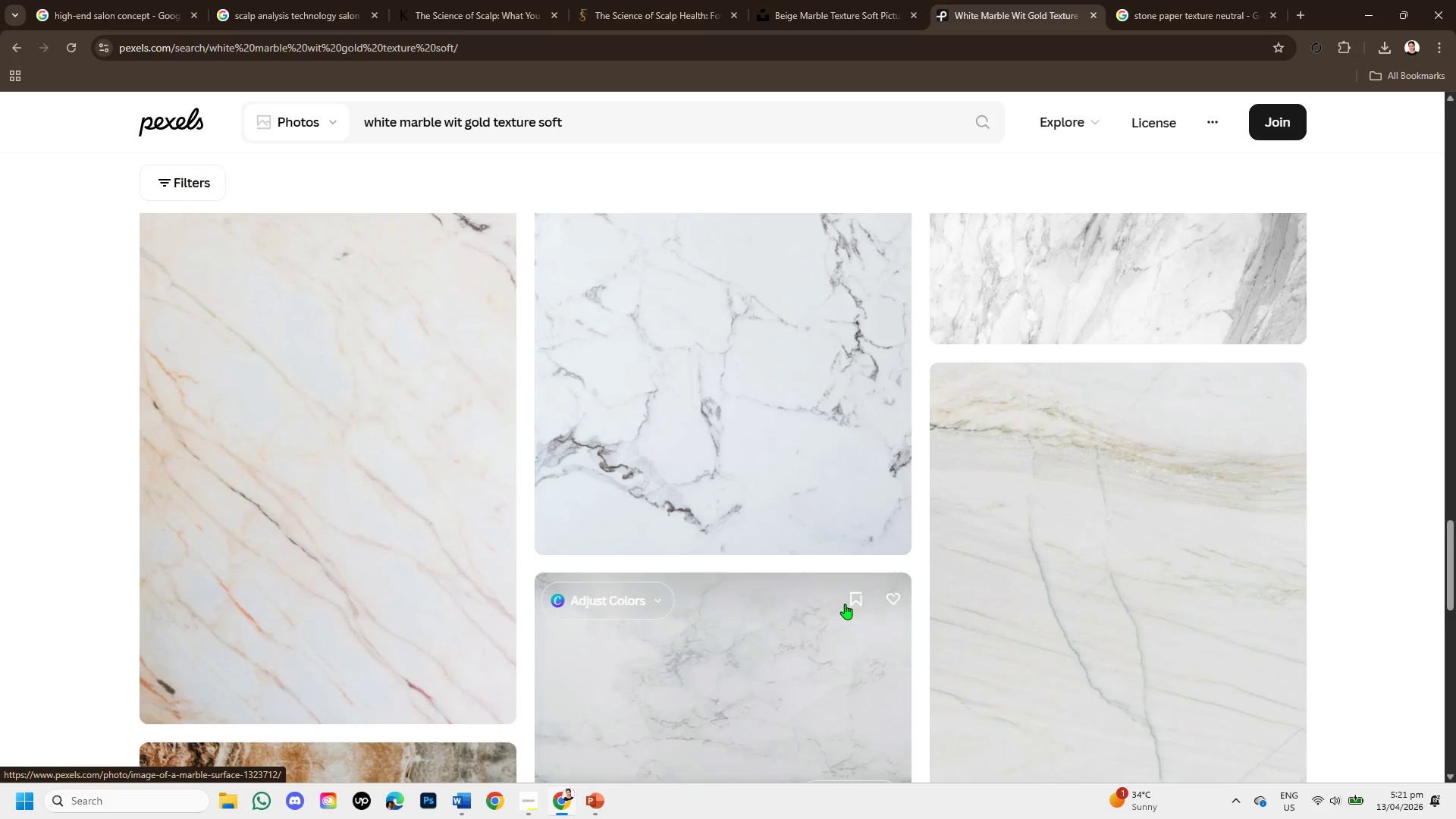 
scroll: coordinate [928, 591], scroll_direction: down, amount: 8.0
 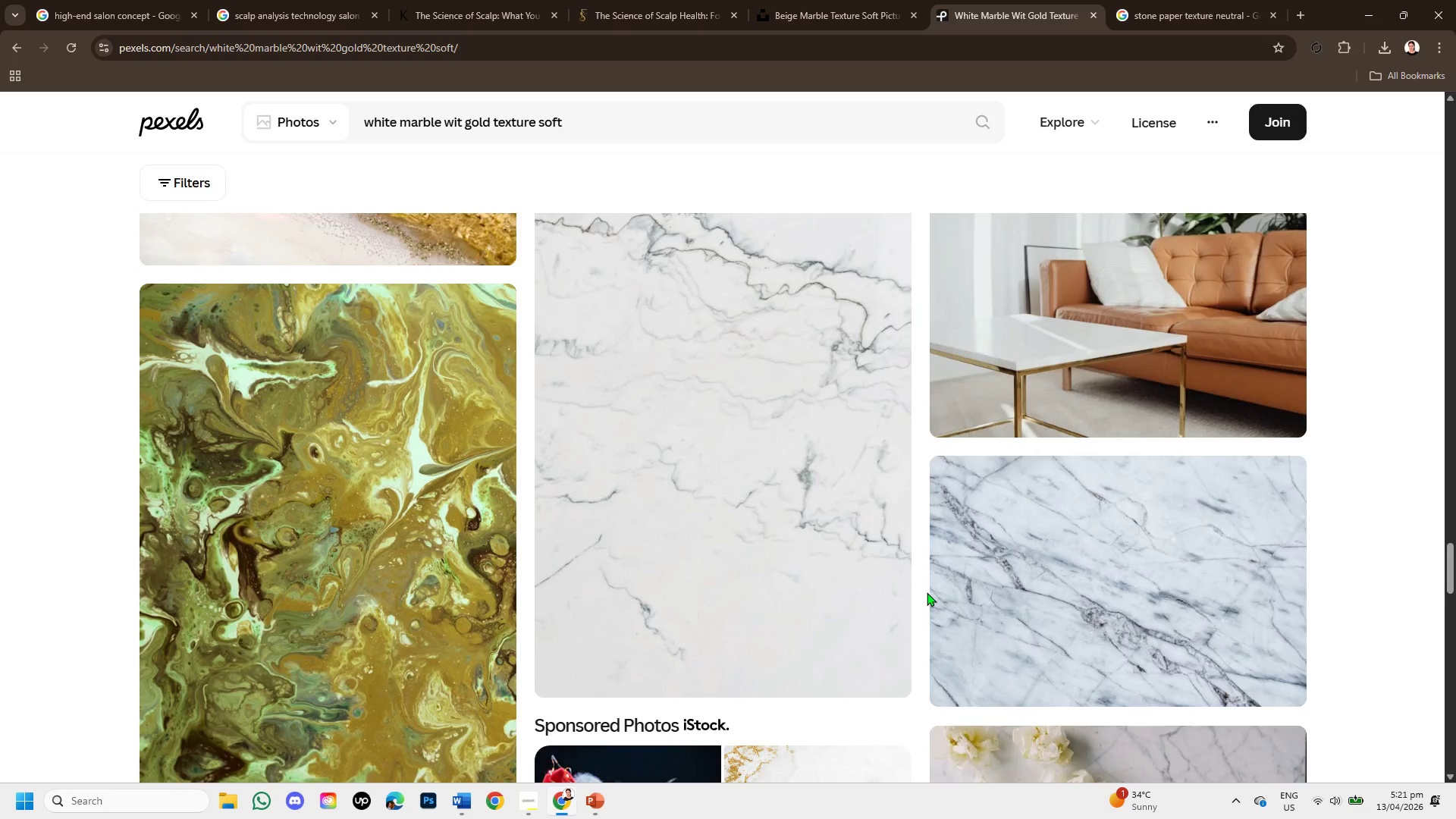 
scroll: coordinate [897, 544], scroll_direction: down, amount: 11.0
 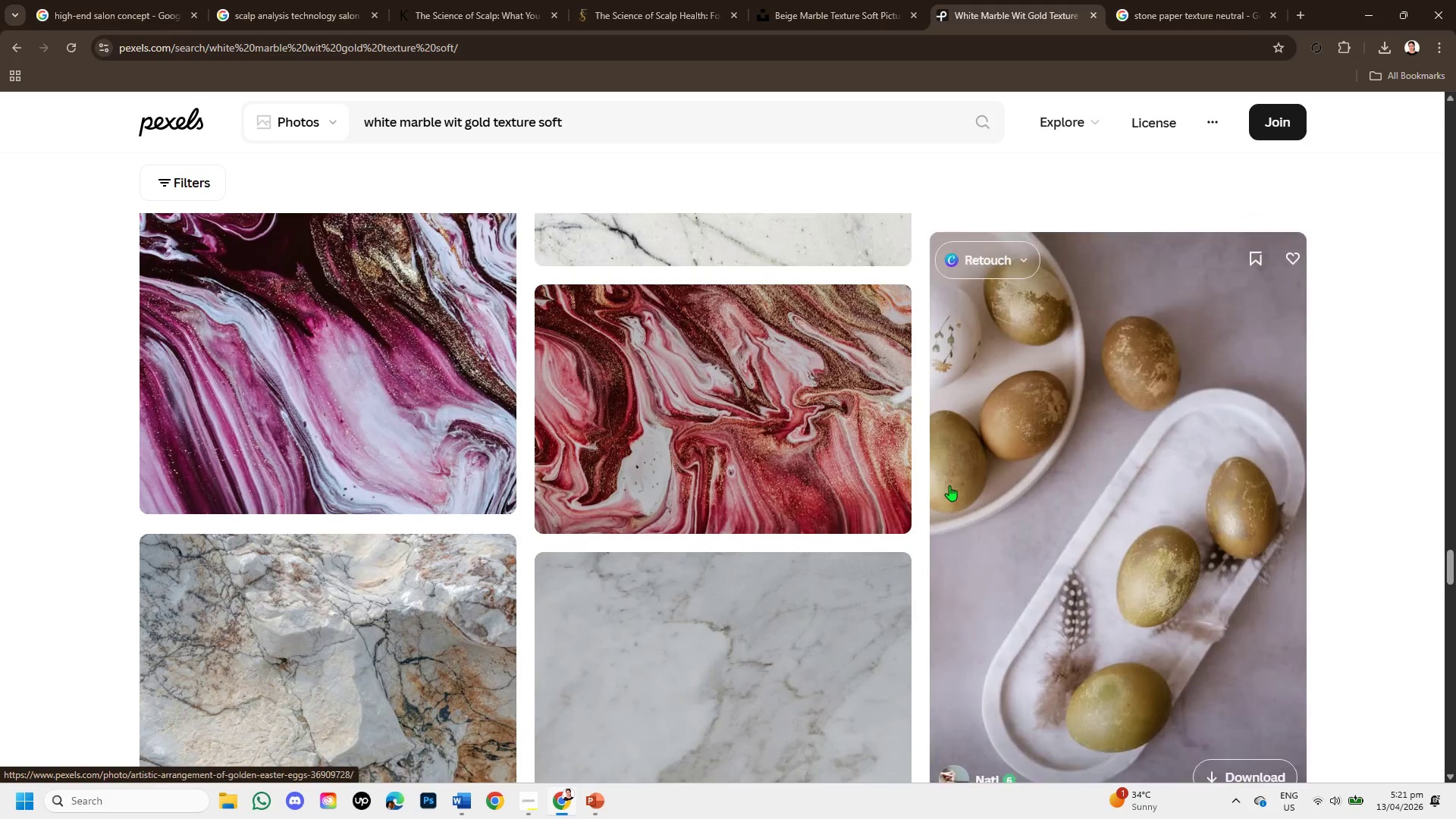 
scroll: coordinate [1312, 418], scroll_direction: down, amount: 13.0
 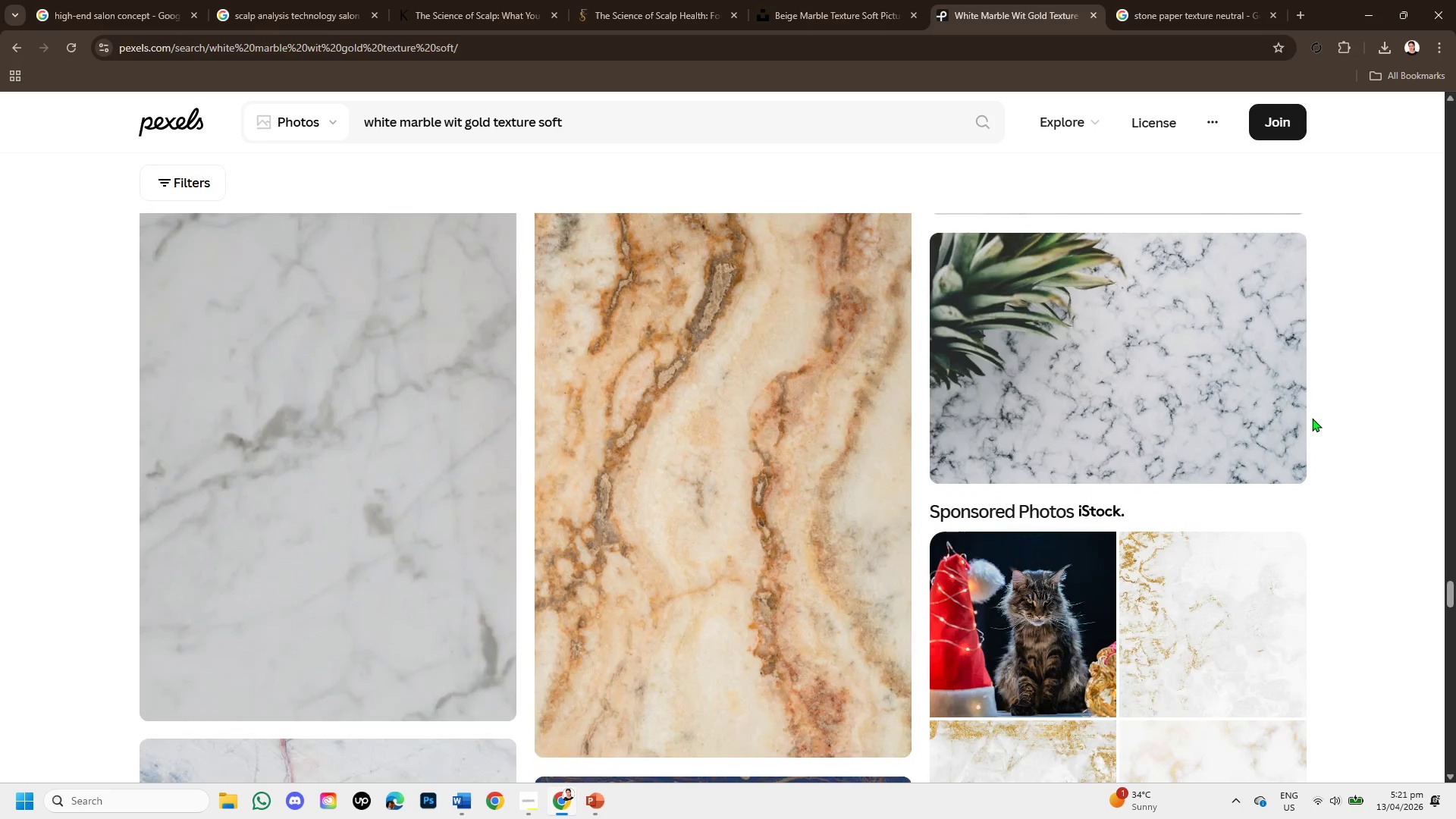 
scroll: coordinate [1281, 429], scroll_direction: down, amount: 9.0
 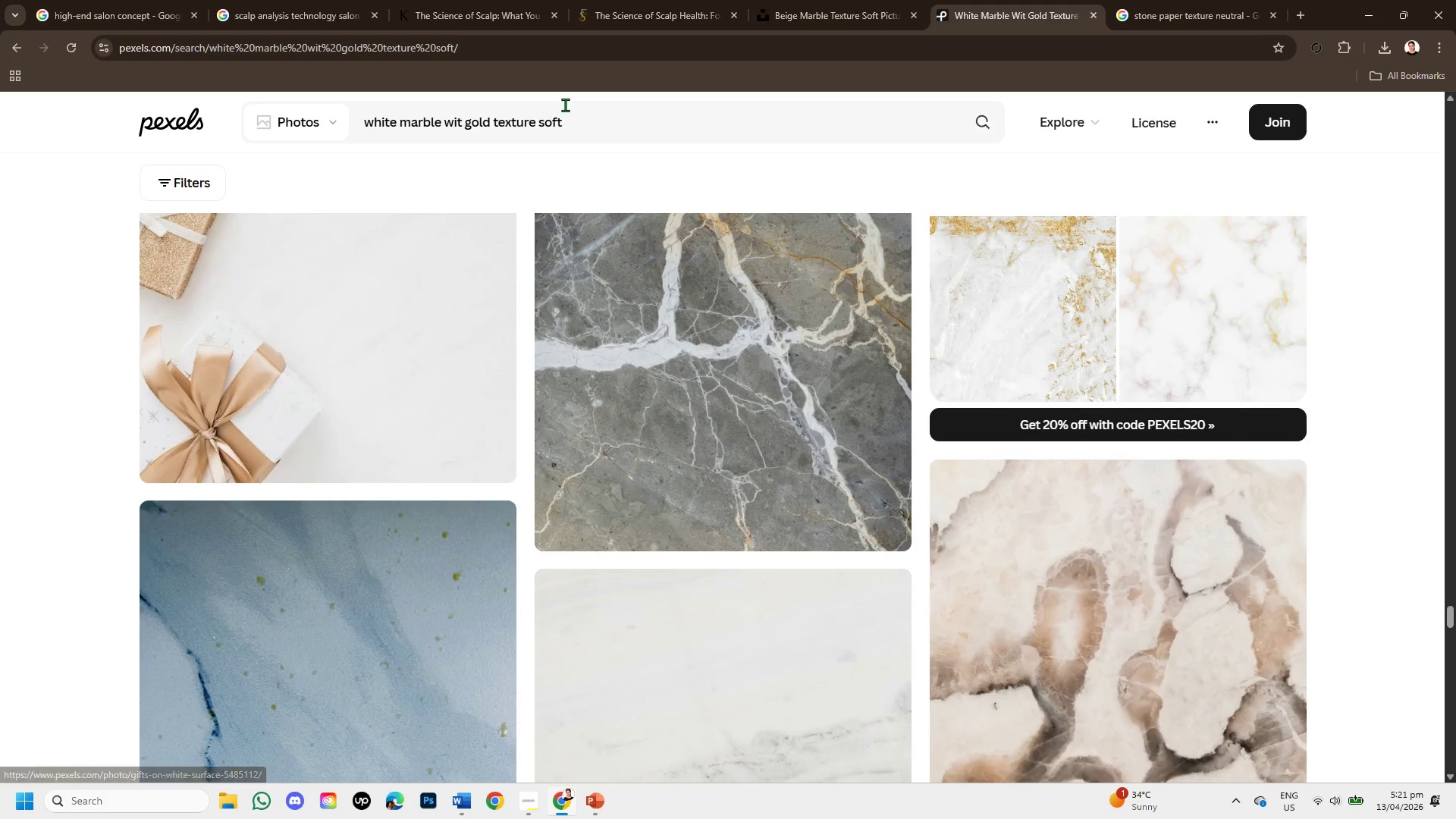 
left_click_drag(start_coordinate=[583, 124], to_coordinate=[231, 135])
 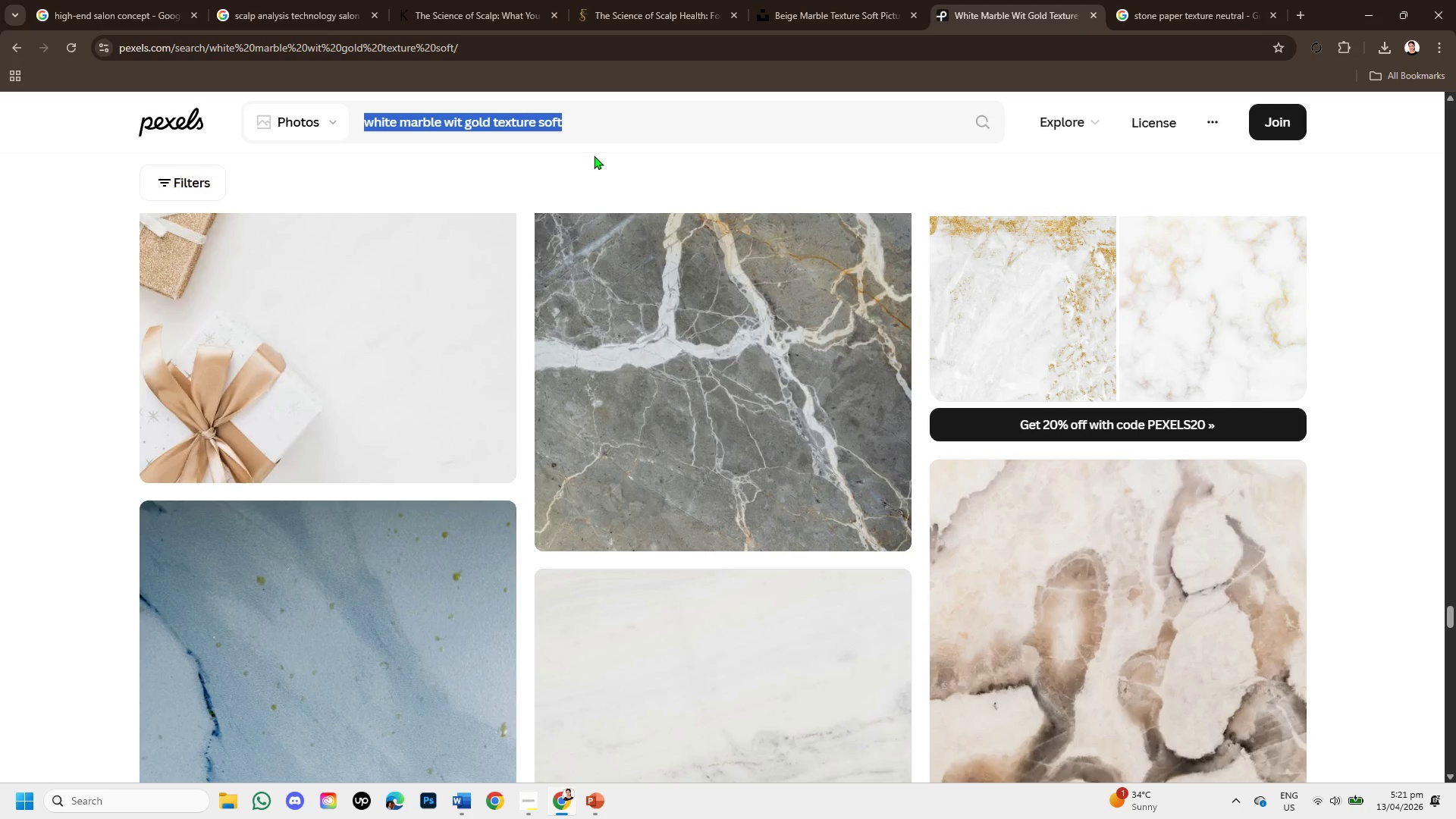 
key(Control+C)
 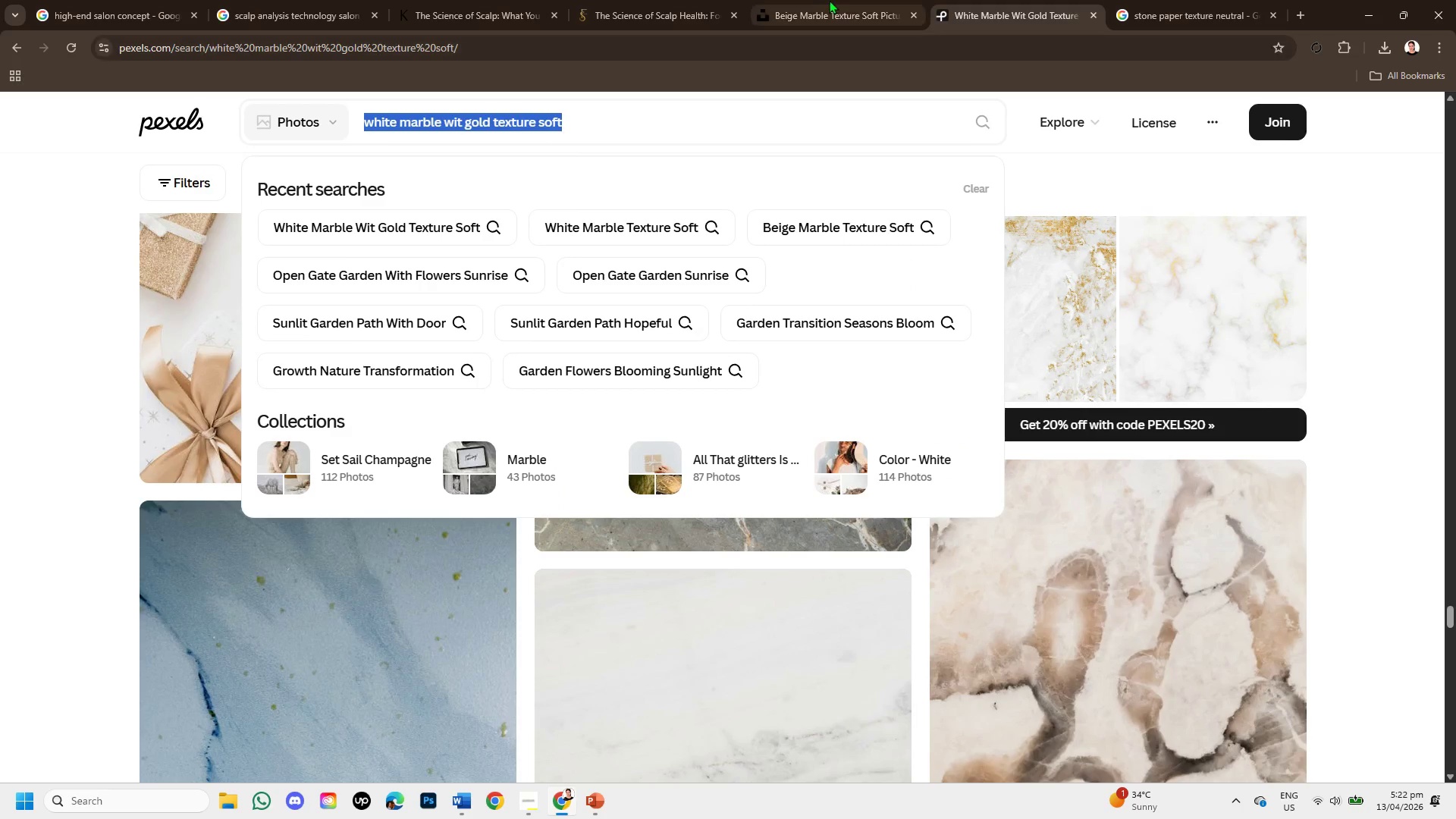 
left_click([830, 0])
 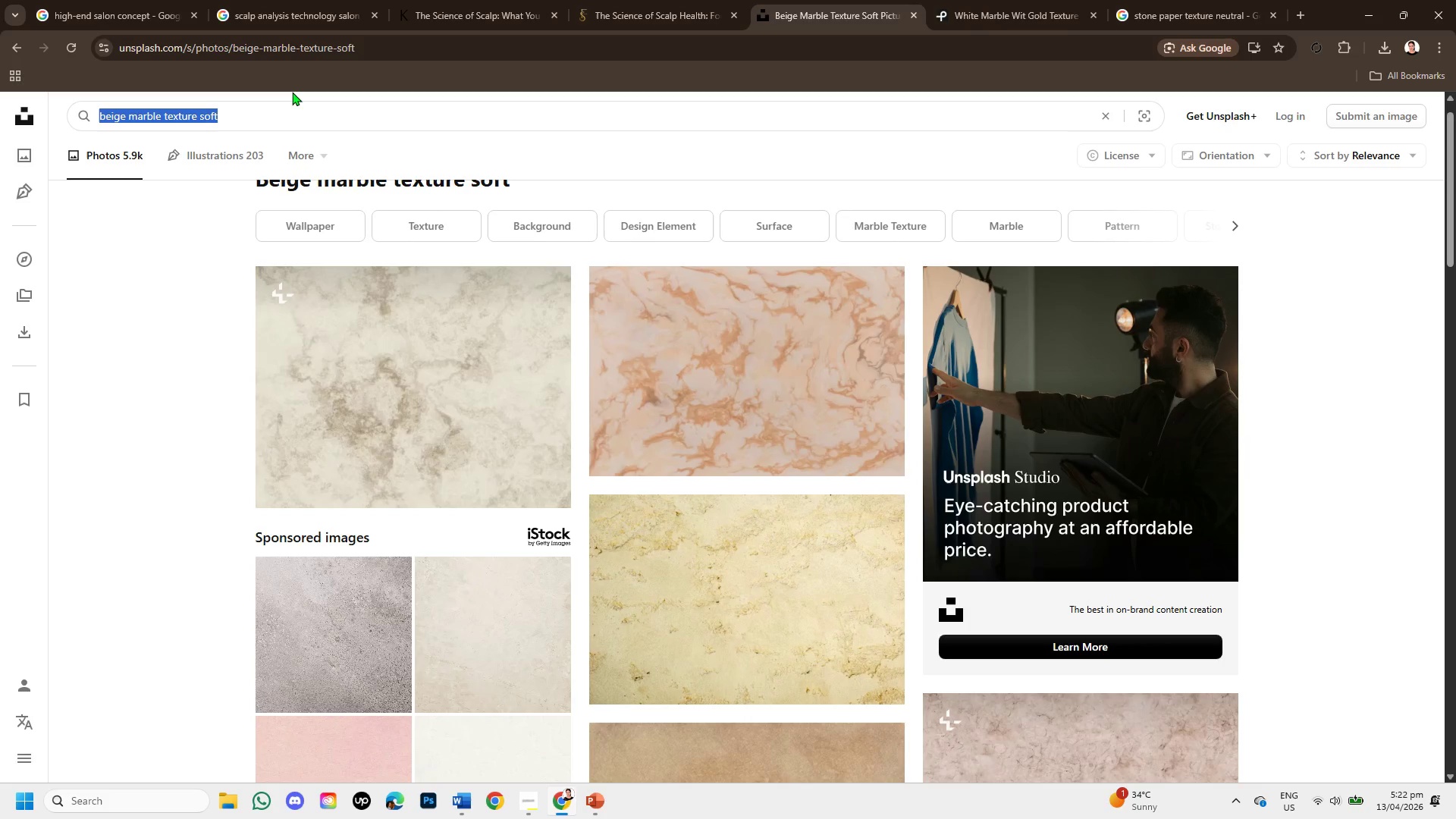 
key(Backspace)
 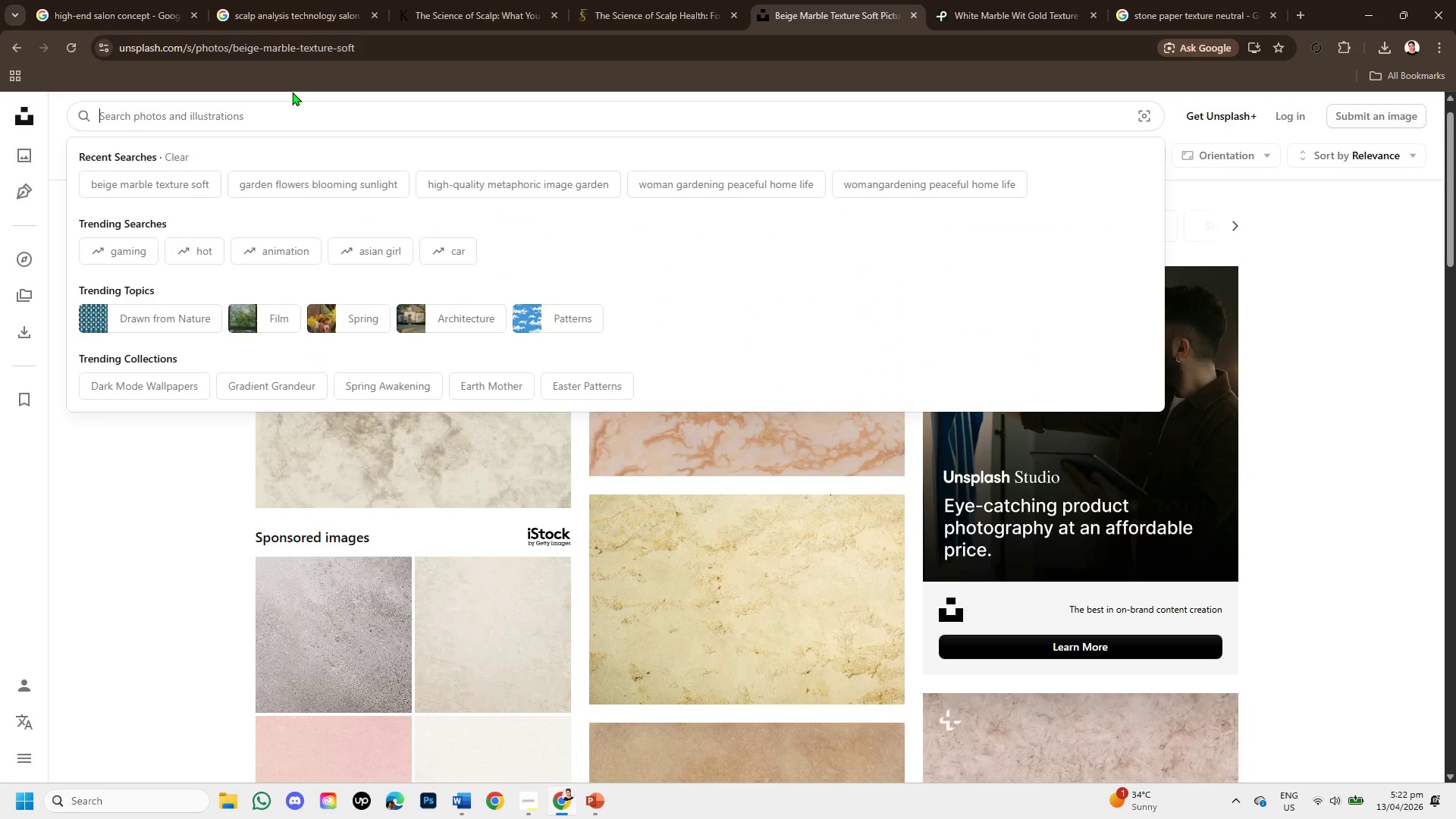 
key(Control+V)
 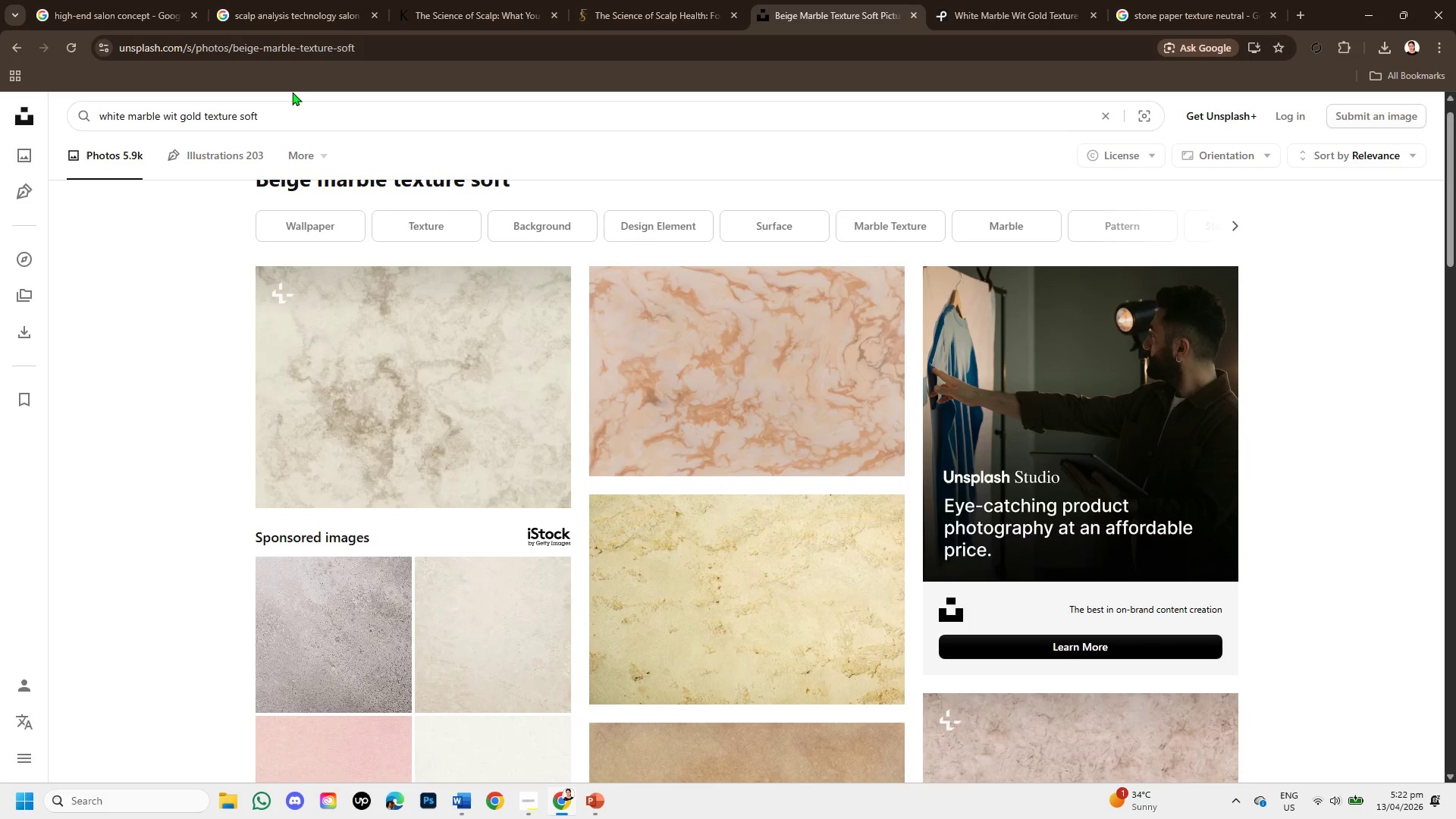 
key(Enter)
 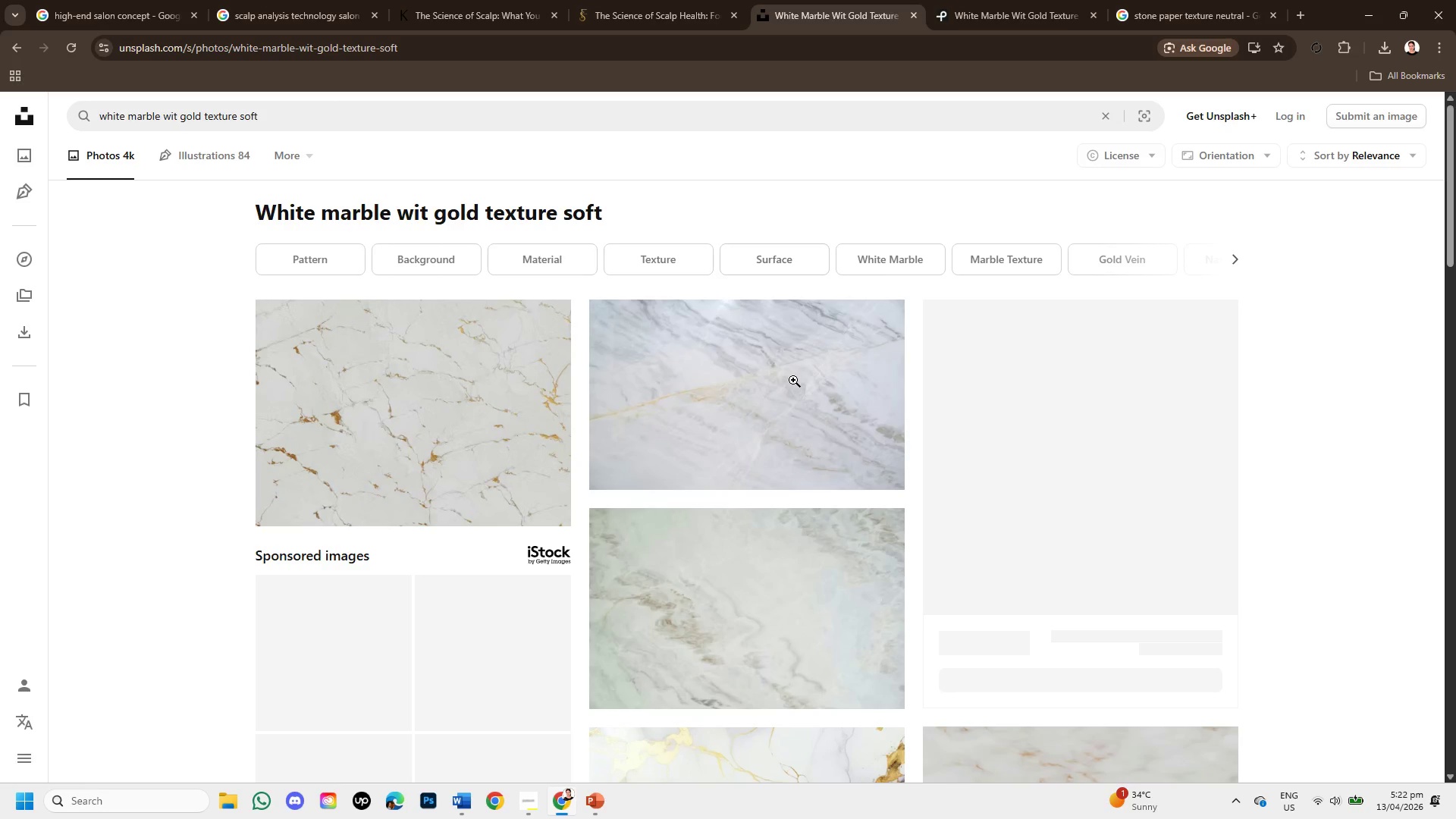 
mouse_move([1037, 463])
 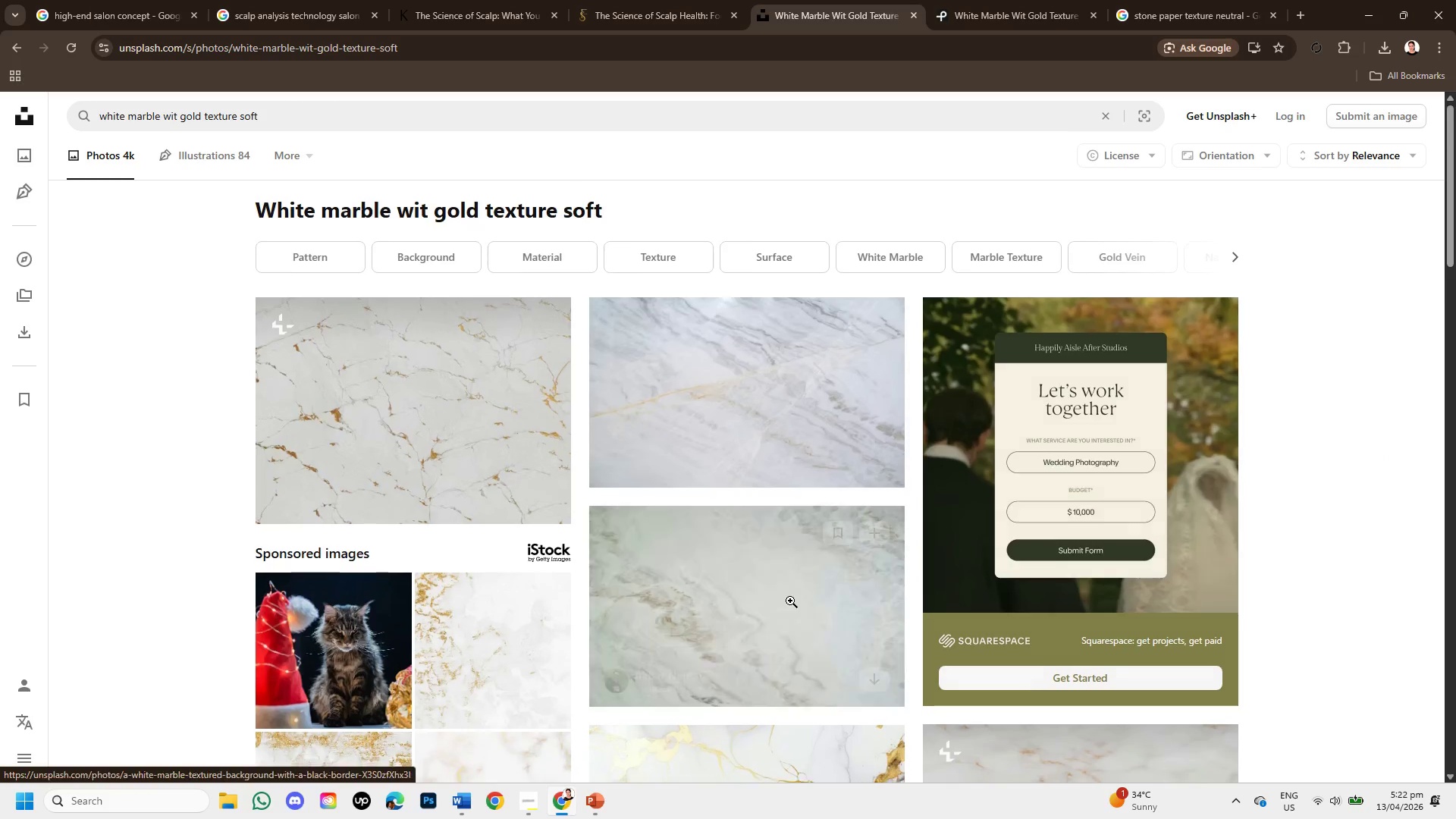 
scroll: coordinate [969, 579], scroll_direction: down, amount: 8.0
 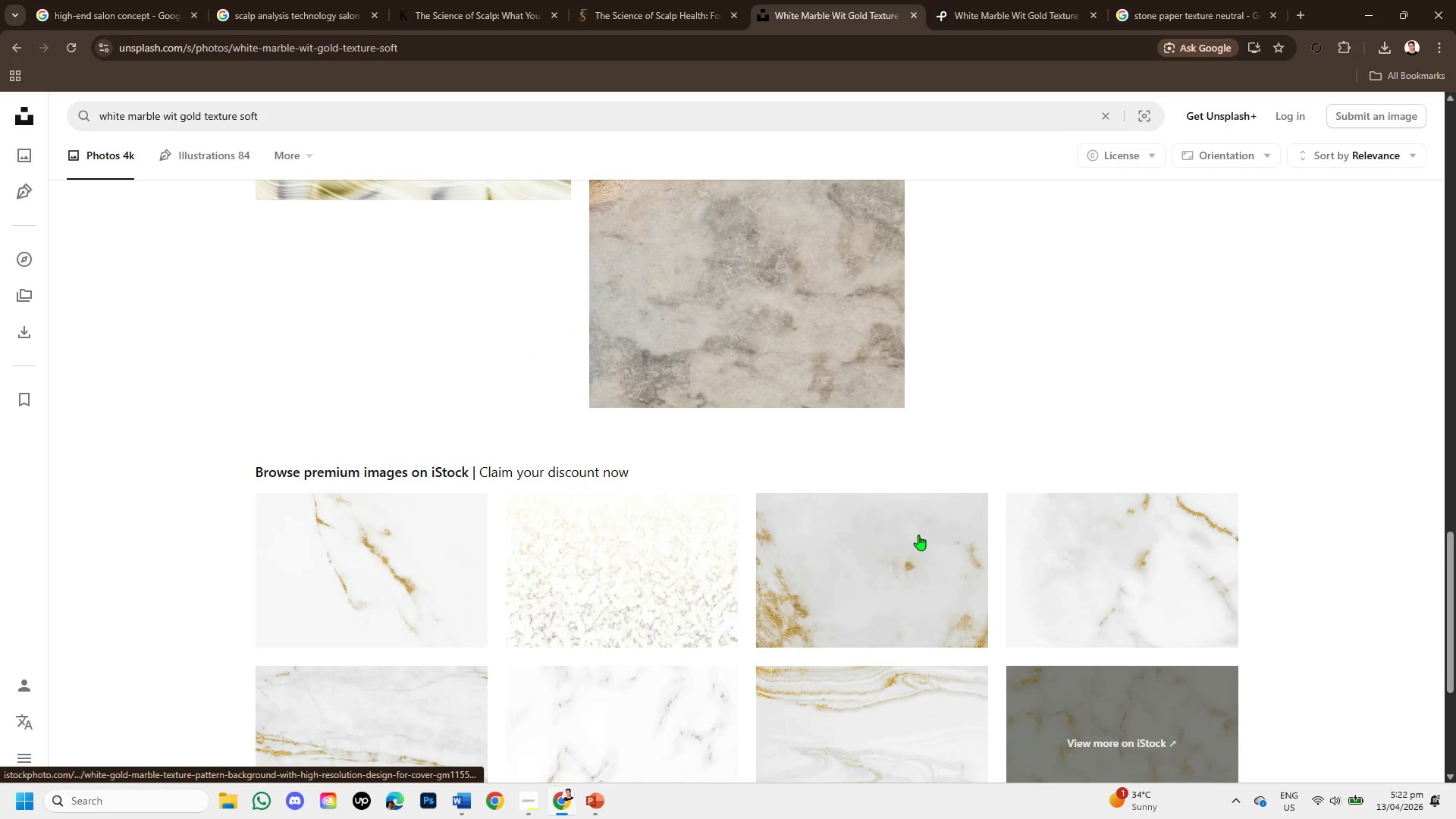 
scroll: coordinate [915, 535], scroll_direction: down, amount: 3.0
 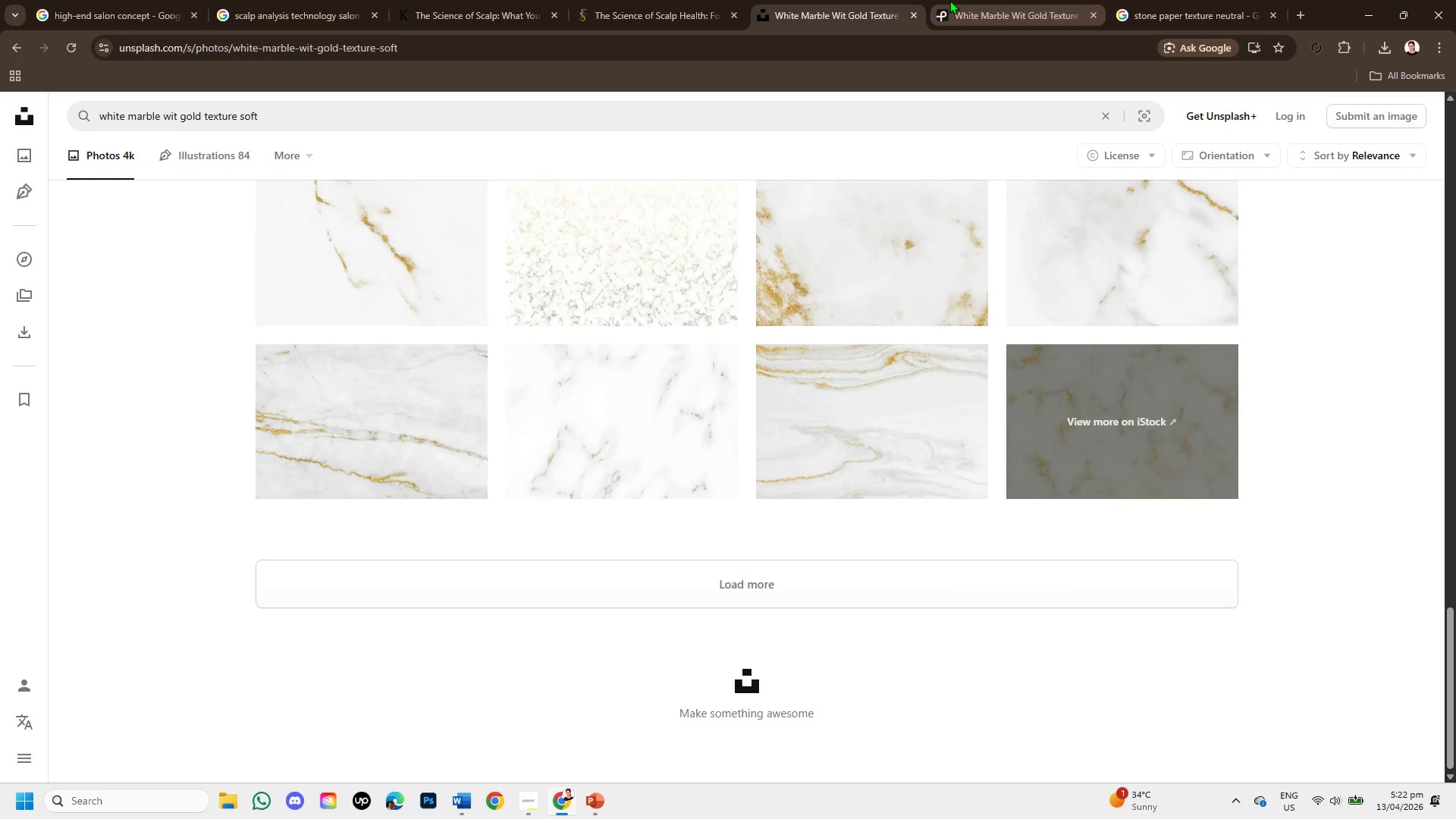 
left_click([1121, 0])
 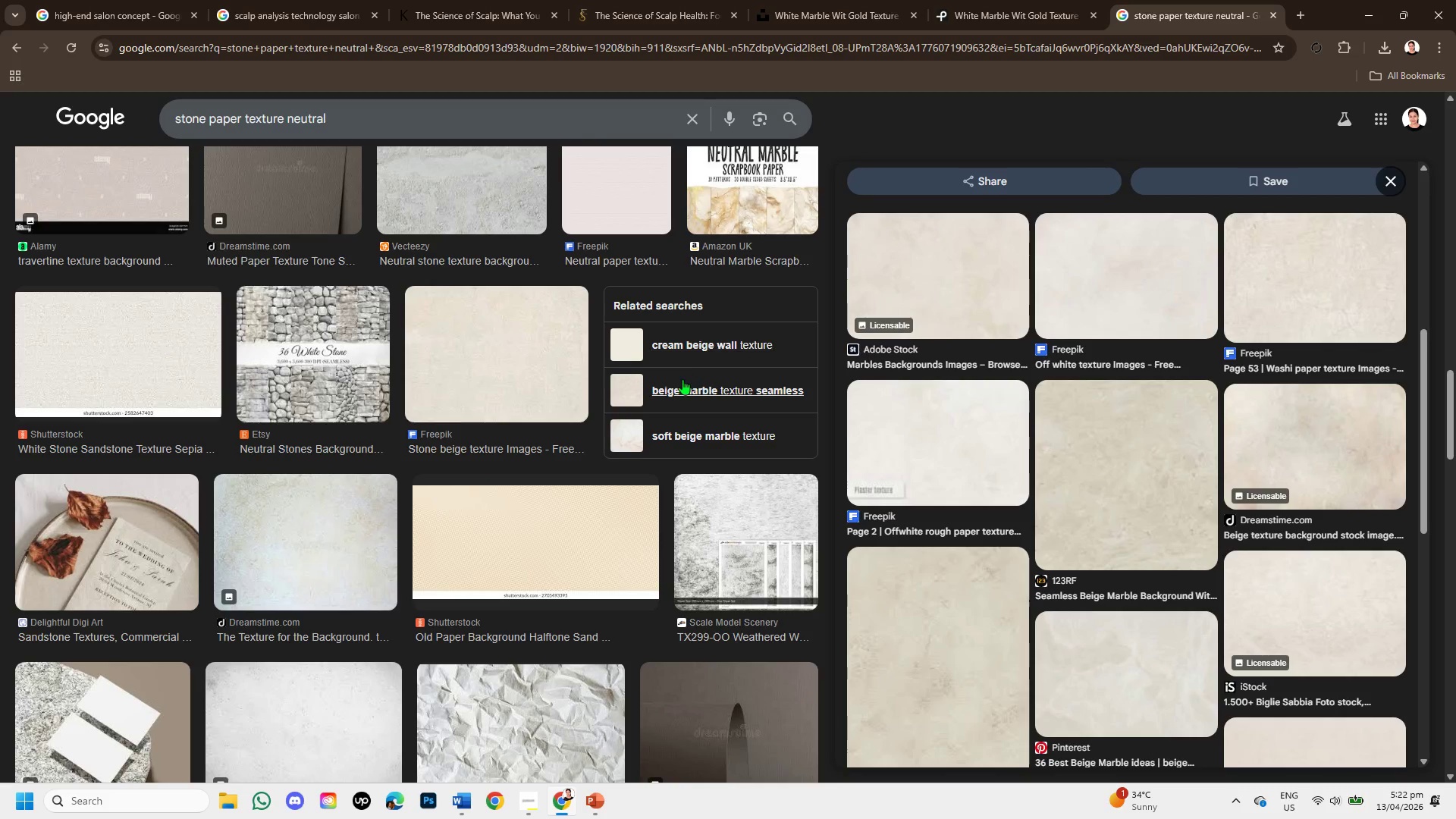 
scroll: coordinate [553, 226], scroll_direction: up, amount: 9.0
 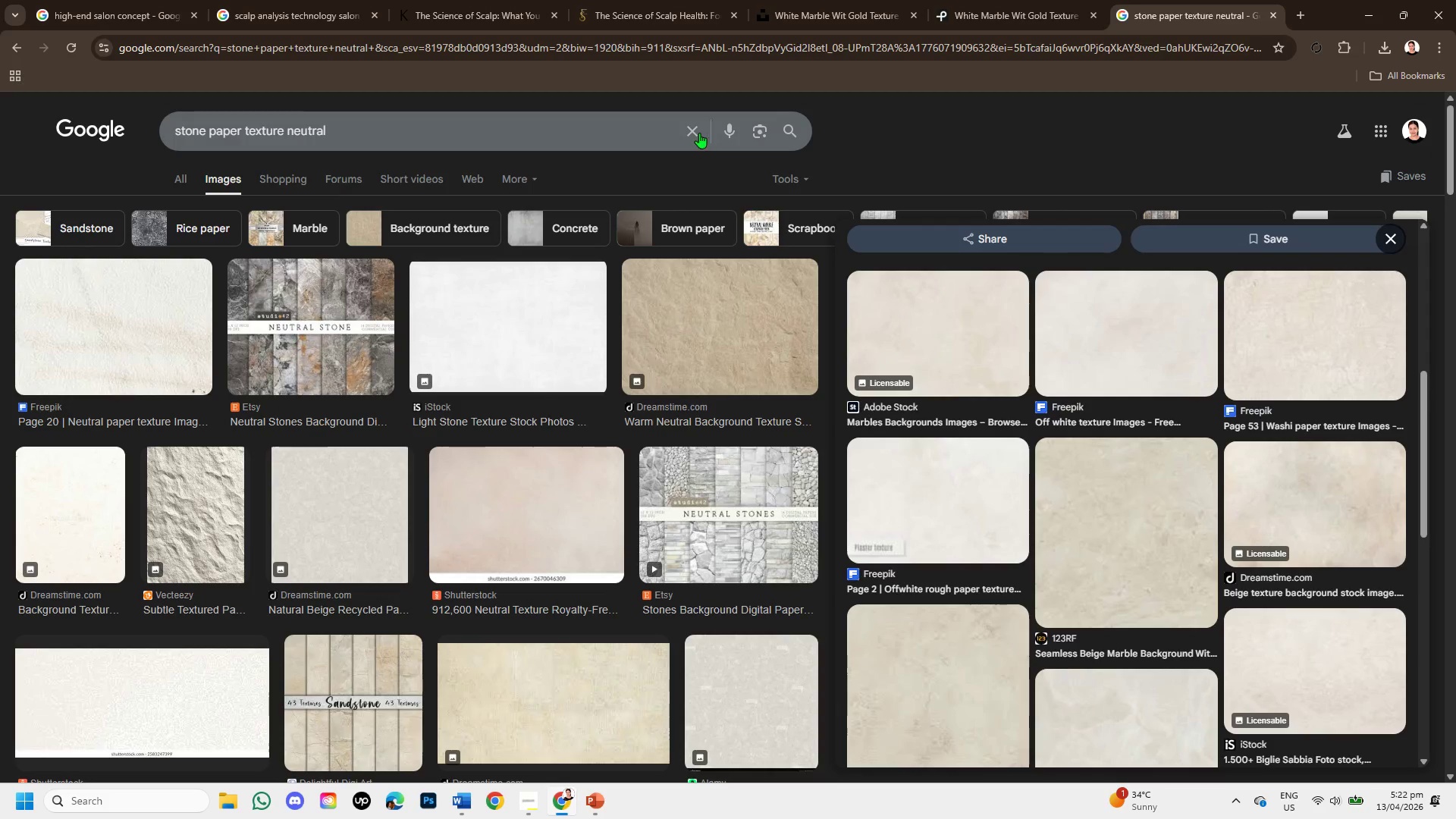 
left_click([698, 131])
 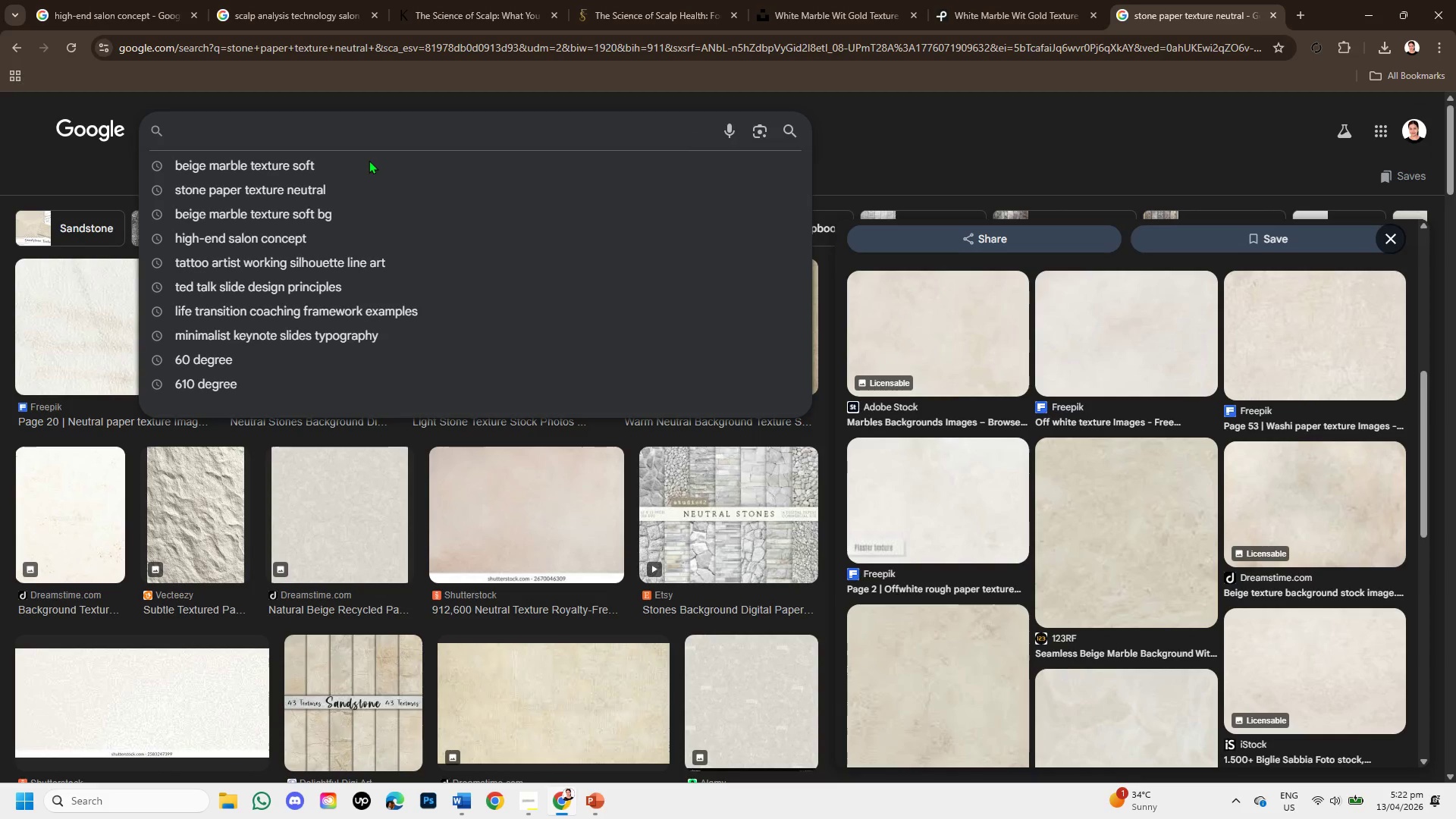 
key(Control+V)
 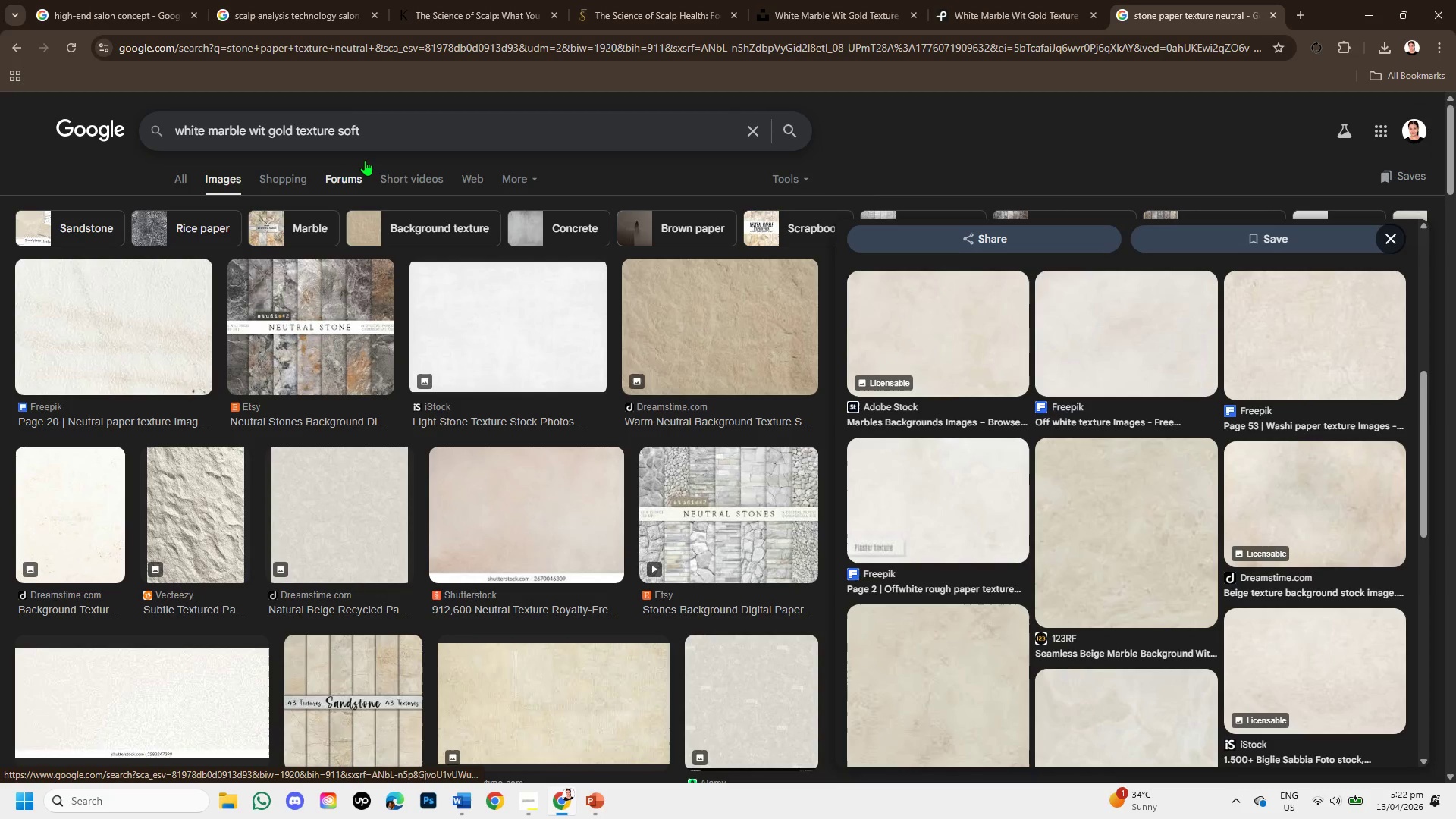 
key(Enter)
 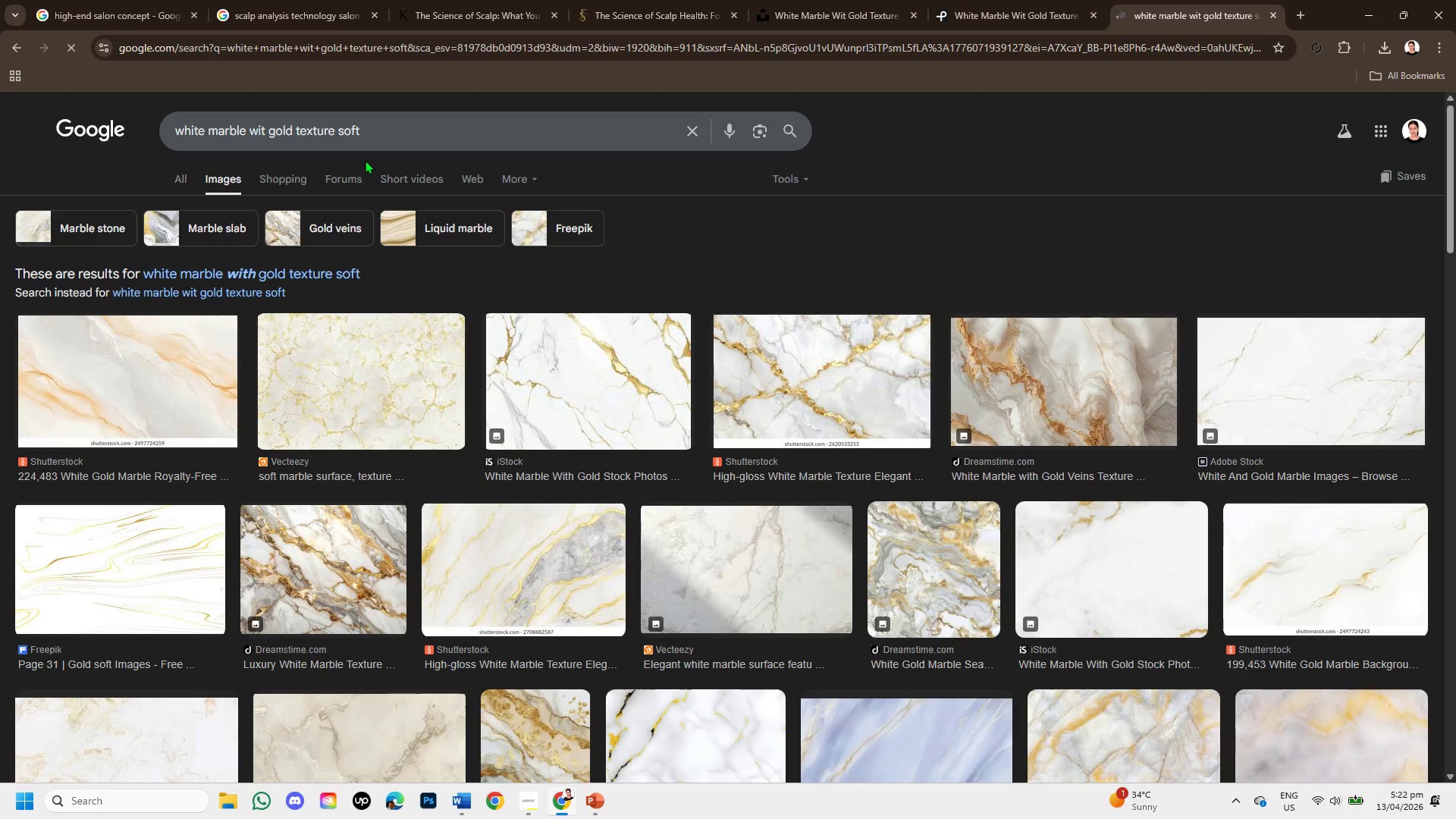 
mouse_move([941, 279])
 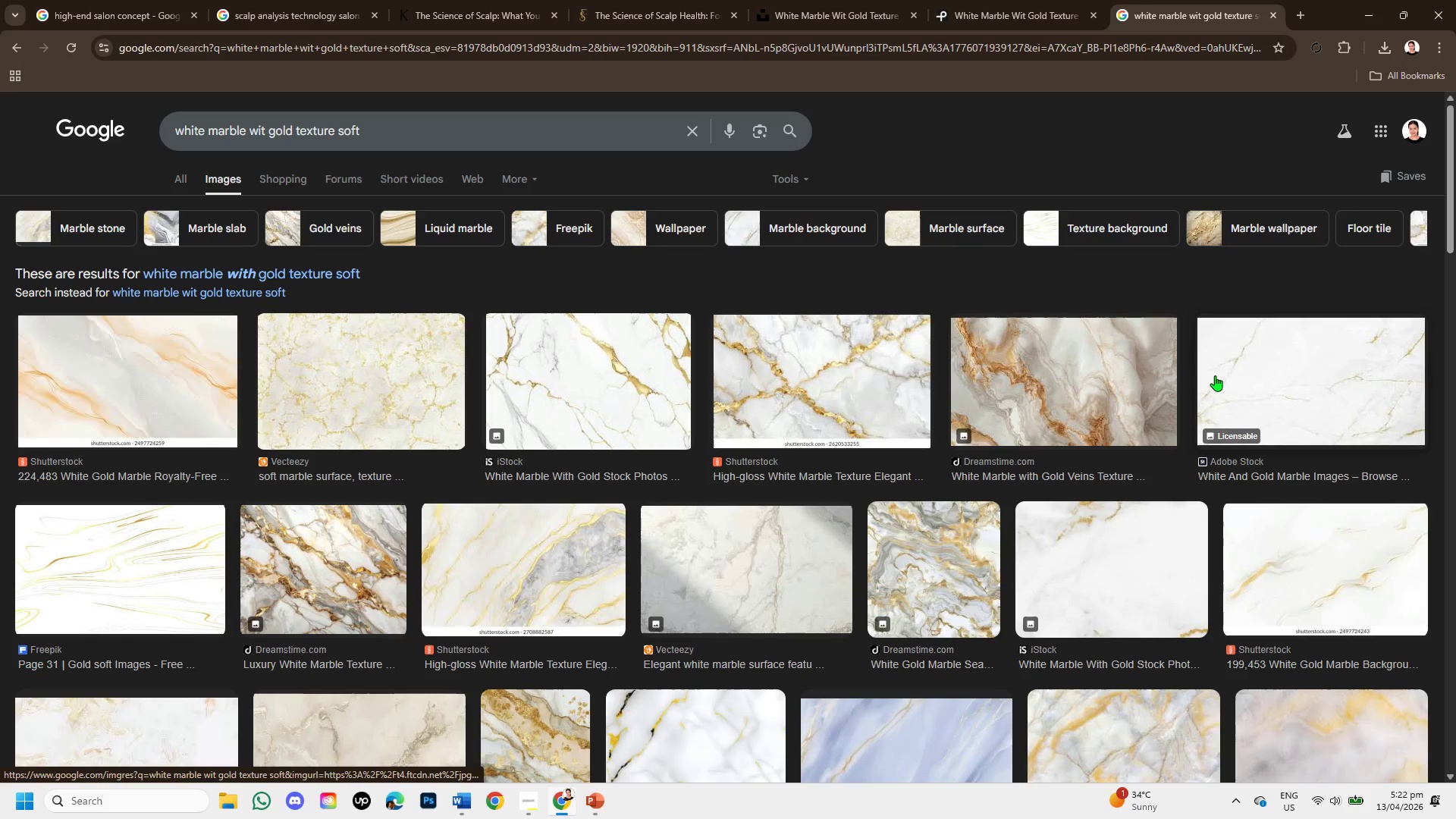 
left_click([1215, 375])
 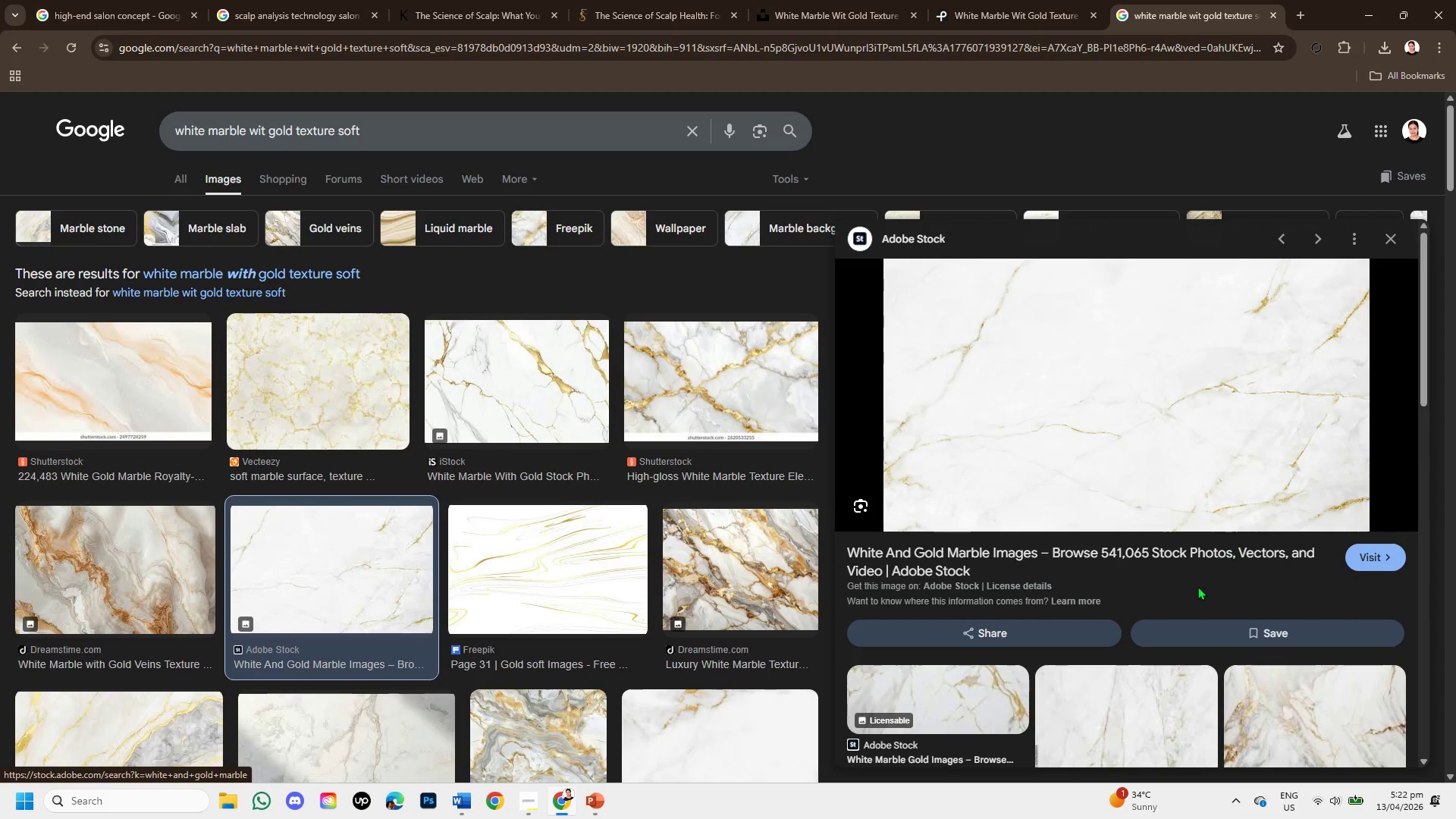 
scroll: coordinate [598, 541], scroll_direction: down, amount: 7.0
 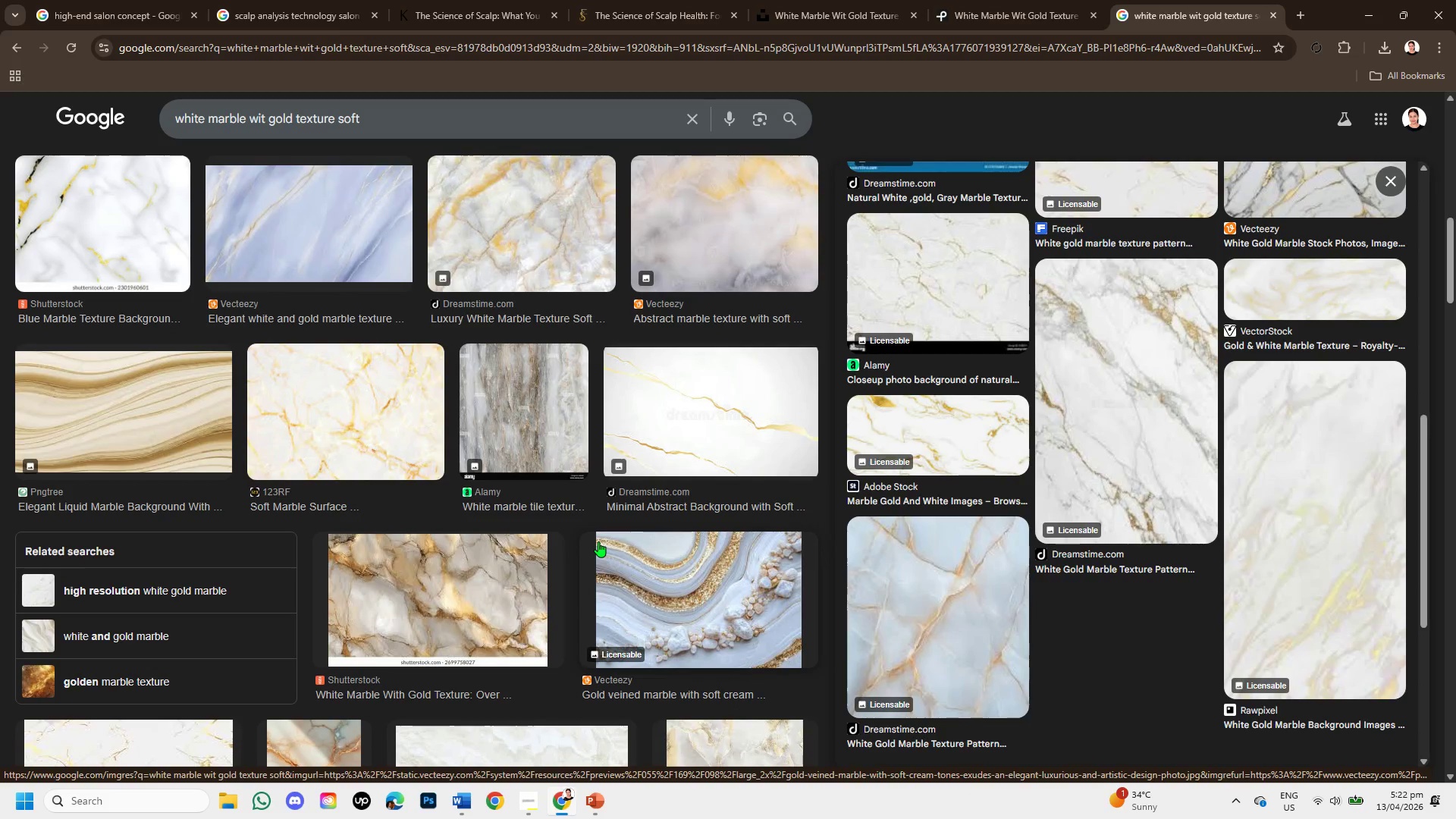 
scroll: coordinate [598, 541], scroll_direction: down, amount: 1.0
 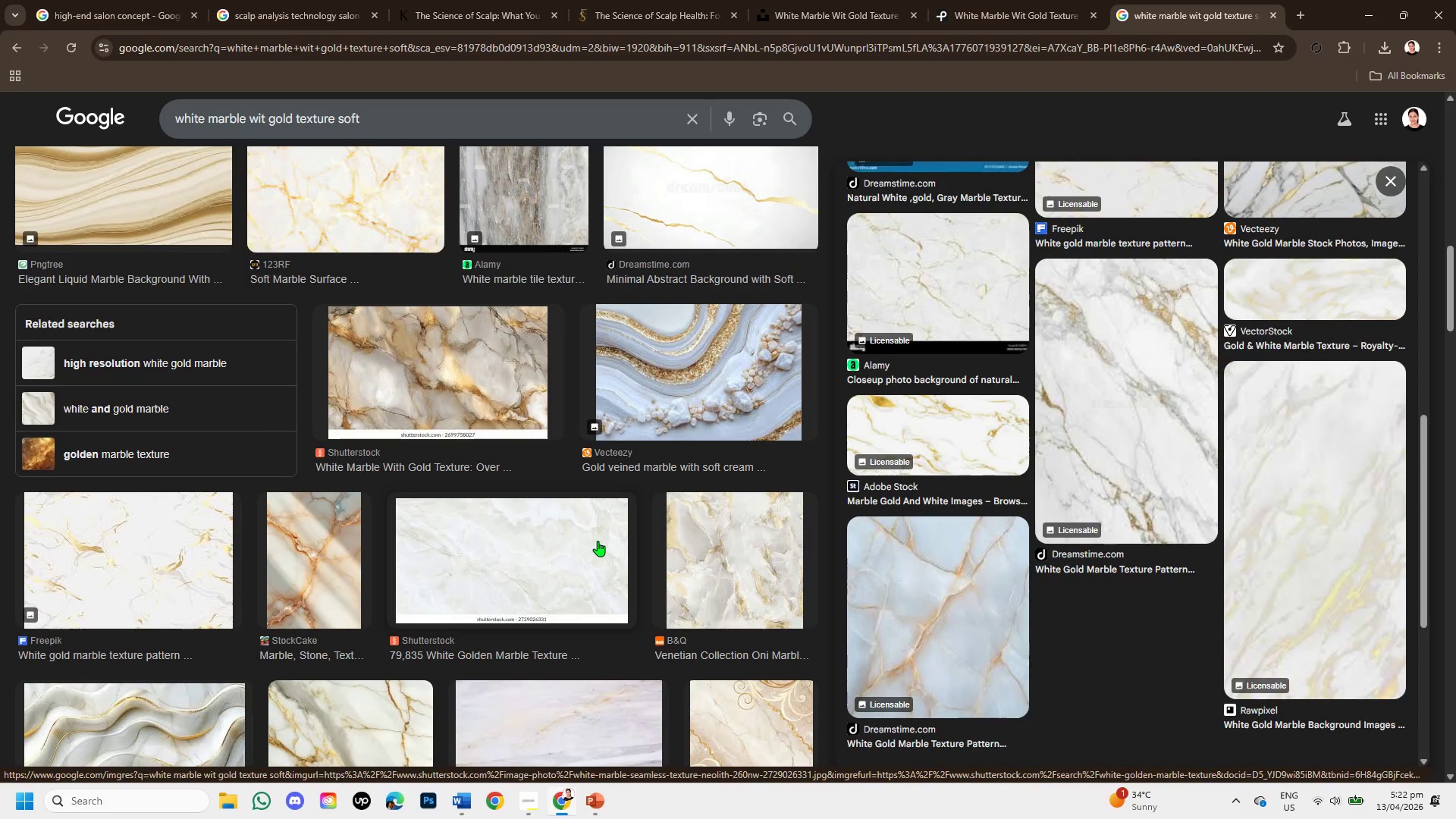 
wait(6.15)
 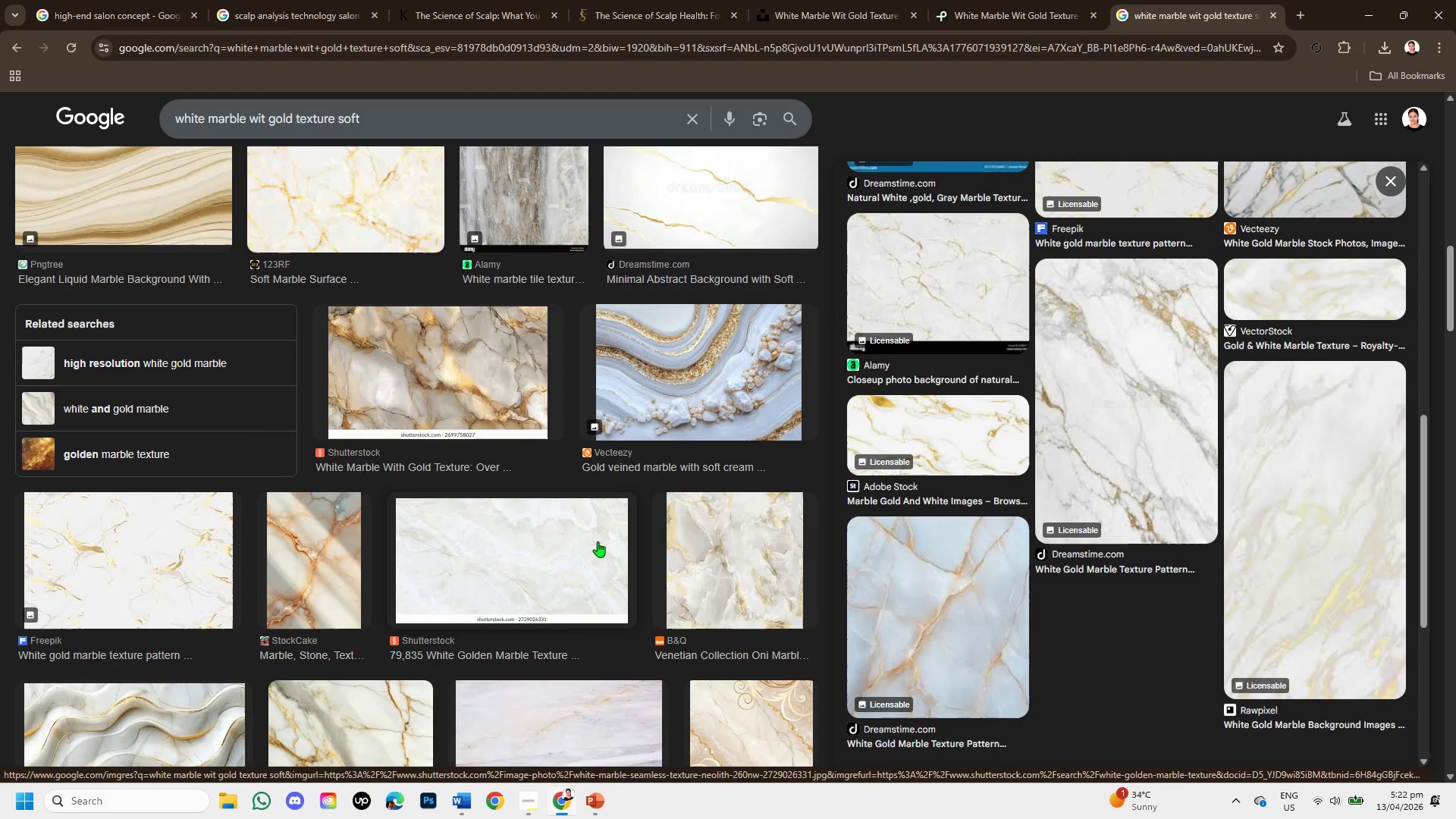 
scroll: coordinate [598, 541], scroll_direction: down, amount: 1.0
 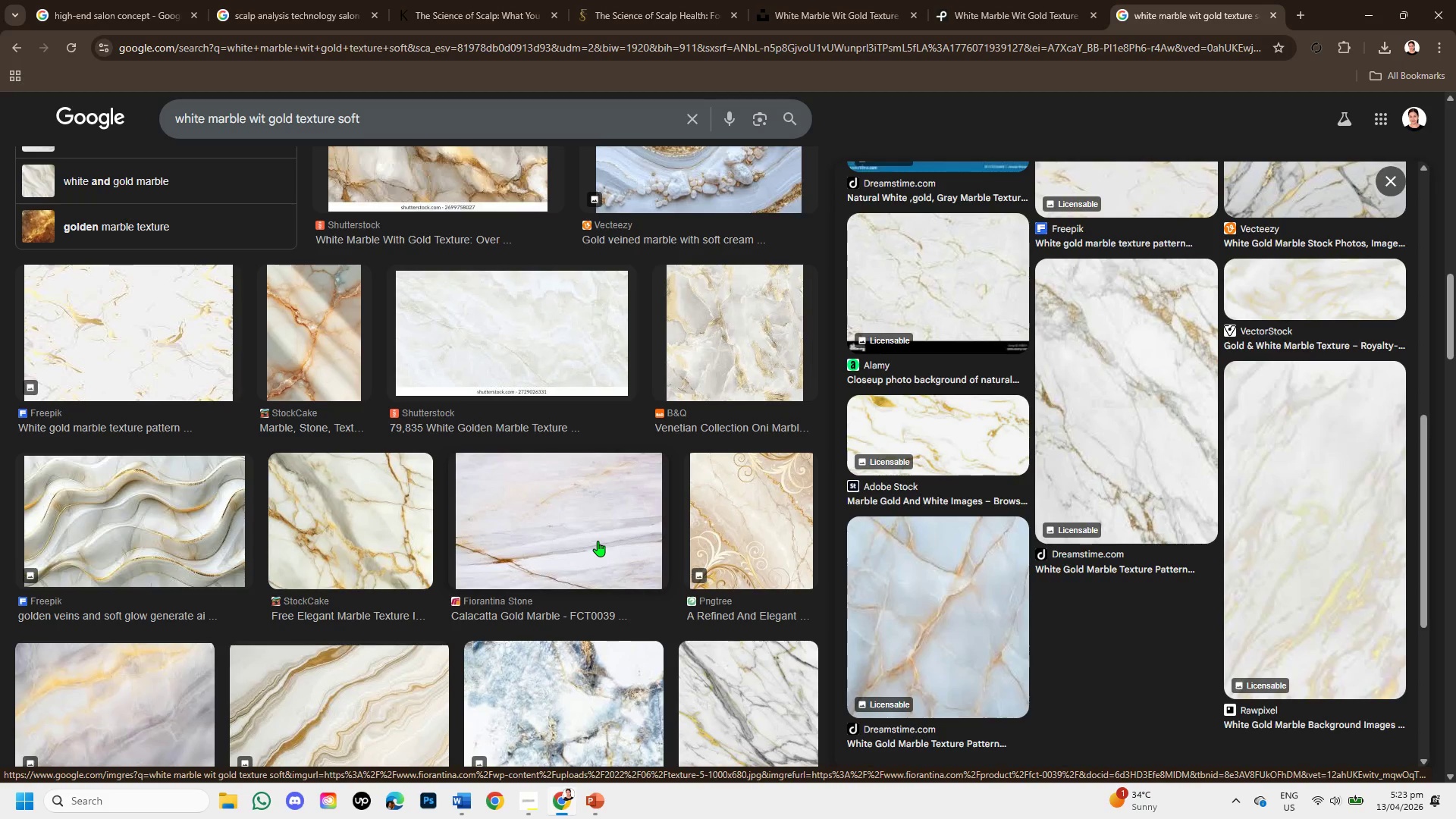 
wait(6.64)
 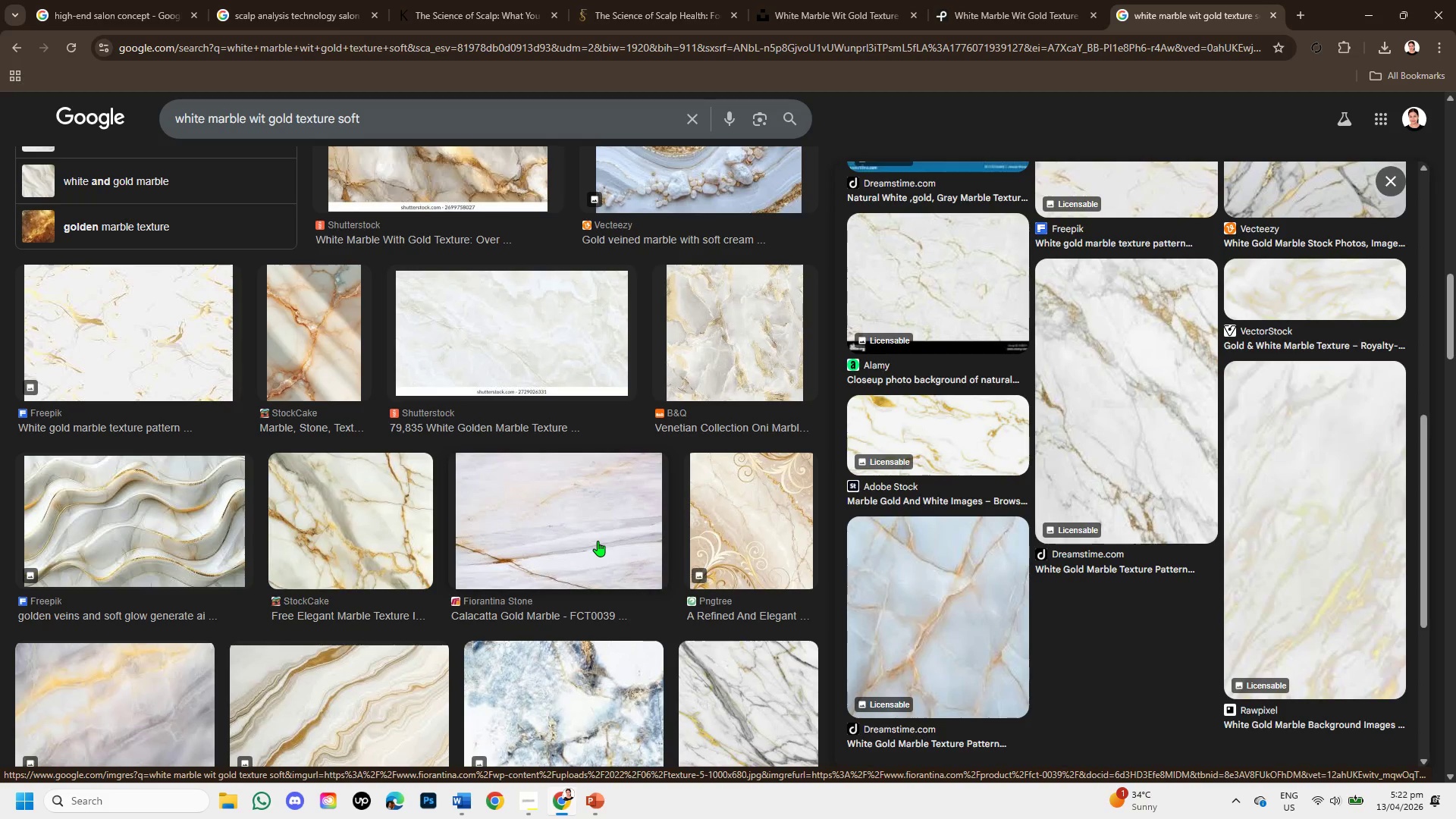 
scroll: coordinate [704, 462], scroll_direction: down, amount: 3.0
 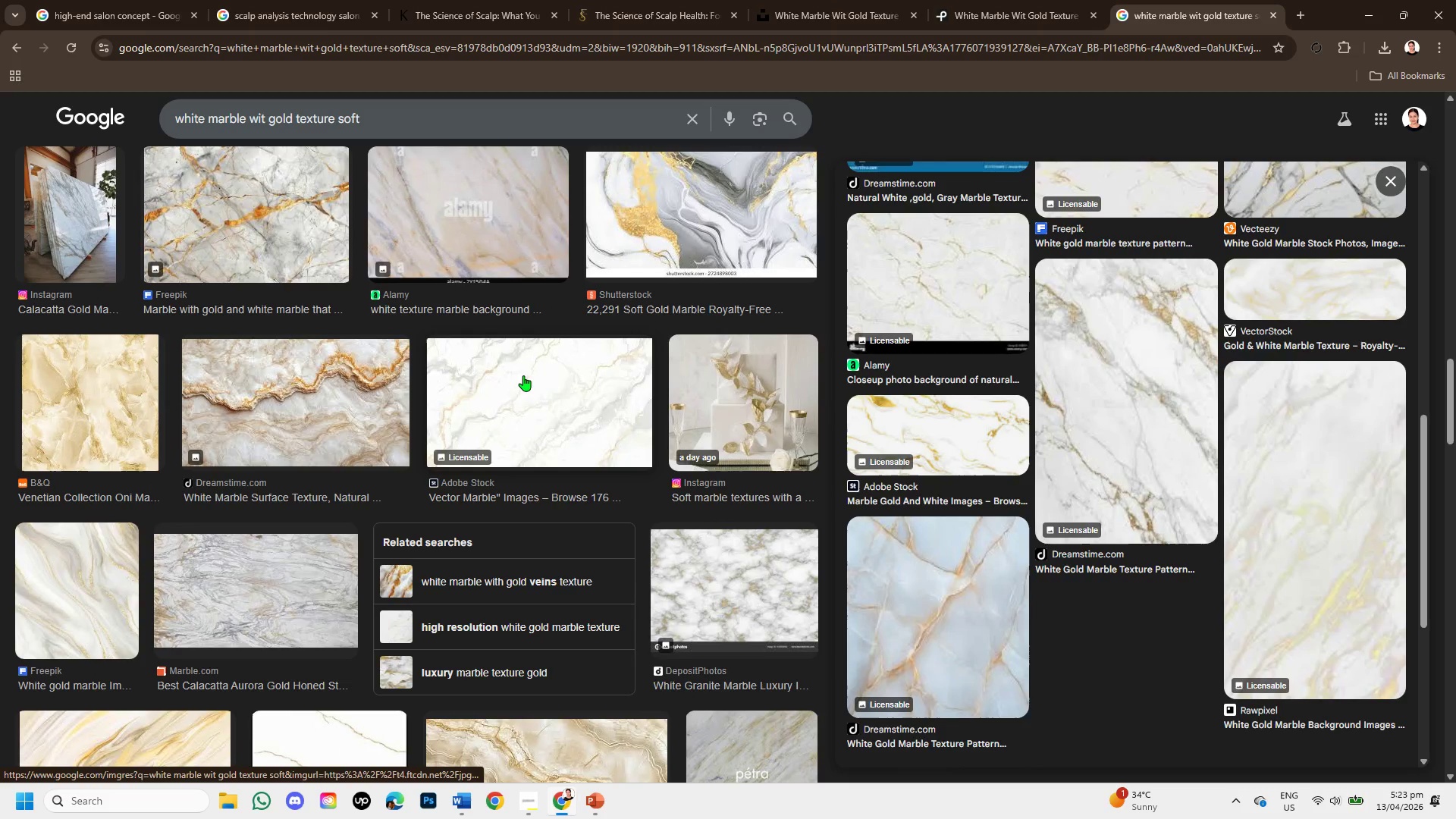 
left_click([523, 375])
 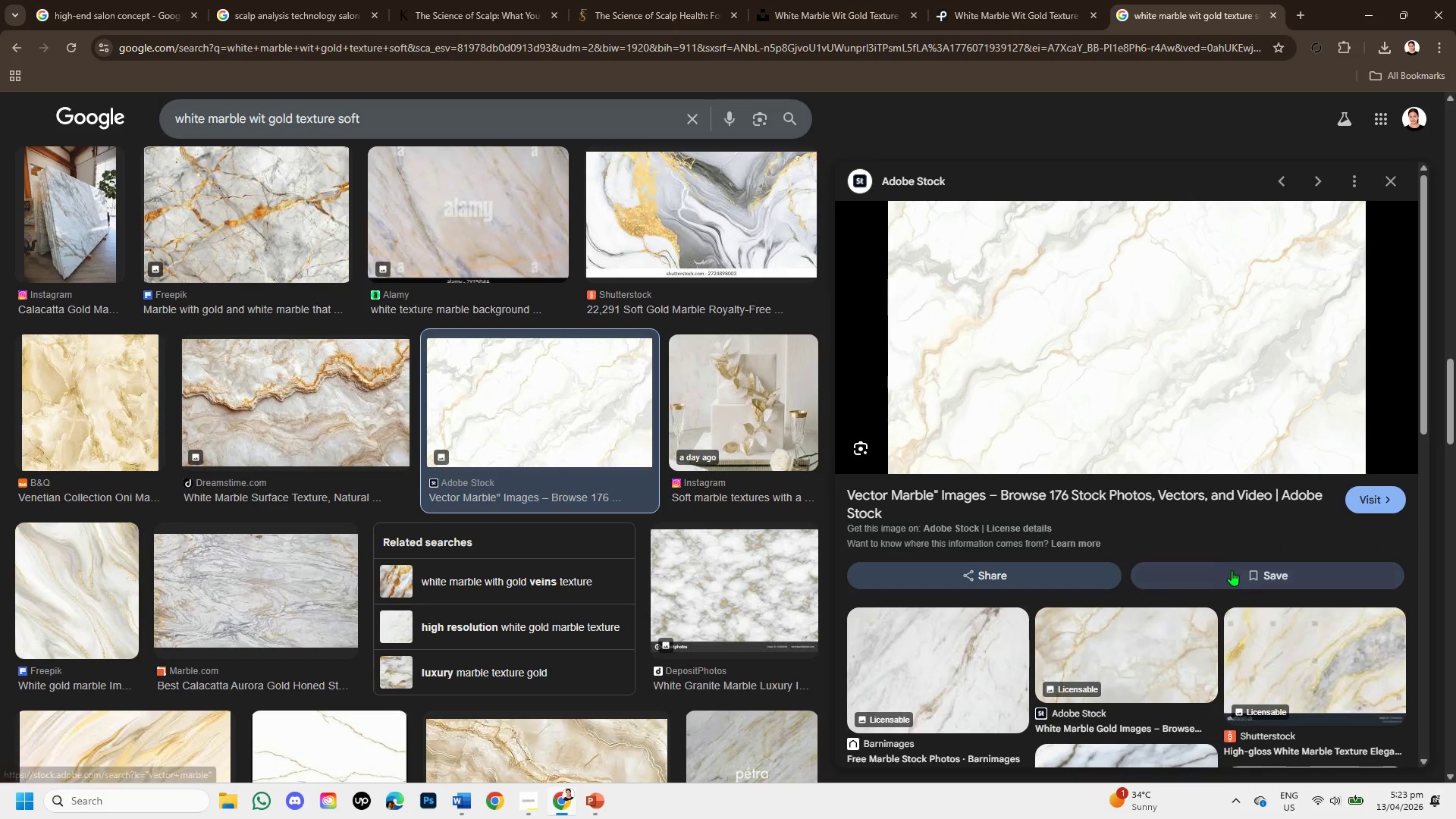 
scroll: coordinate [1226, 606], scroll_direction: down, amount: 2.0
 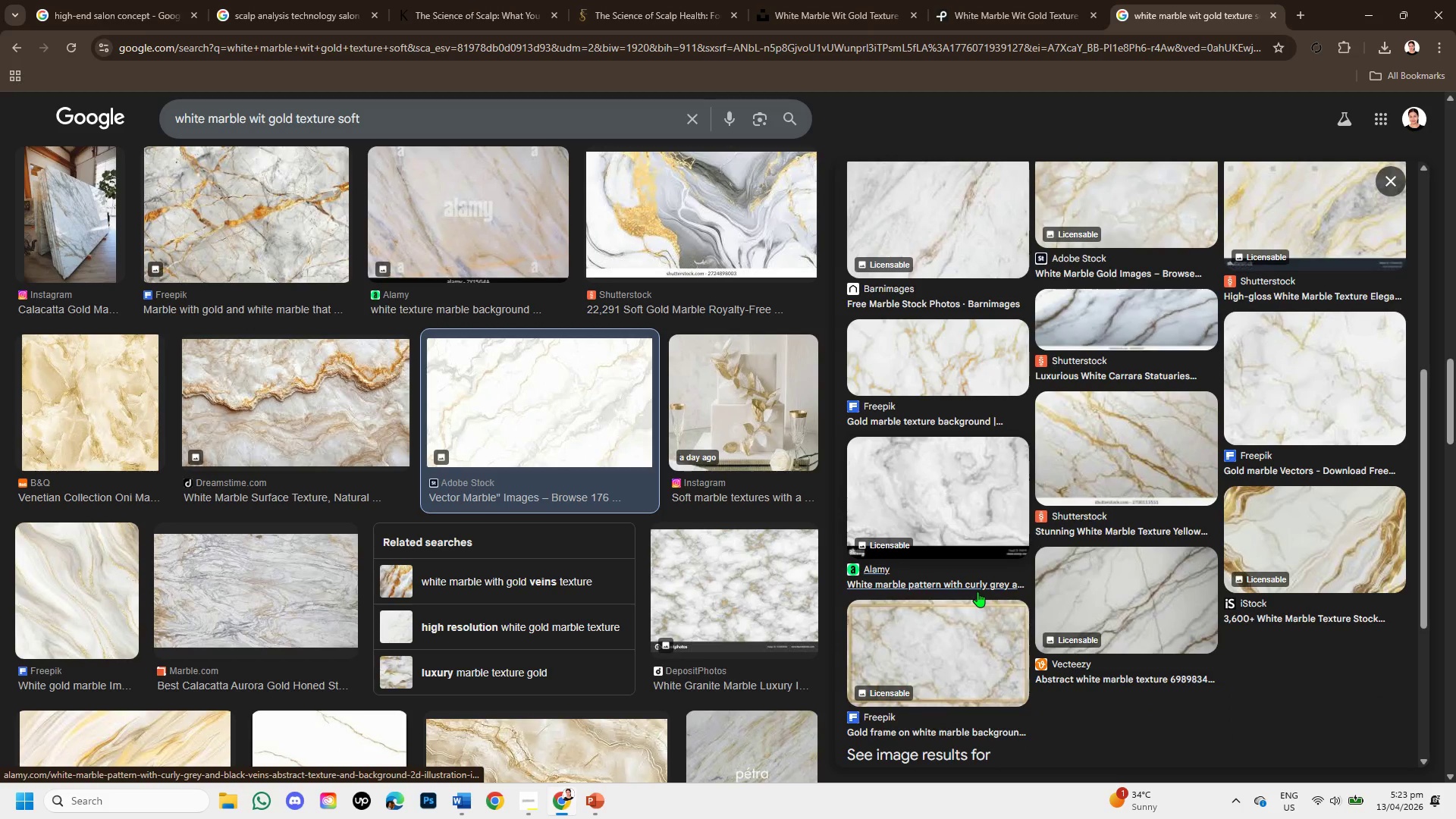 
scroll: coordinate [520, 400], scroll_direction: up, amount: 6.0
 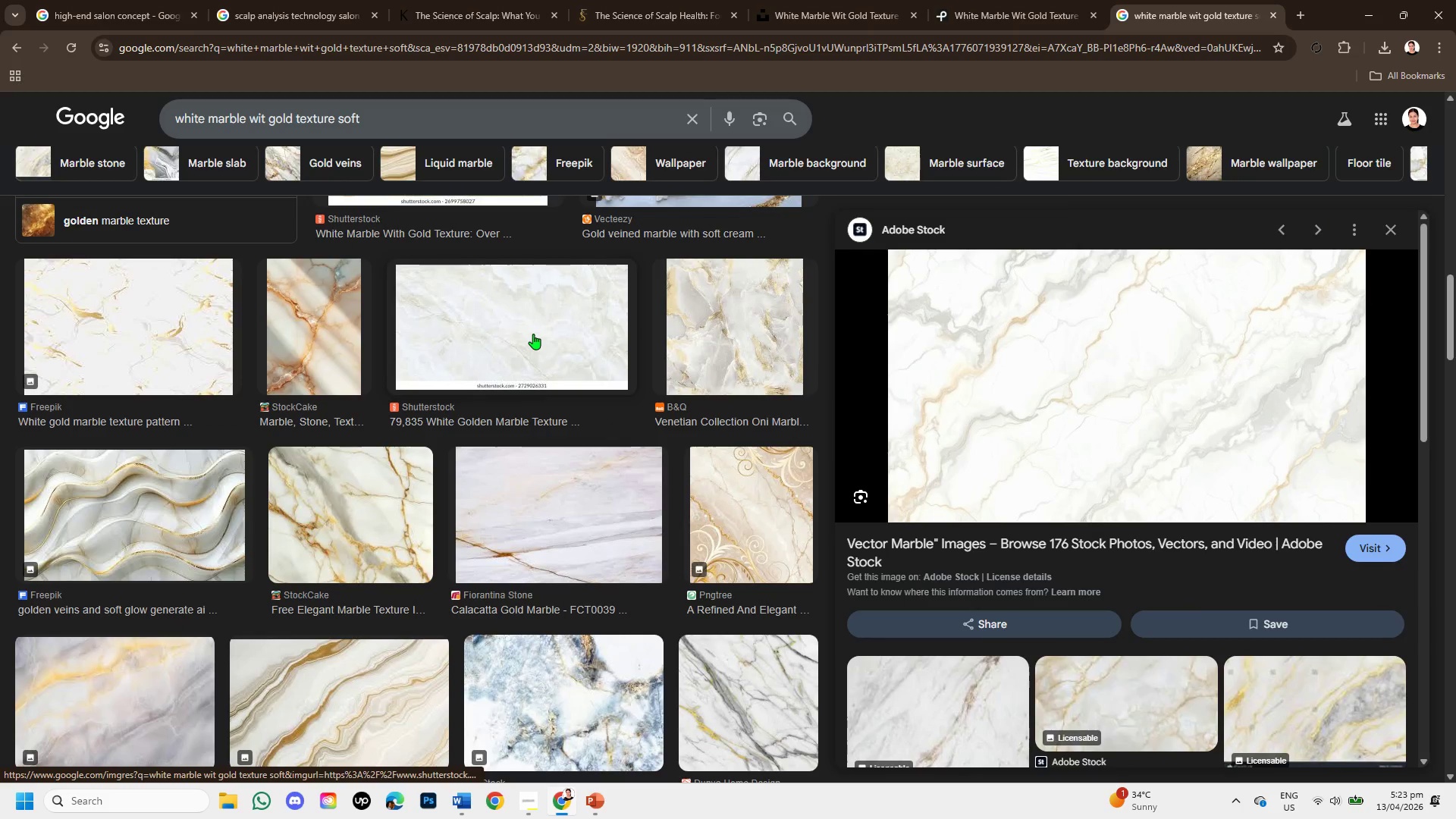 
left_click([533, 334])
 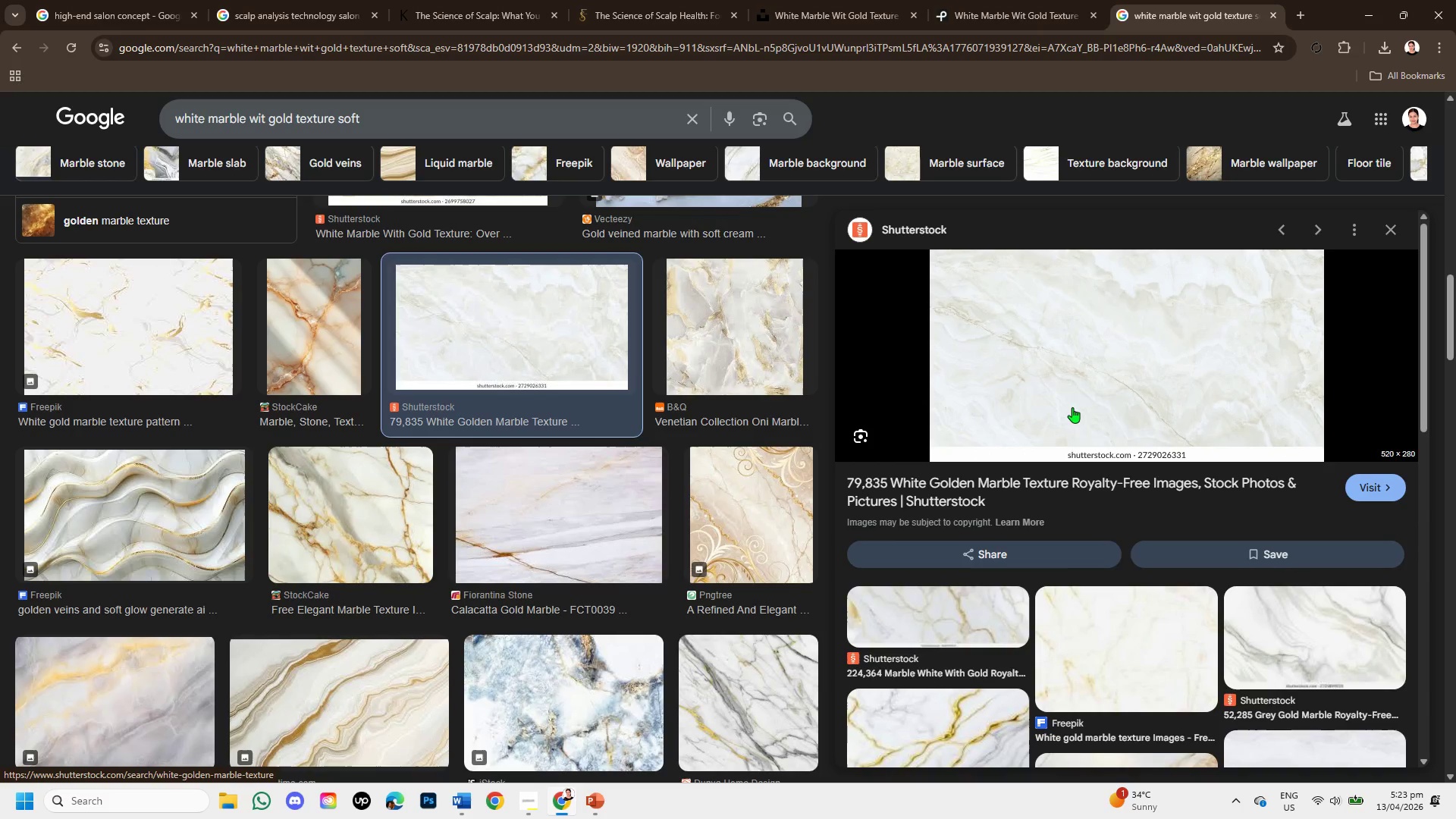 
scroll: coordinate [1120, 601], scroll_direction: down, amount: 1.0
 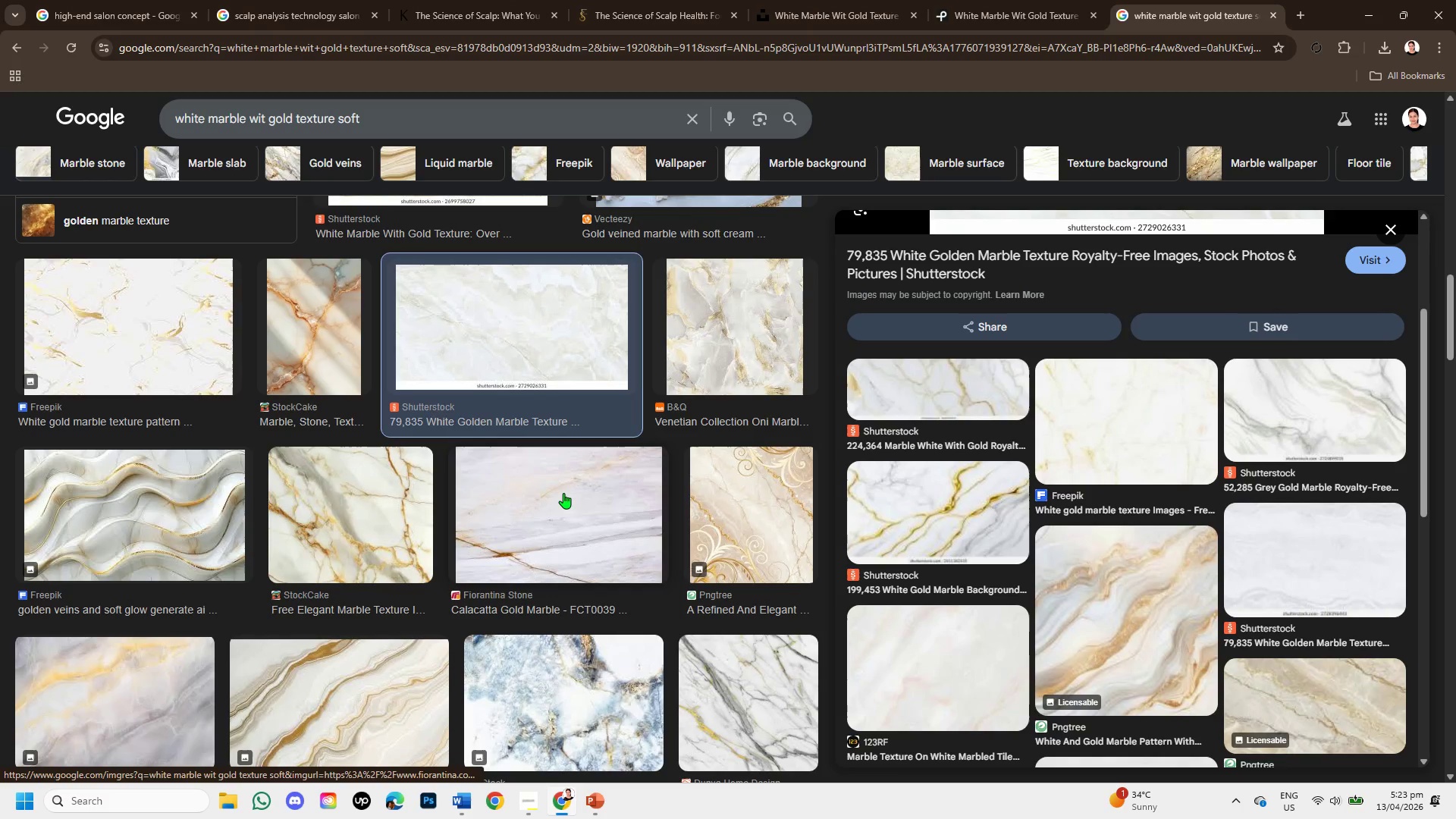 
scroll: coordinate [795, 449], scroll_direction: up, amount: 7.0
 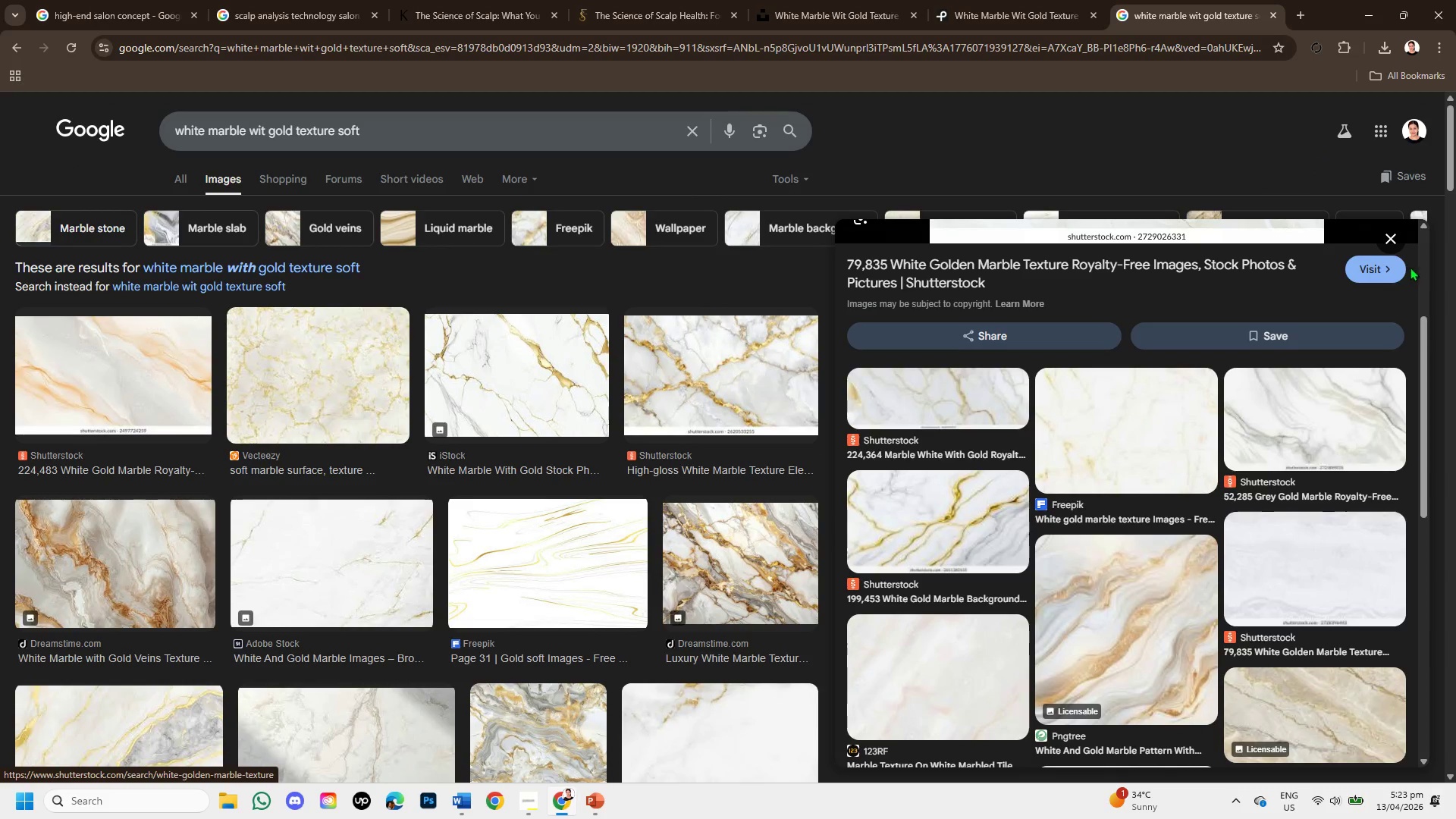 
left_click([1389, 235])
 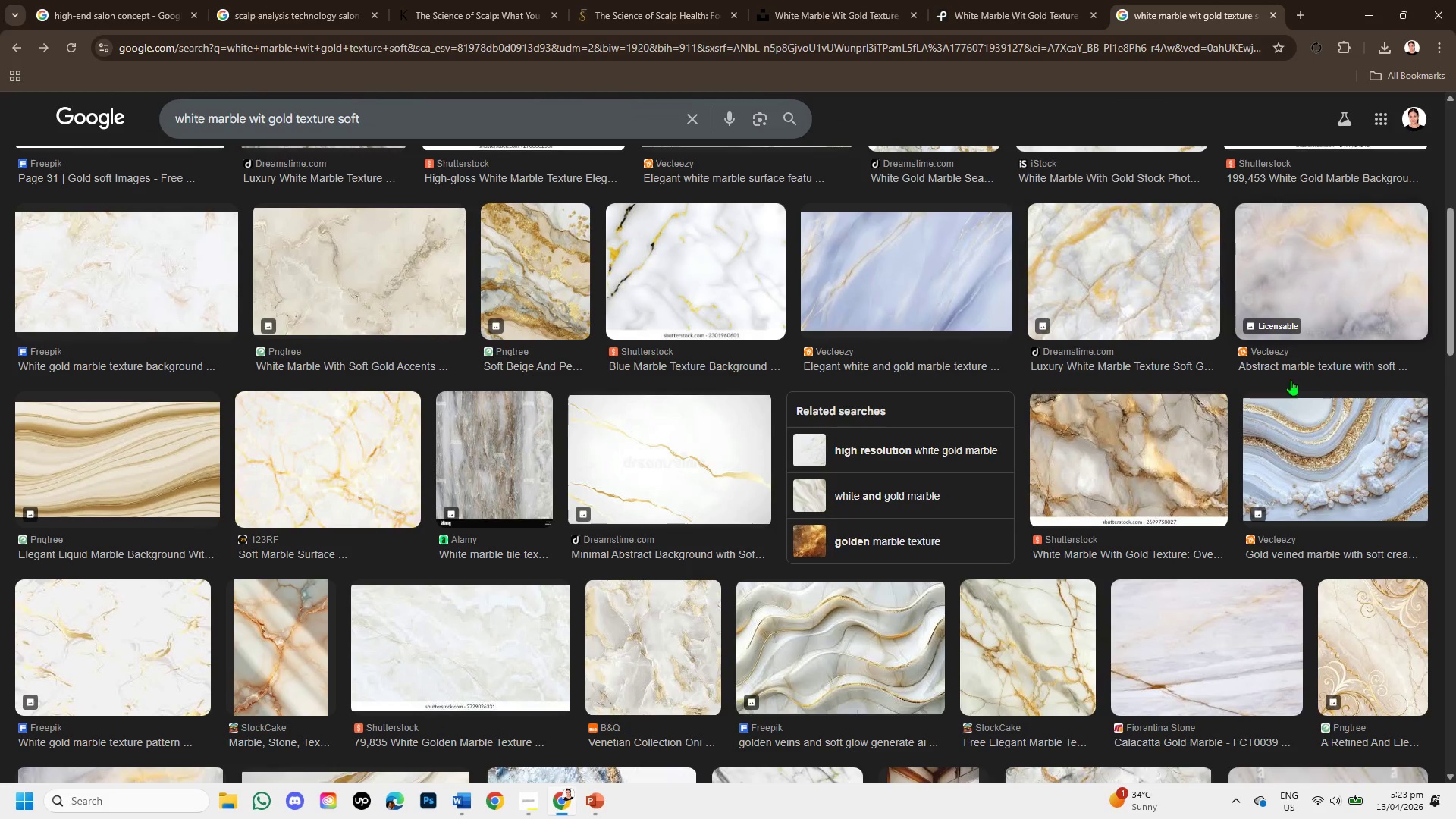 
scroll: coordinate [1264, 428], scroll_direction: up, amount: 4.0
 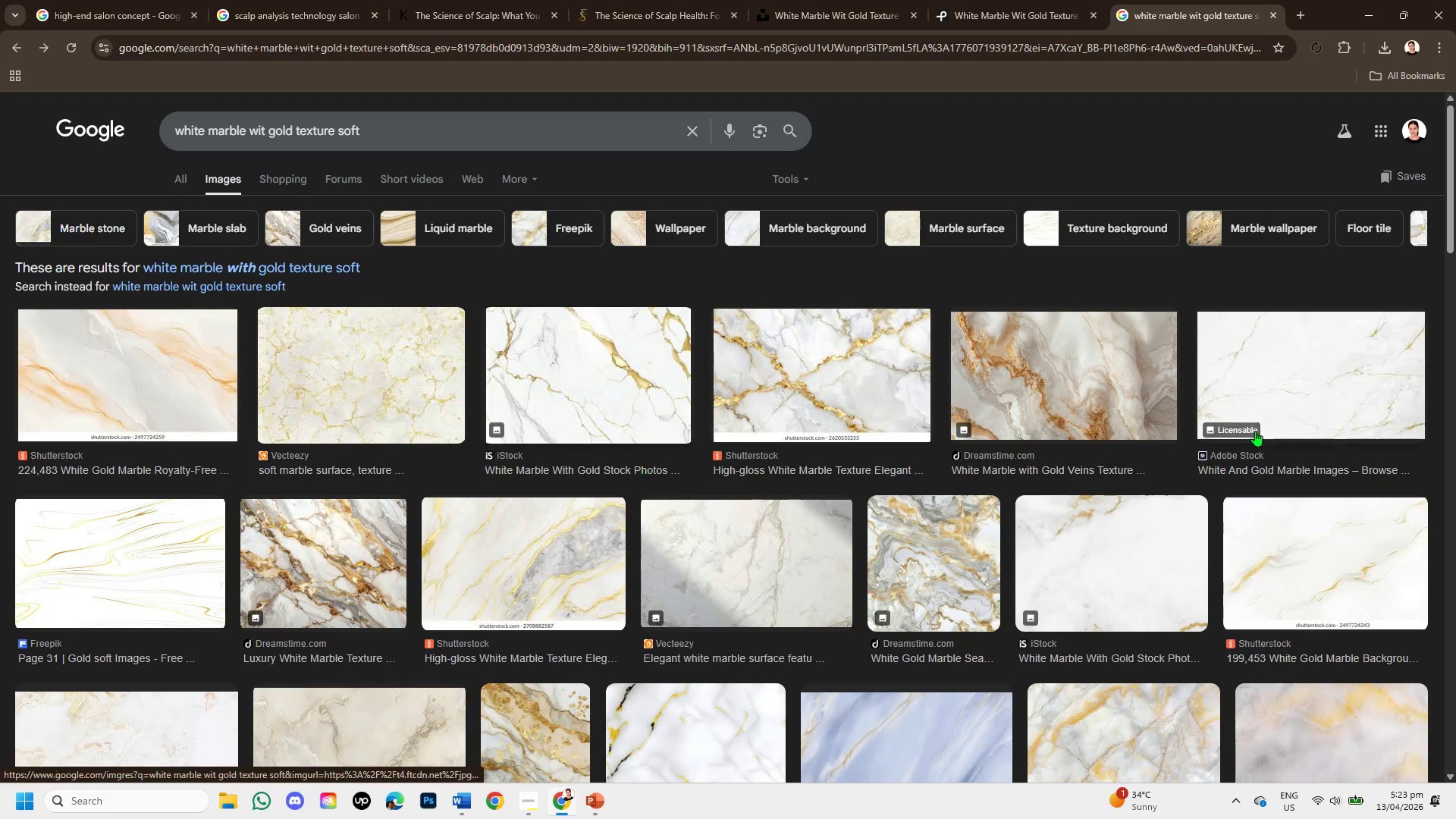 
left_click([1260, 393])
 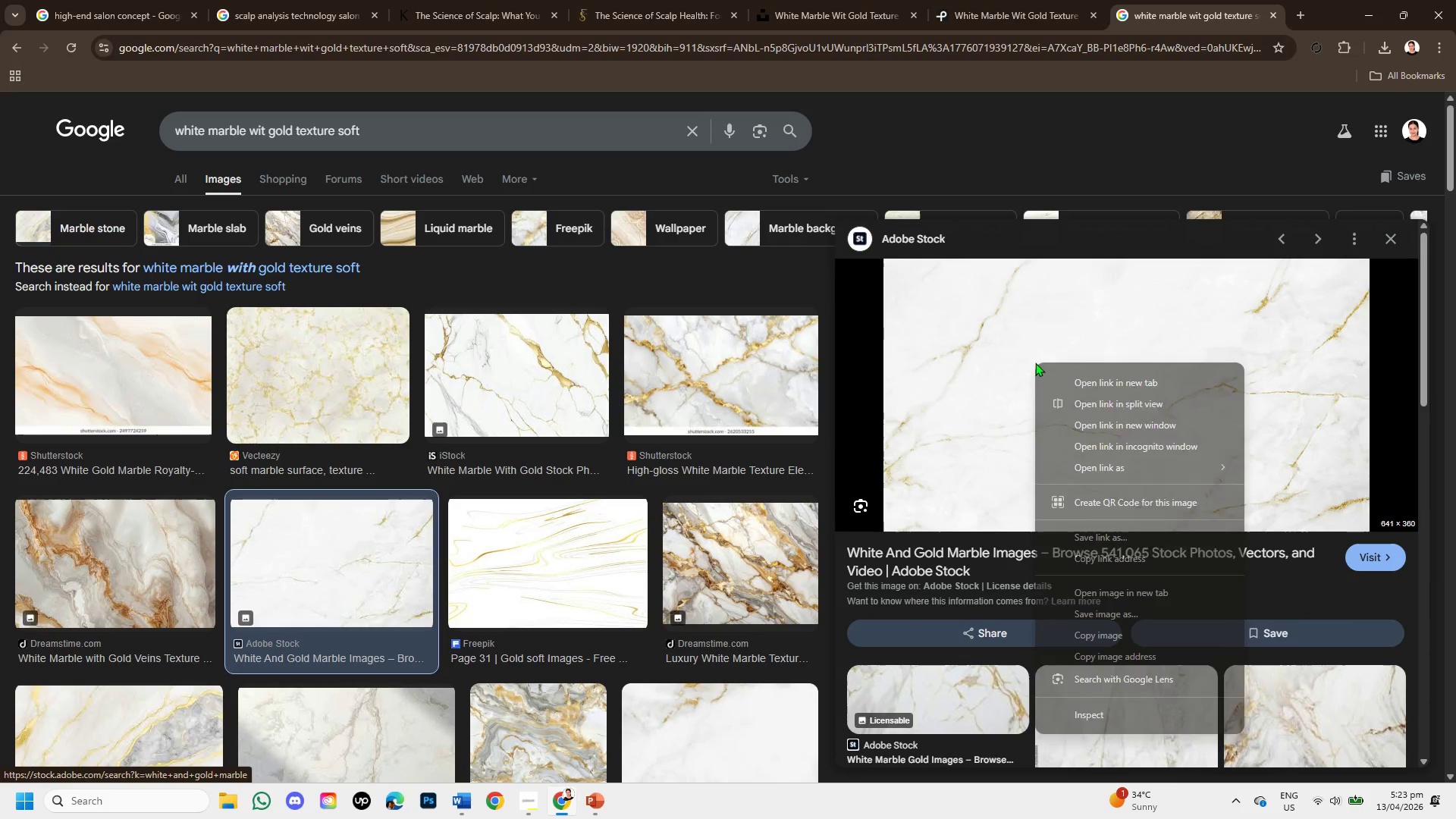 
wait(6.52)
 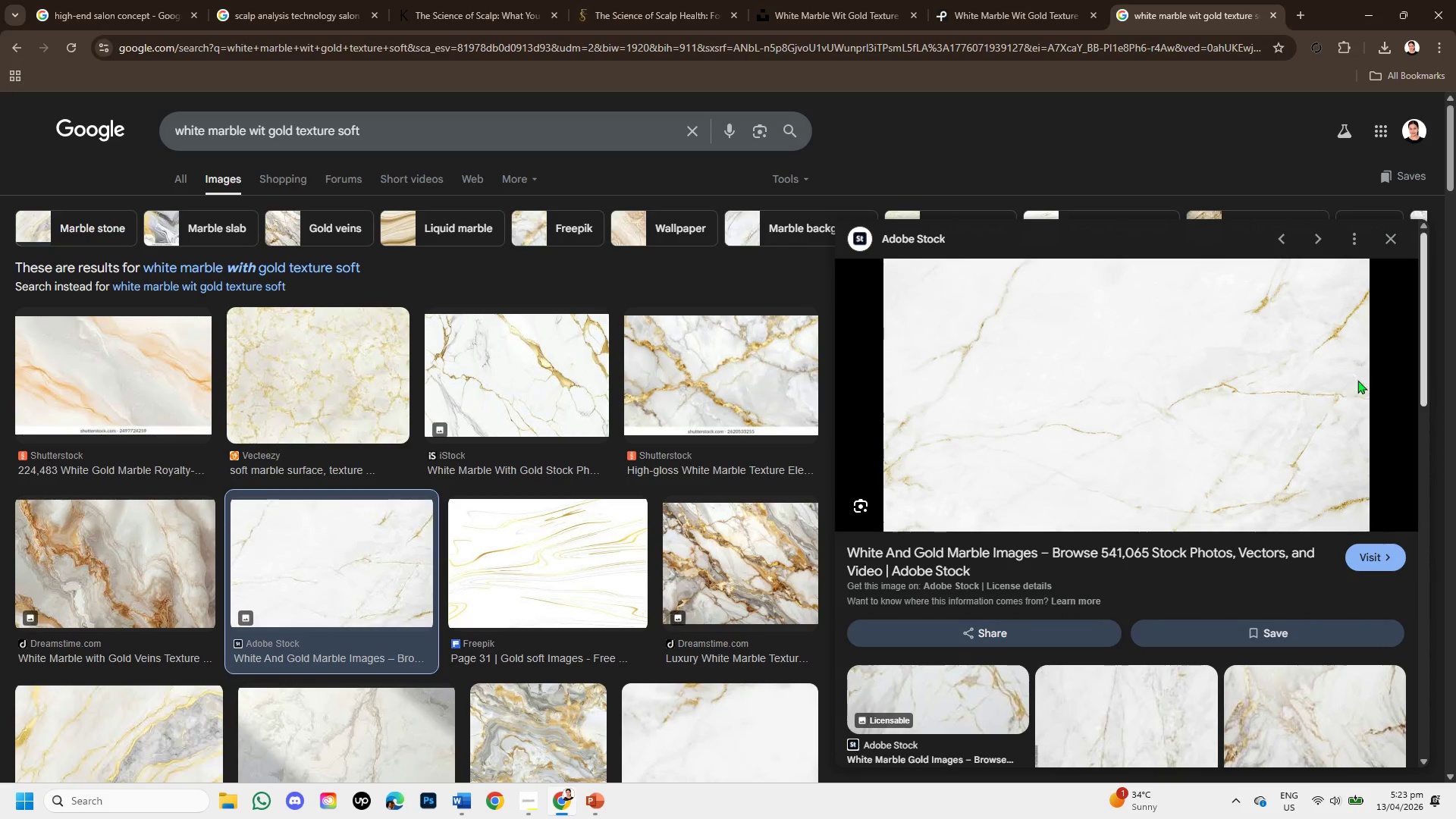 
left_click([1117, 612])
 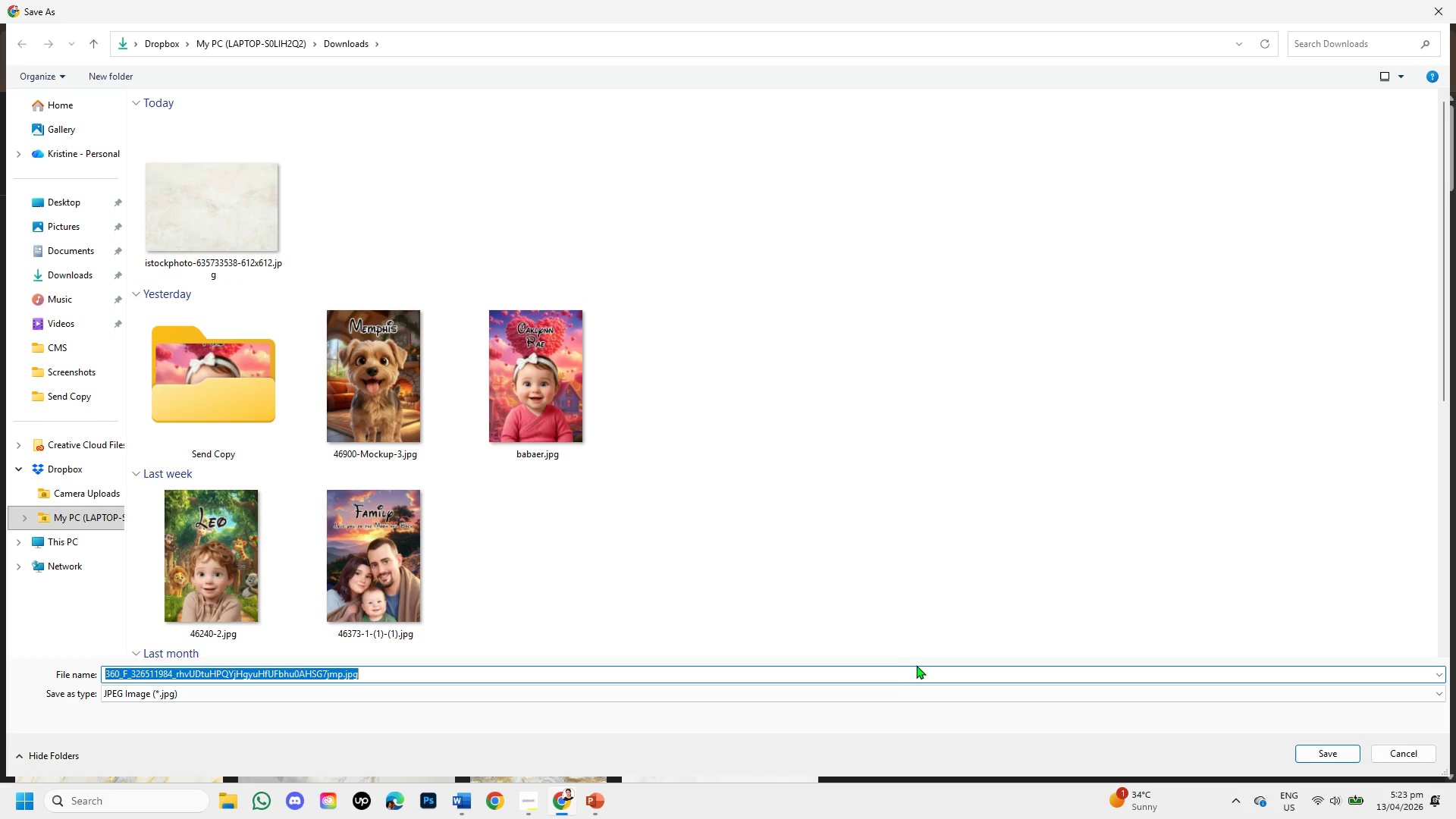 
wait(5.3)
 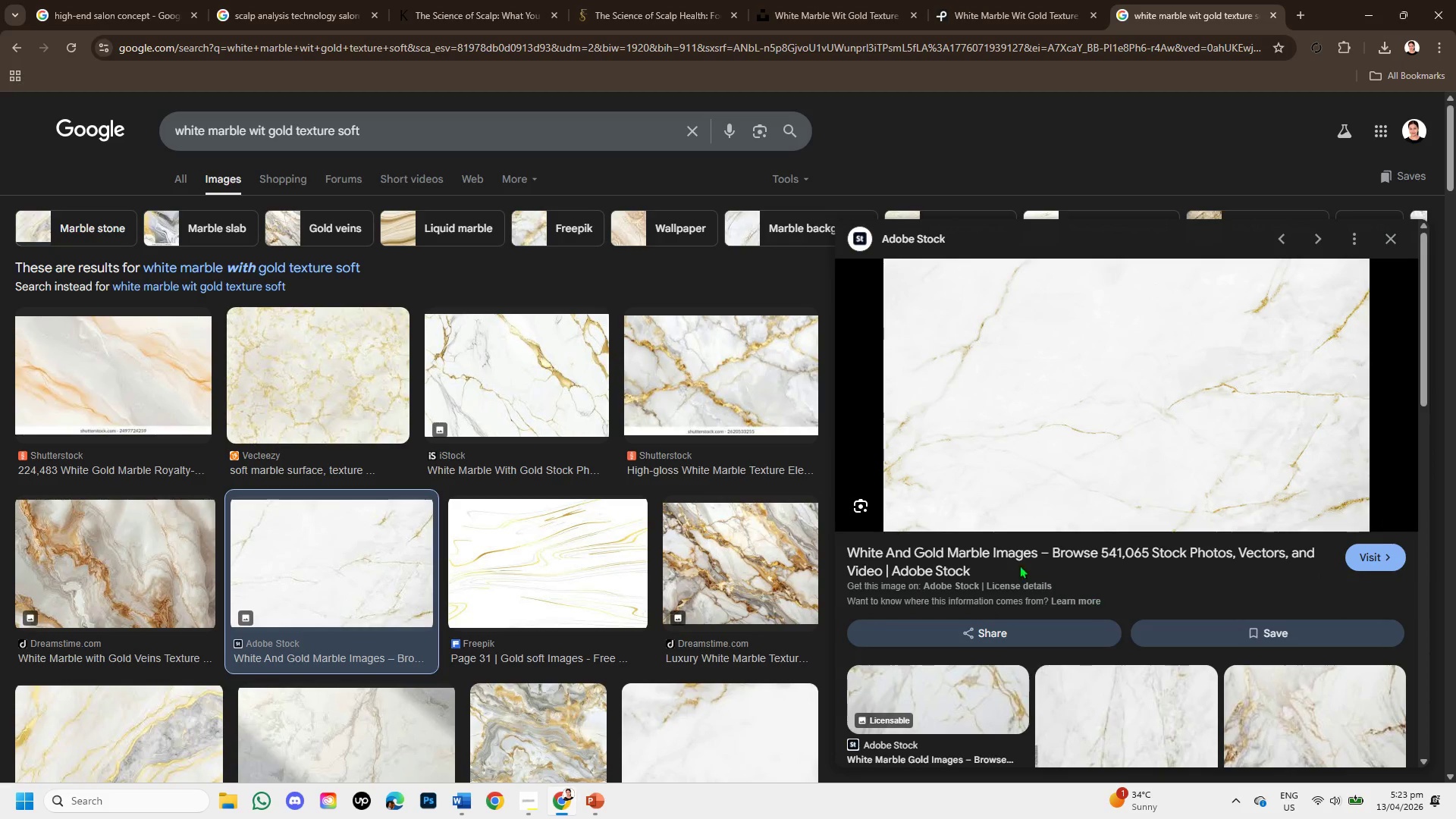 
left_click([1329, 753])
 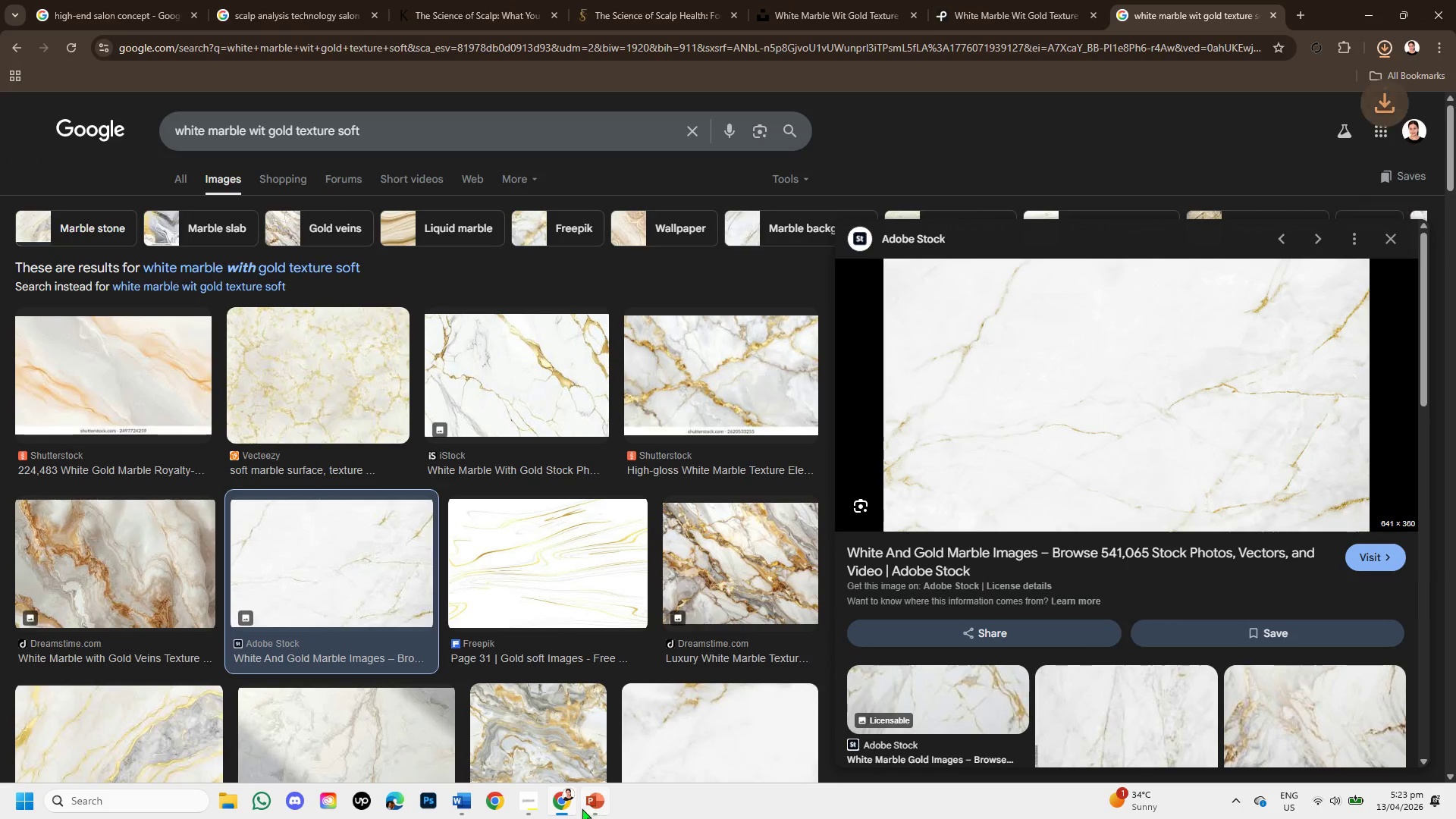 
left_click([583, 805])
 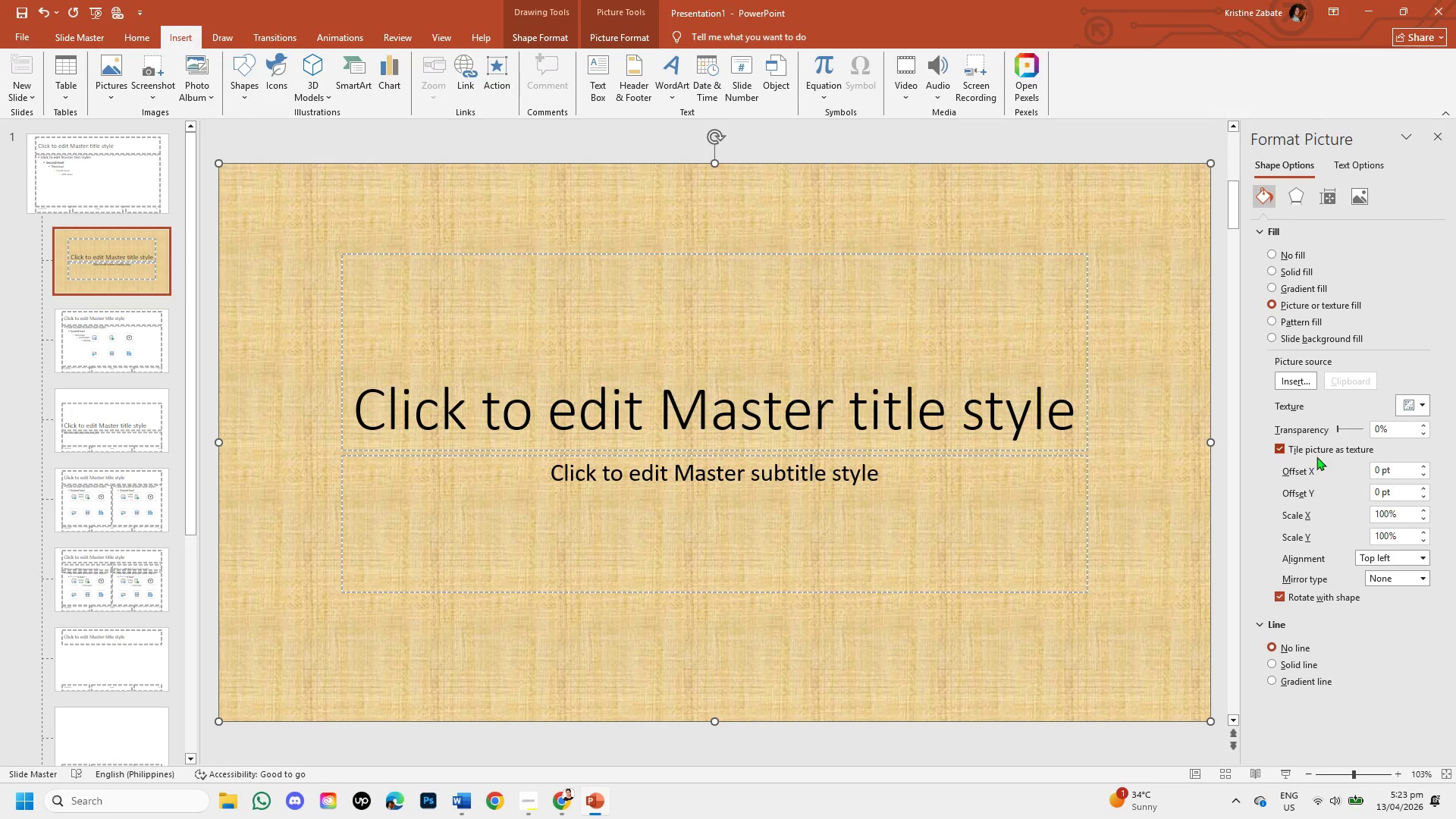 
left_click([1295, 384])
 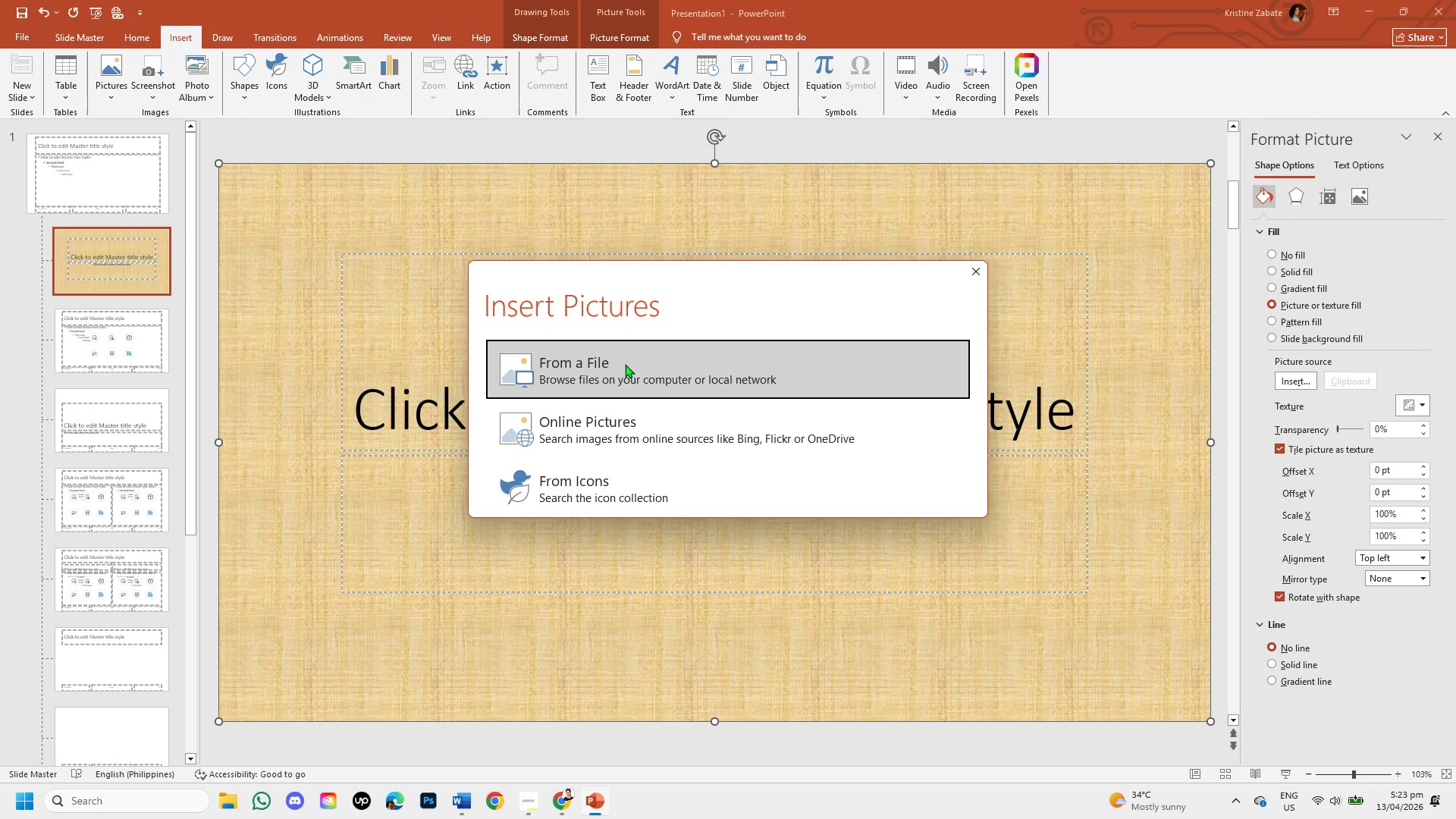 
double_click([625, 370])
 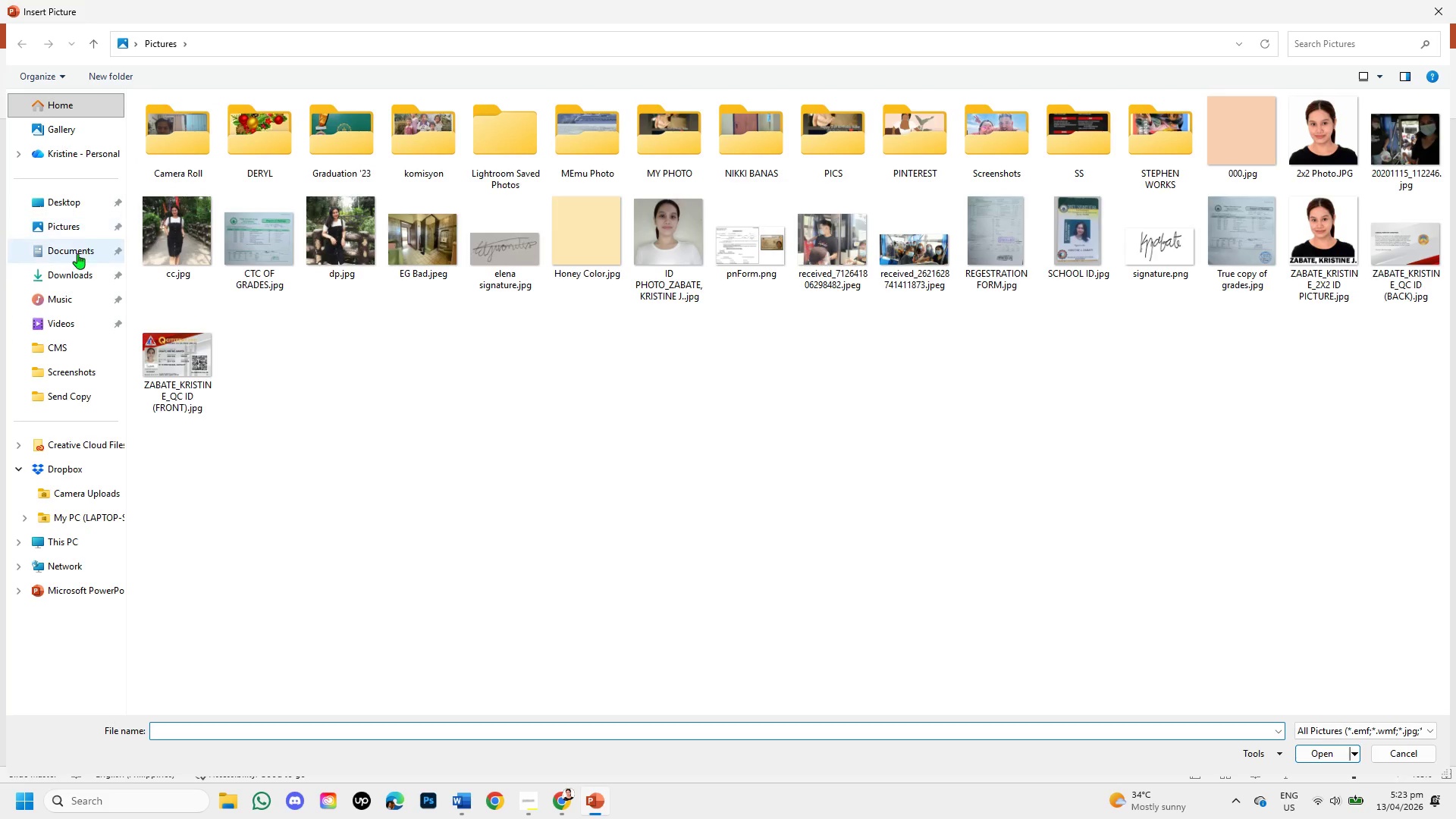 
left_click([65, 253])
 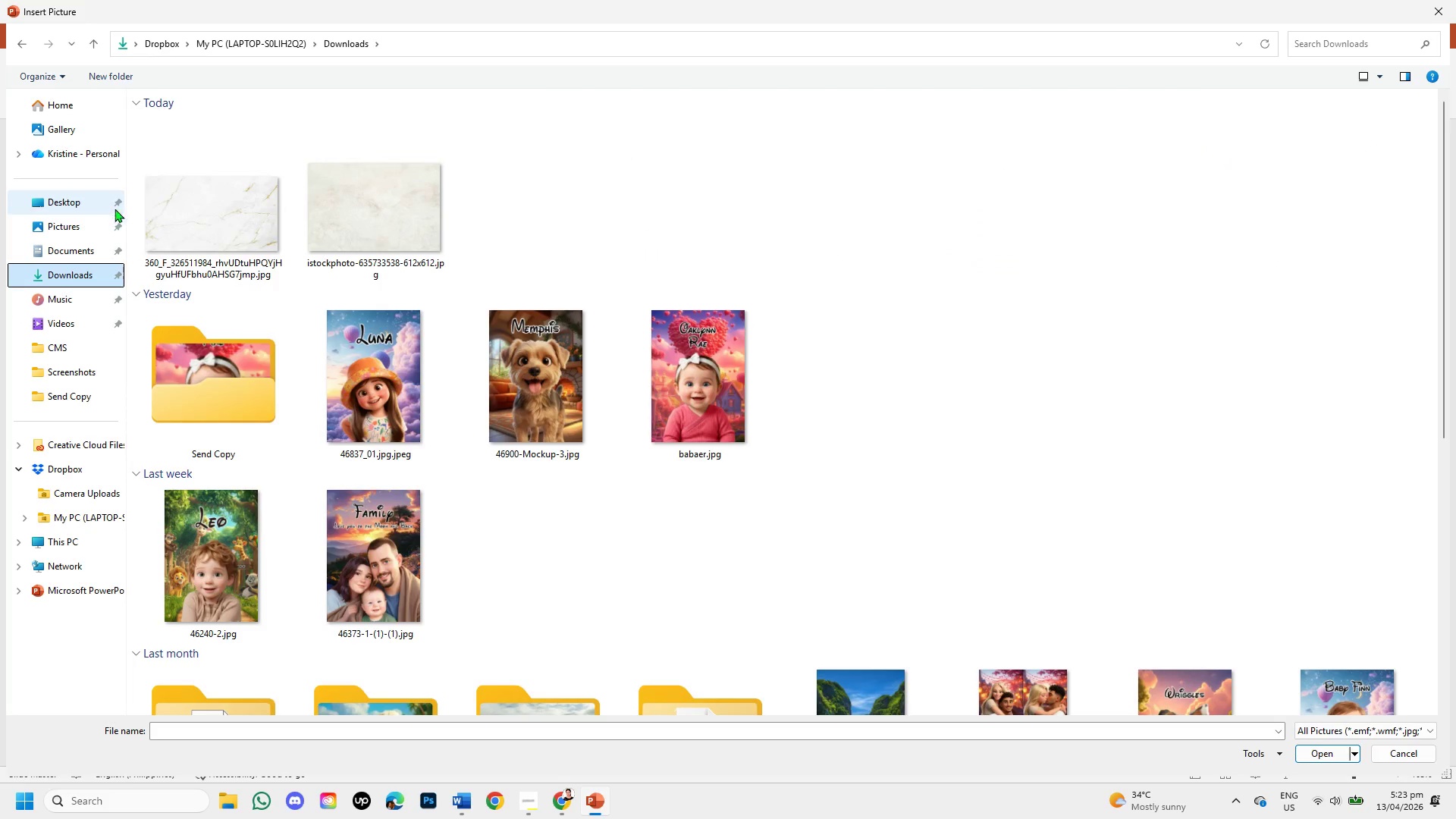 
double_click([358, 202])
 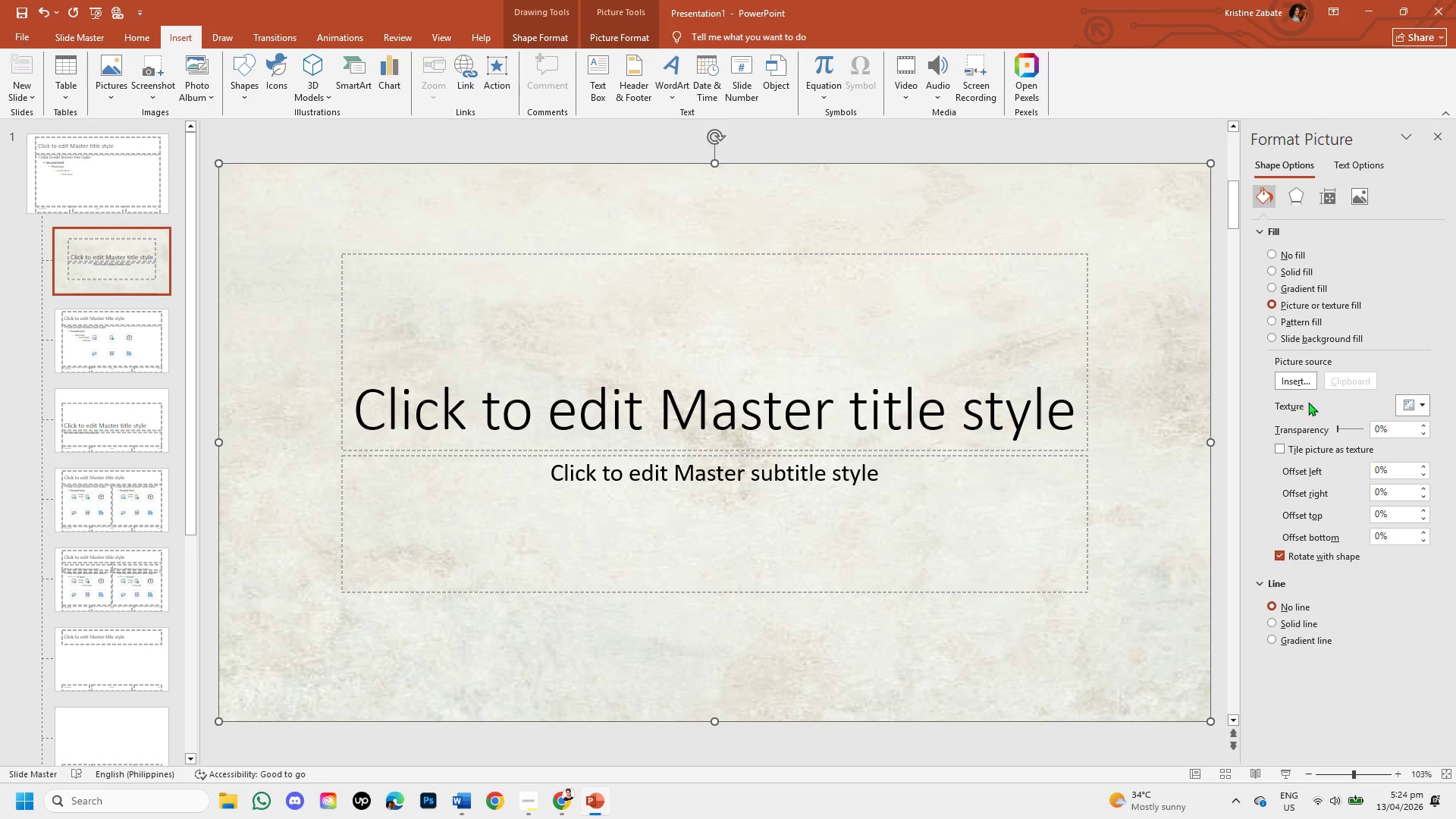 
left_click([1285, 375])
 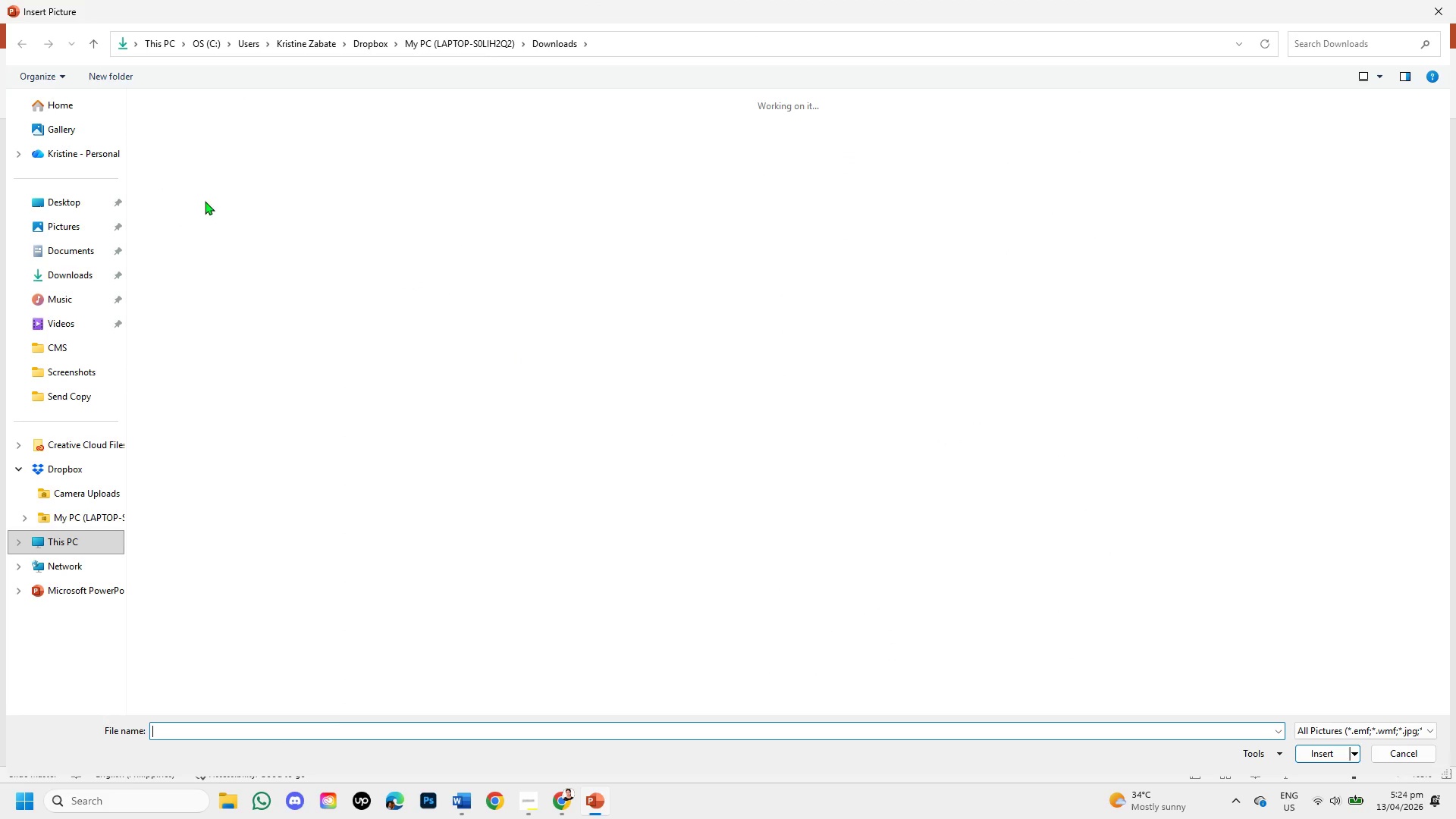 
left_click_drag(start_coordinate=[184, 178], to_coordinate=[1379, 342])
 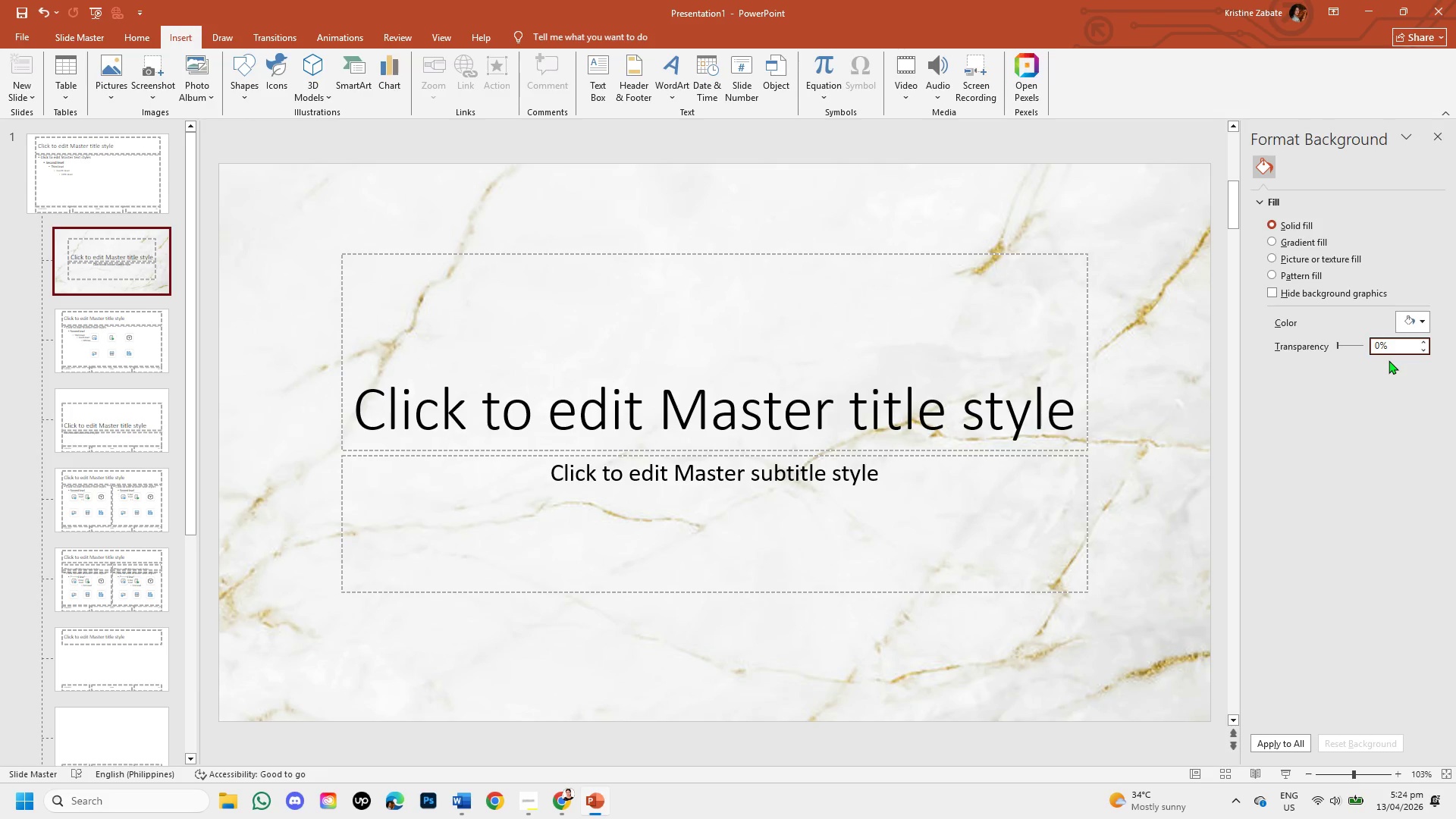 
left_click([1379, 342])
 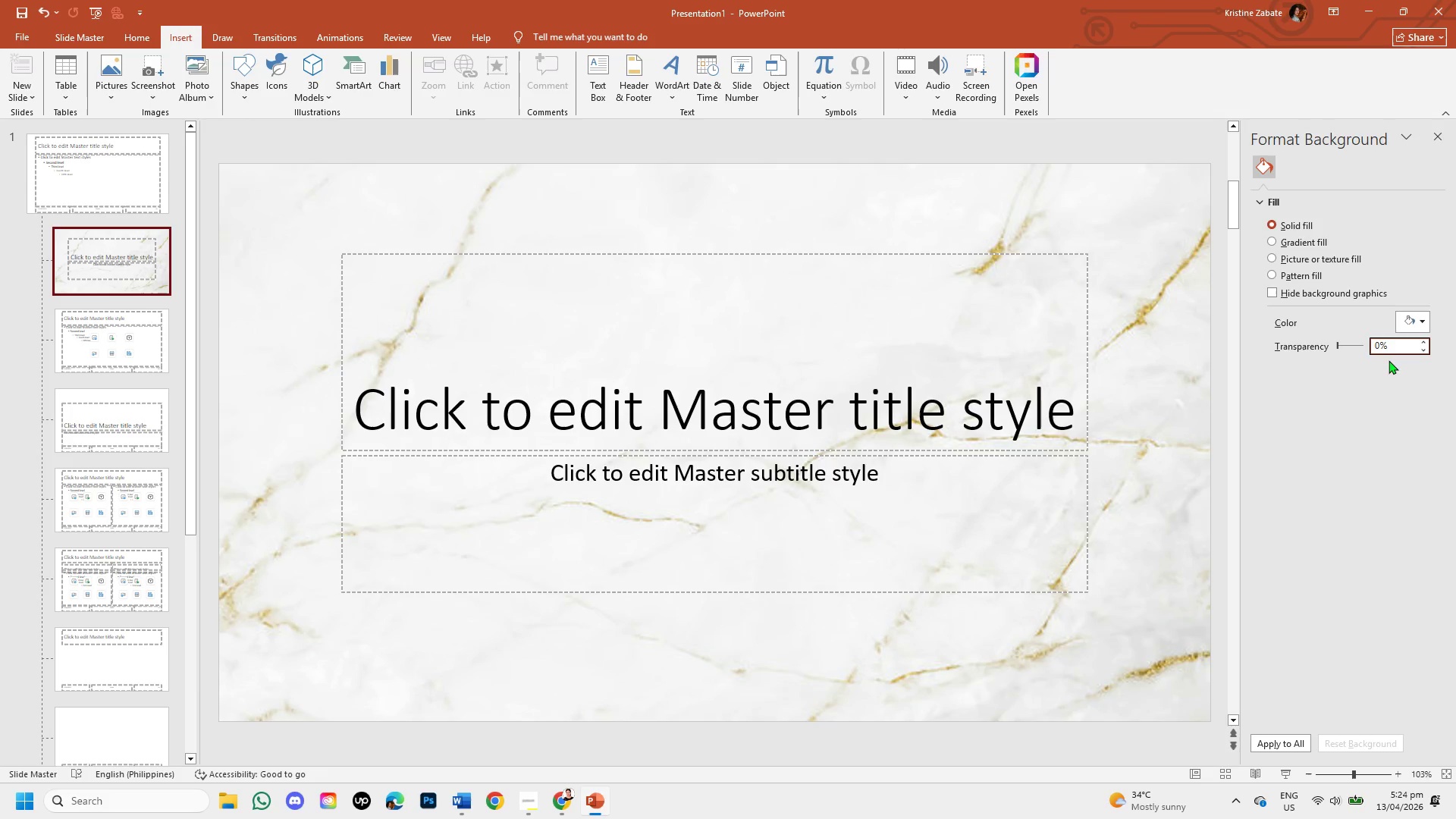 
key(Backspace)
 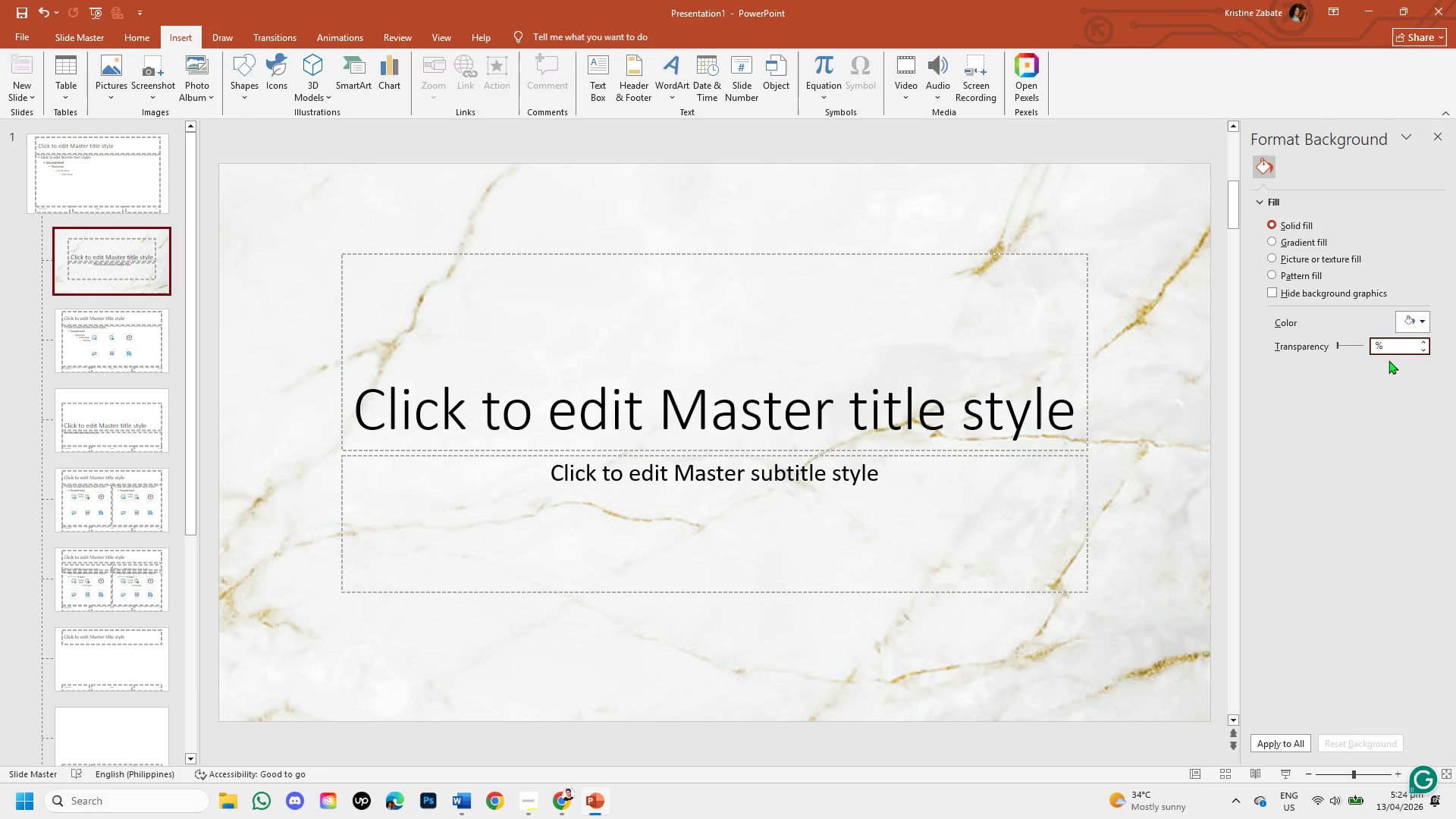 
key(Numpad8)
 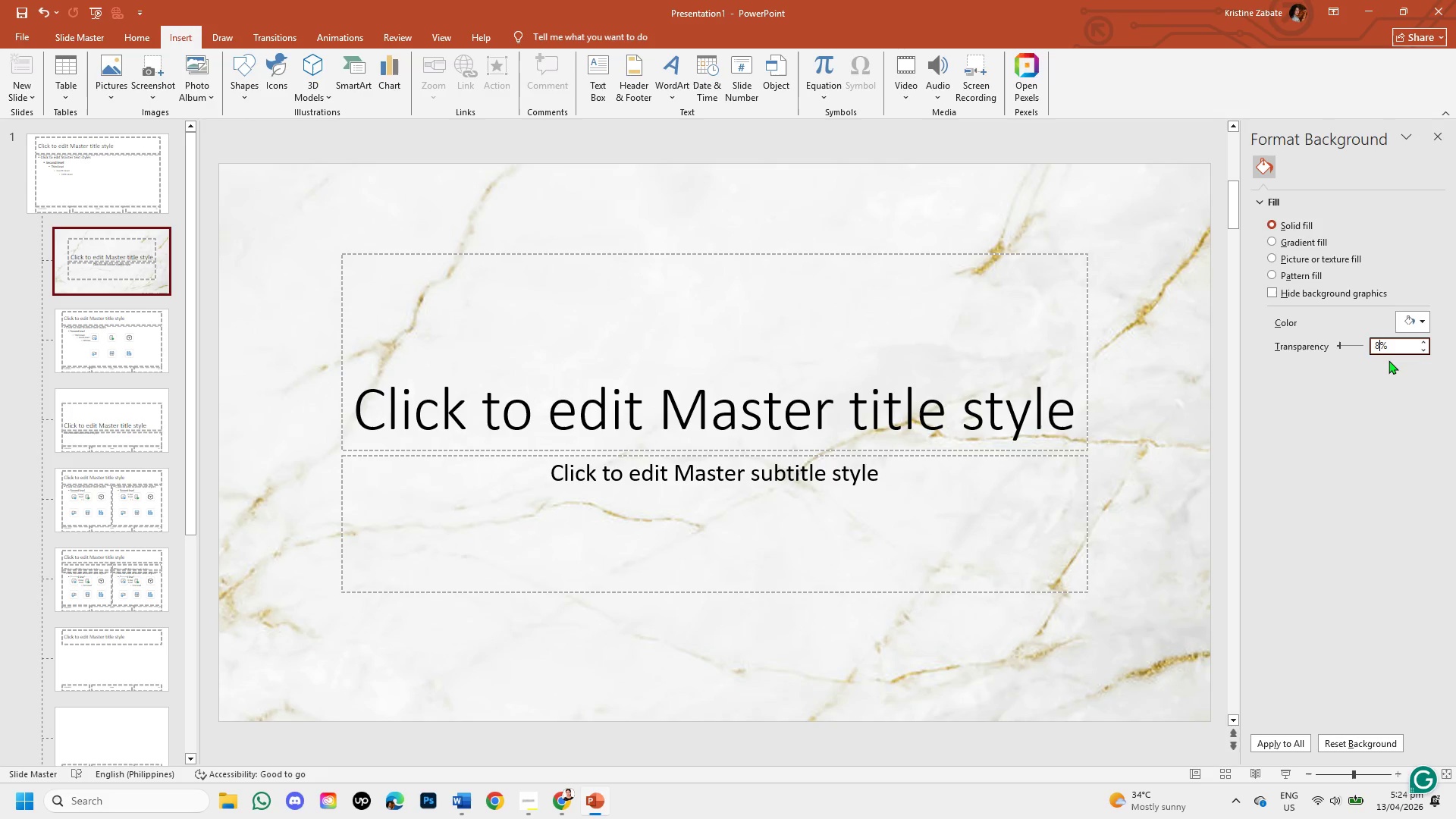 
key(Numpad5)
 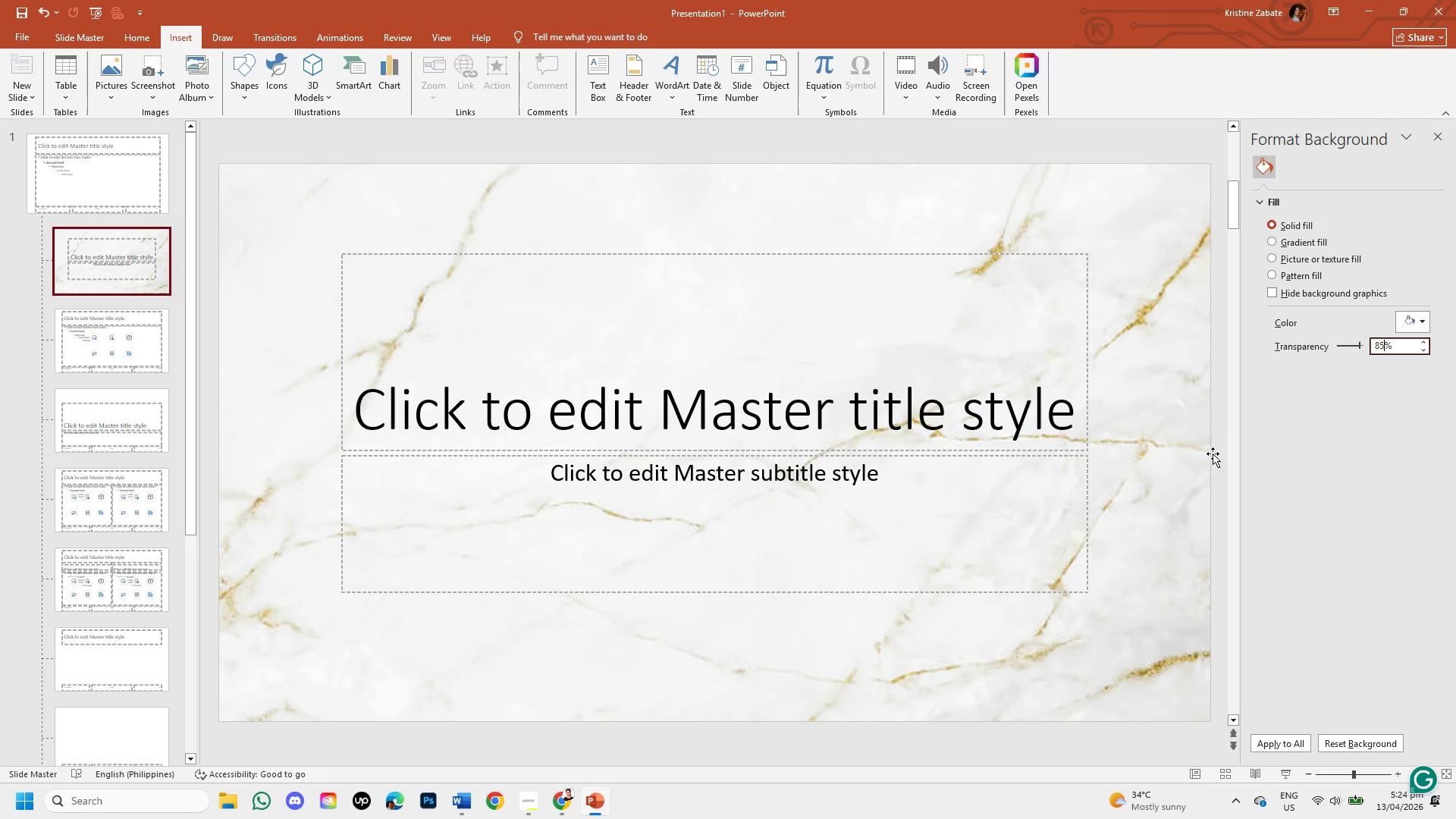 
left_click([1200, 456])
 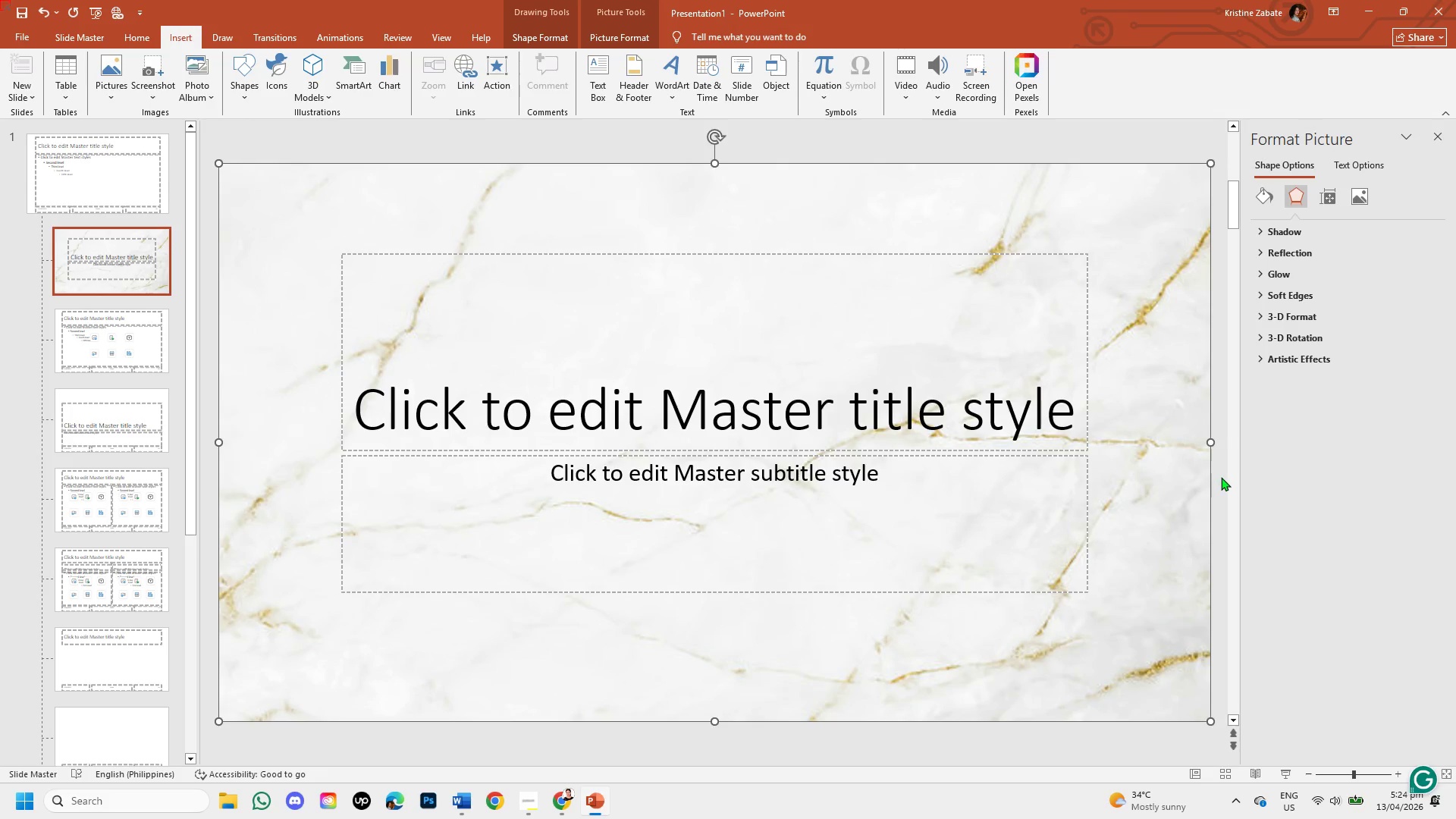 
left_click([1223, 479])
 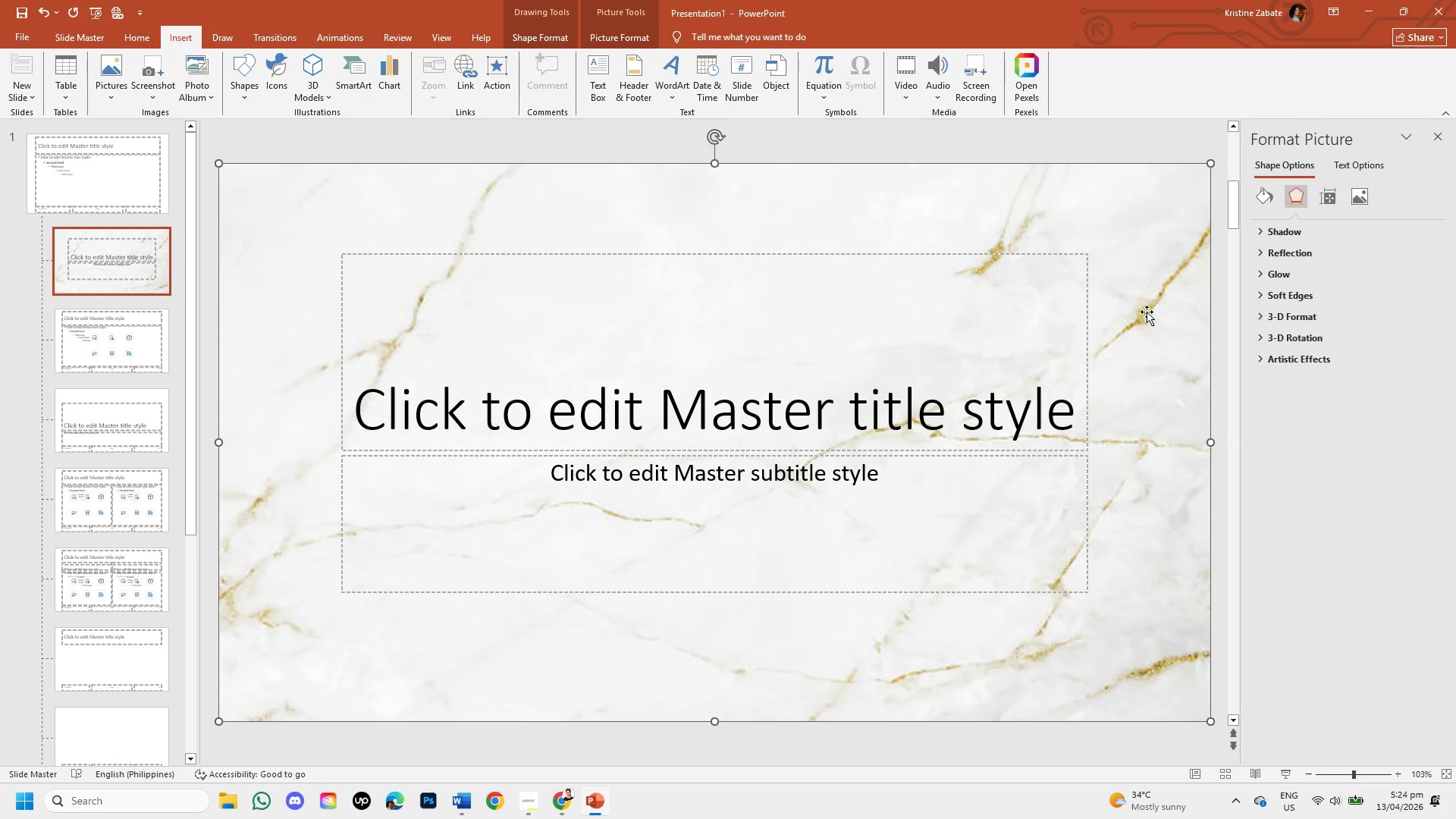 
left_click_drag(start_coordinate=[1148, 250], to_coordinate=[1151, 306])
 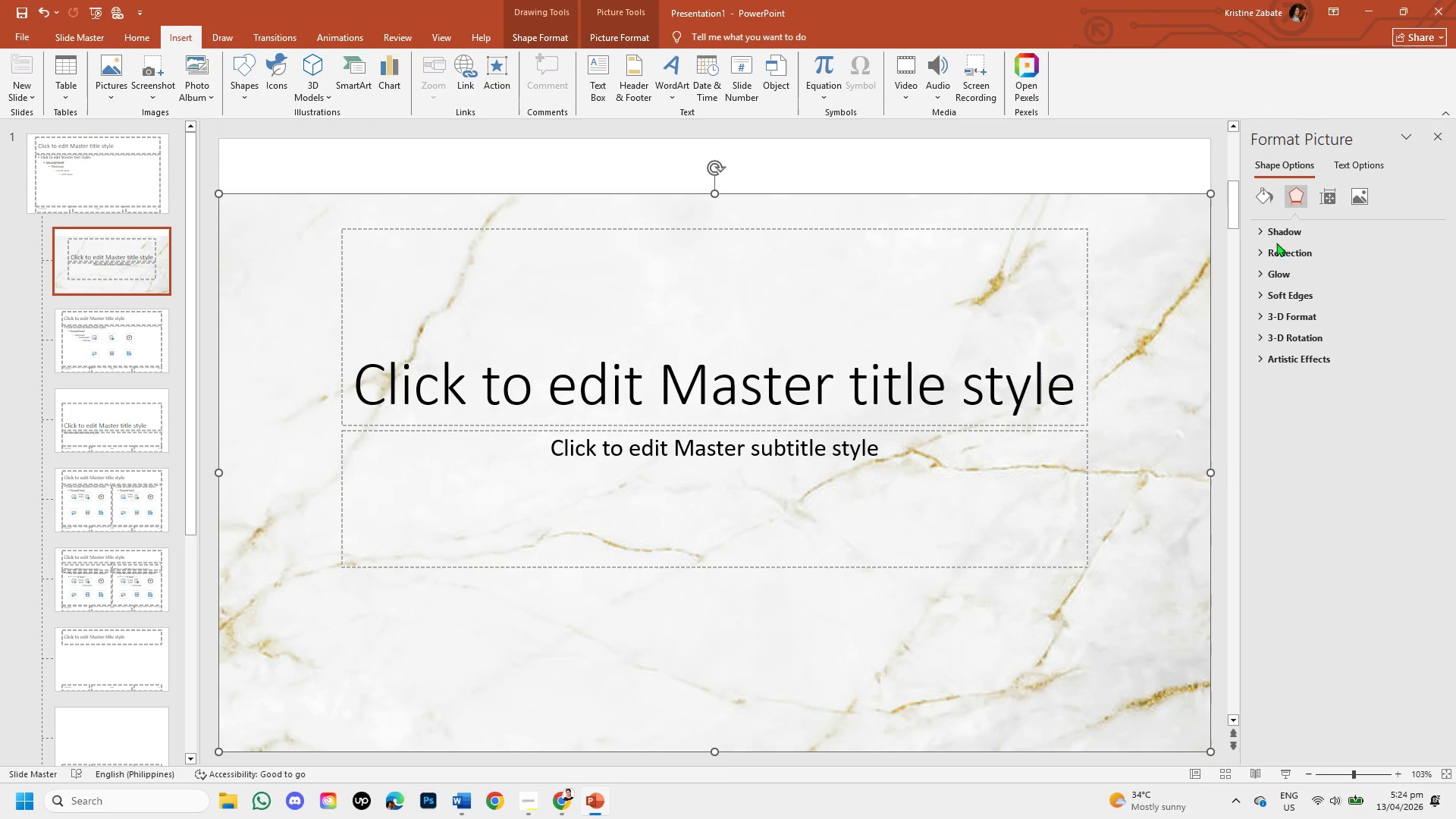 
left_click([1254, 195])
 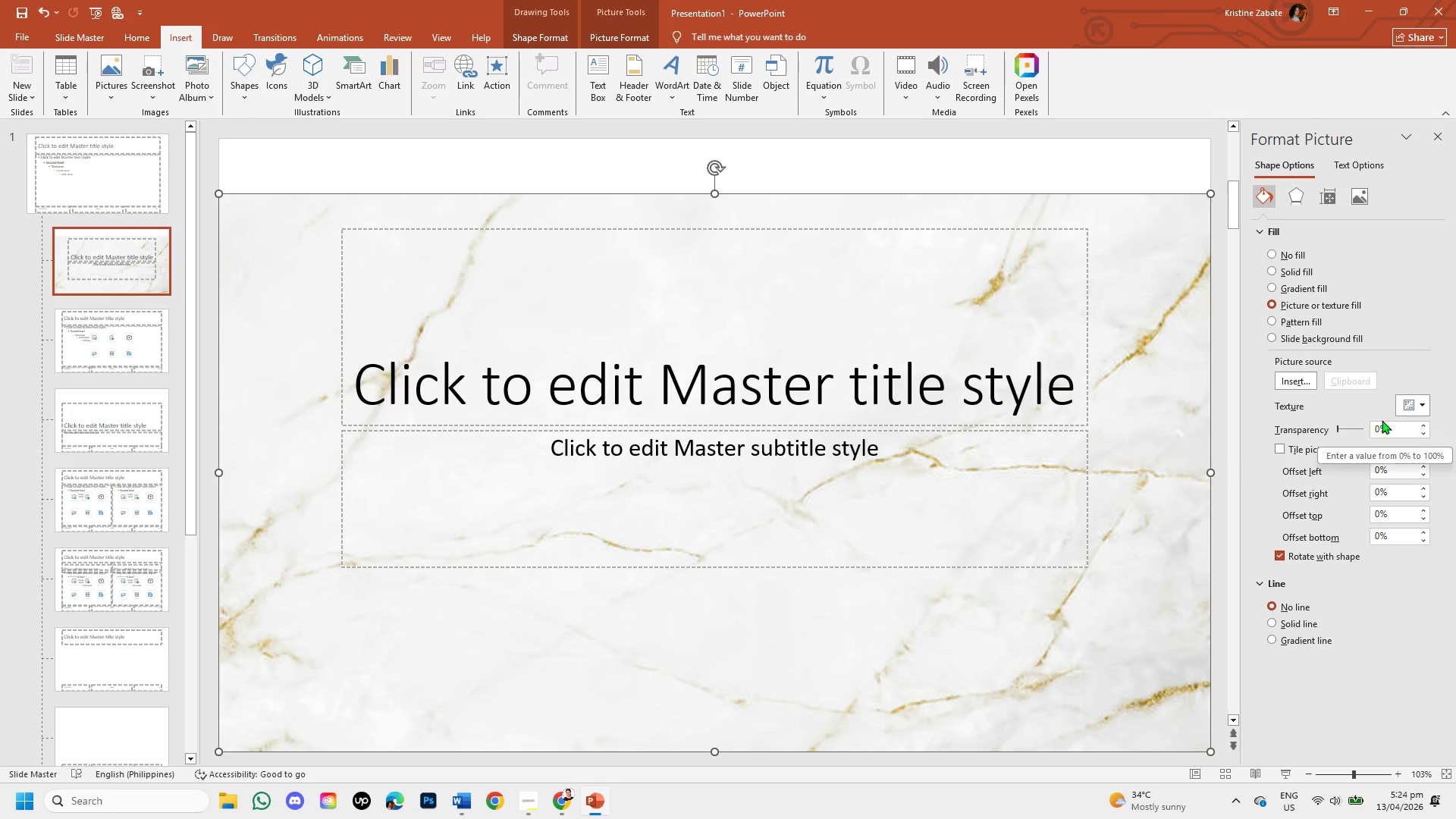 
left_click([1379, 427])
 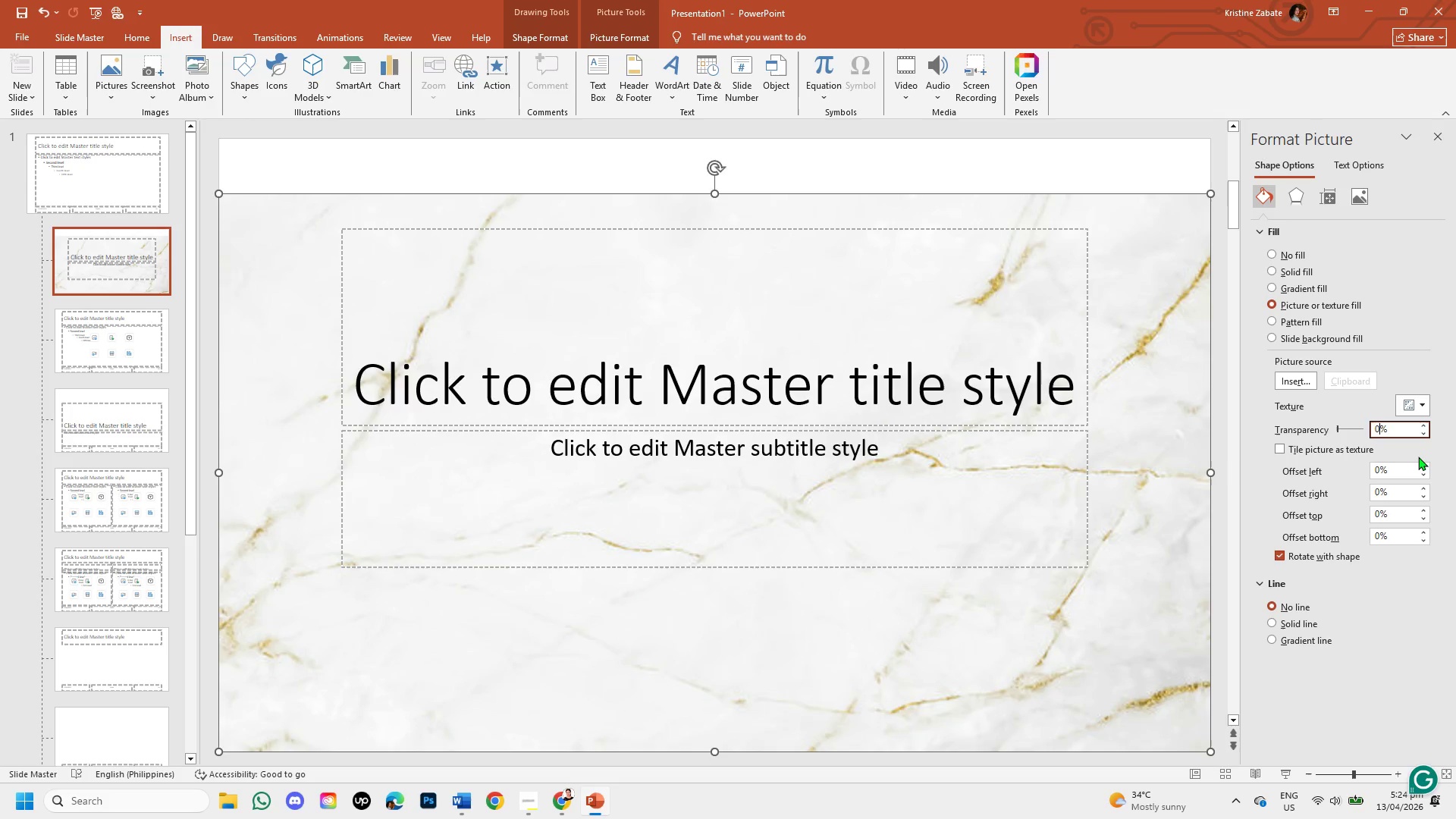 
key(Backspace)
 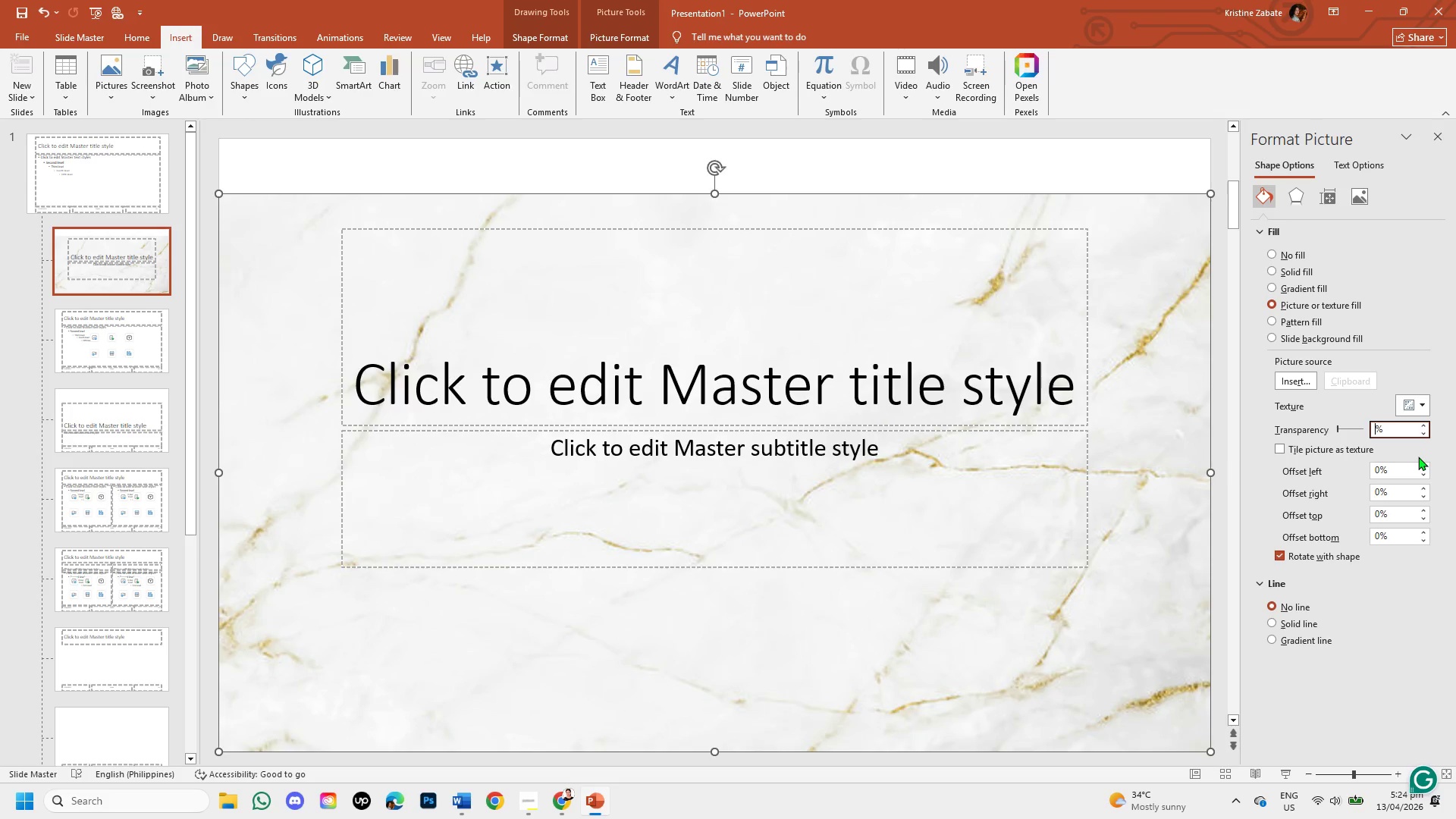 
key(Numpad8)
 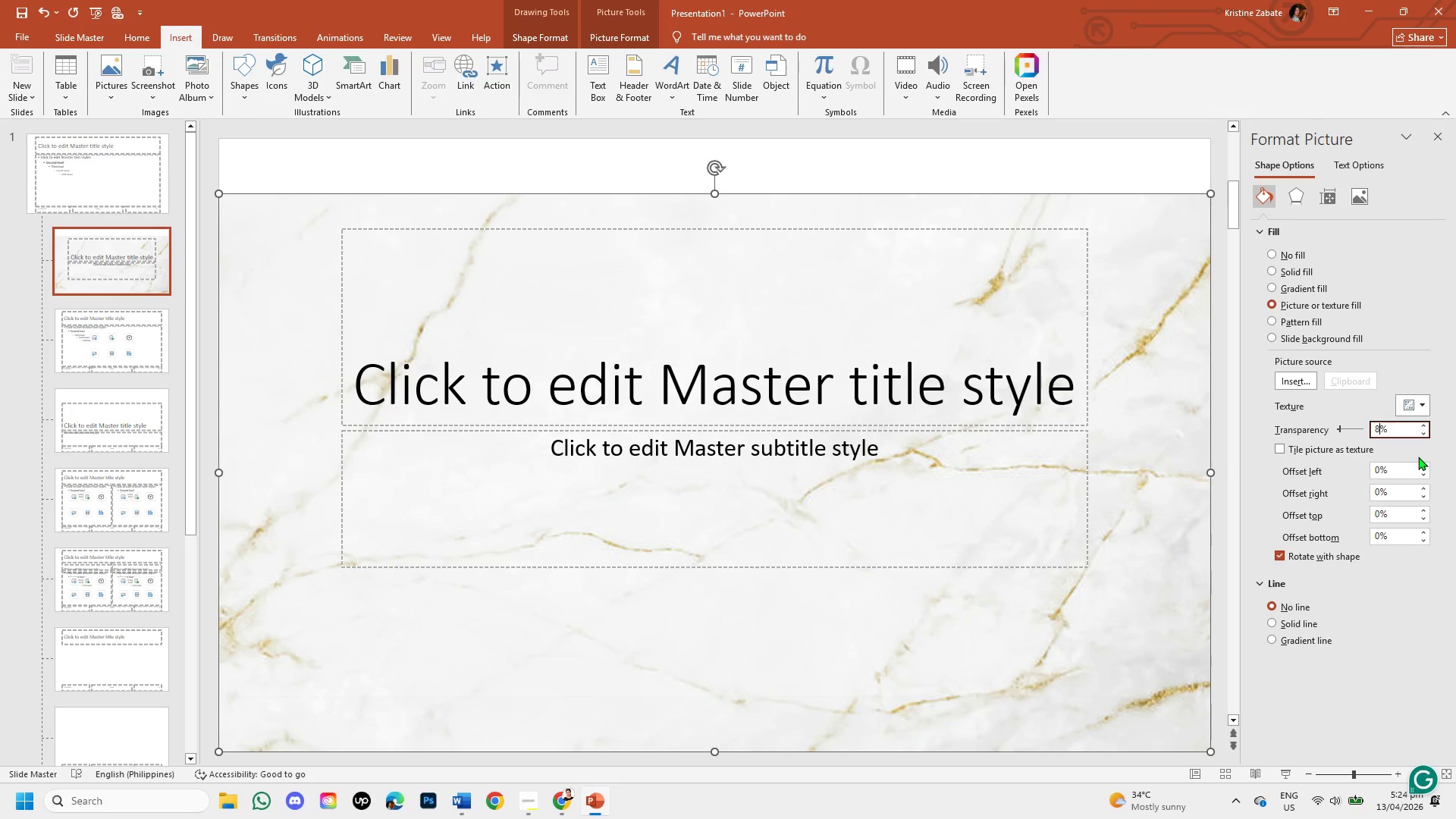 
key(Numpad5)
 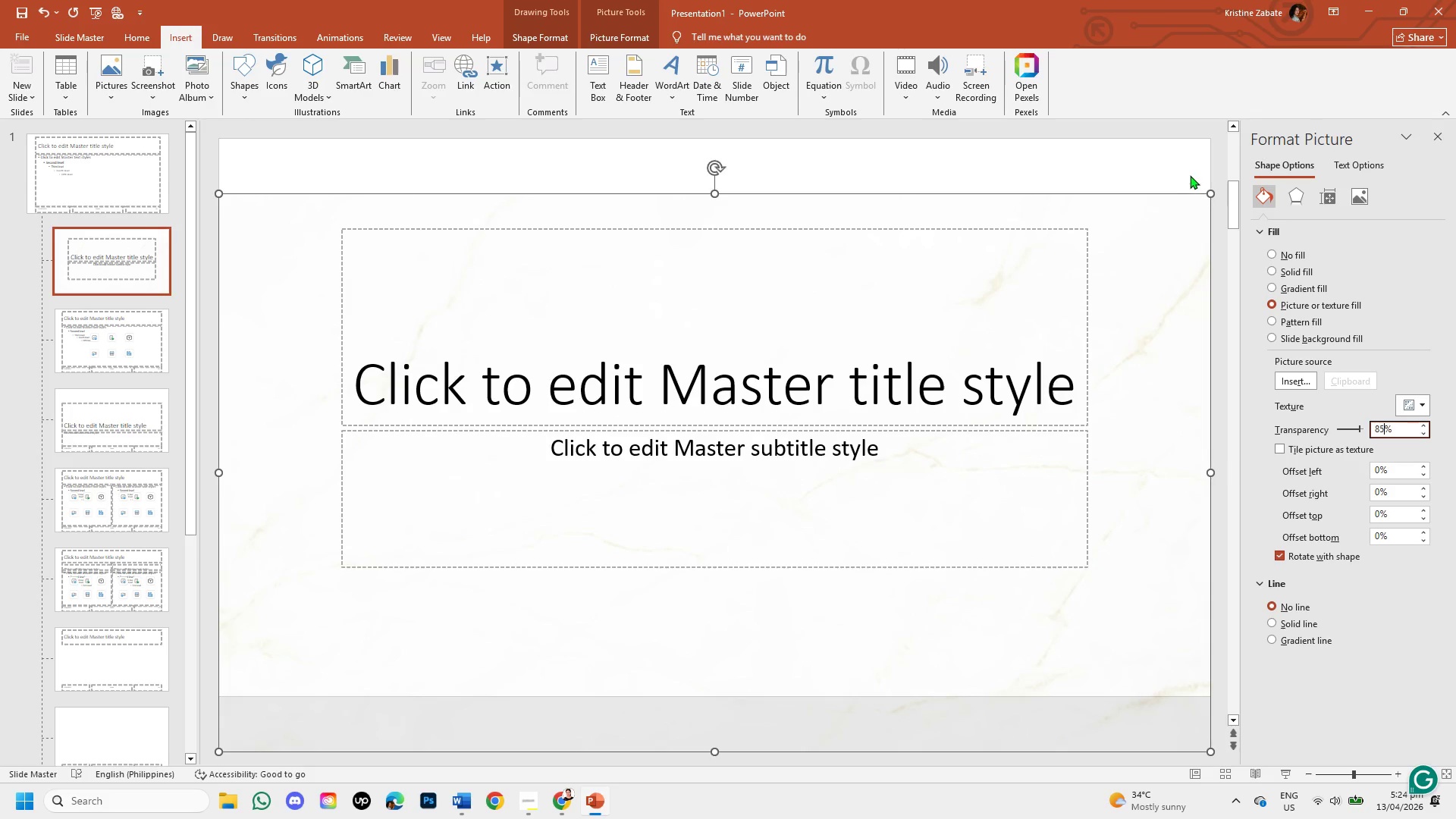 
left_click([1191, 171])
 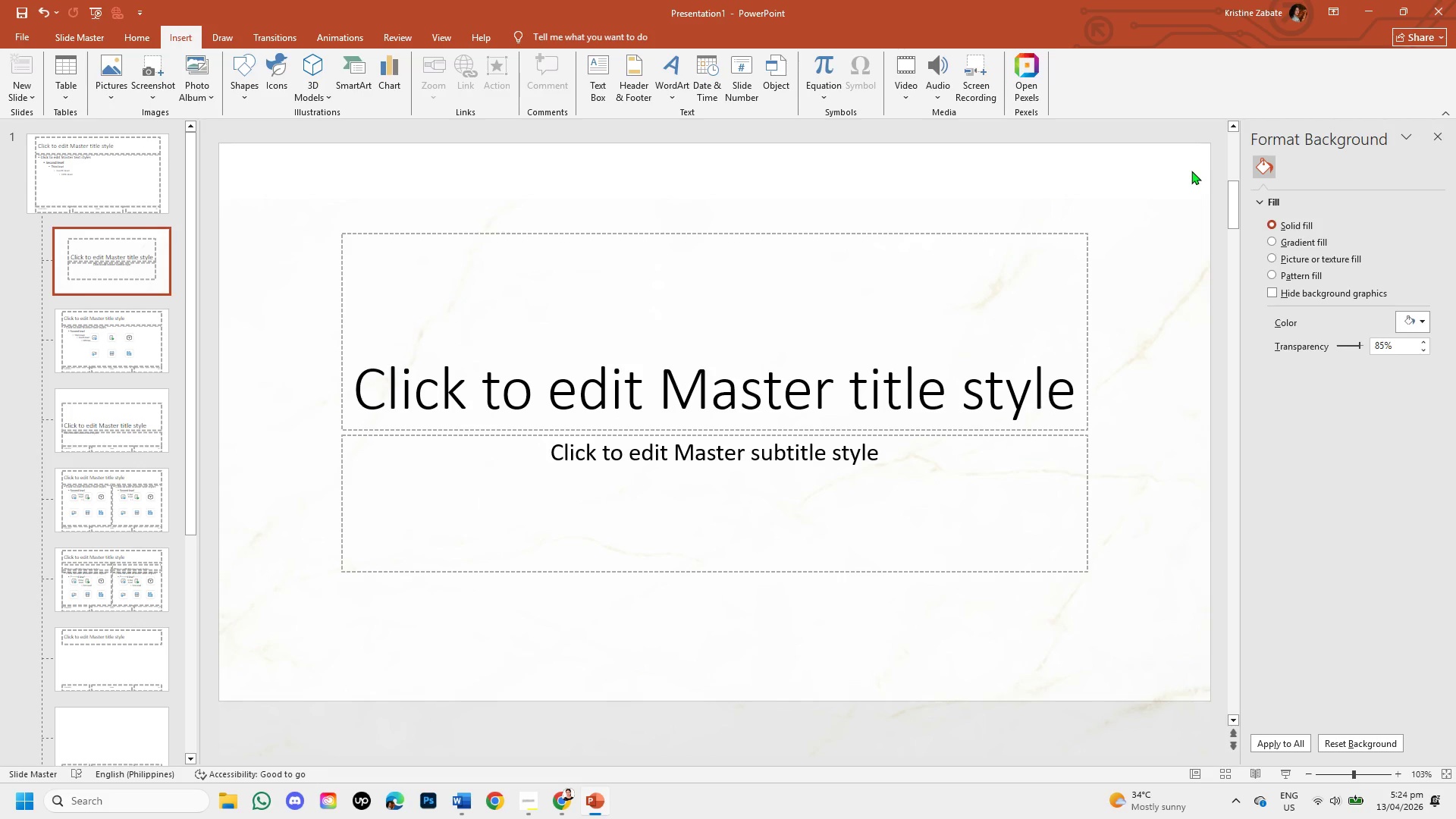 
left_click([1183, 369])
 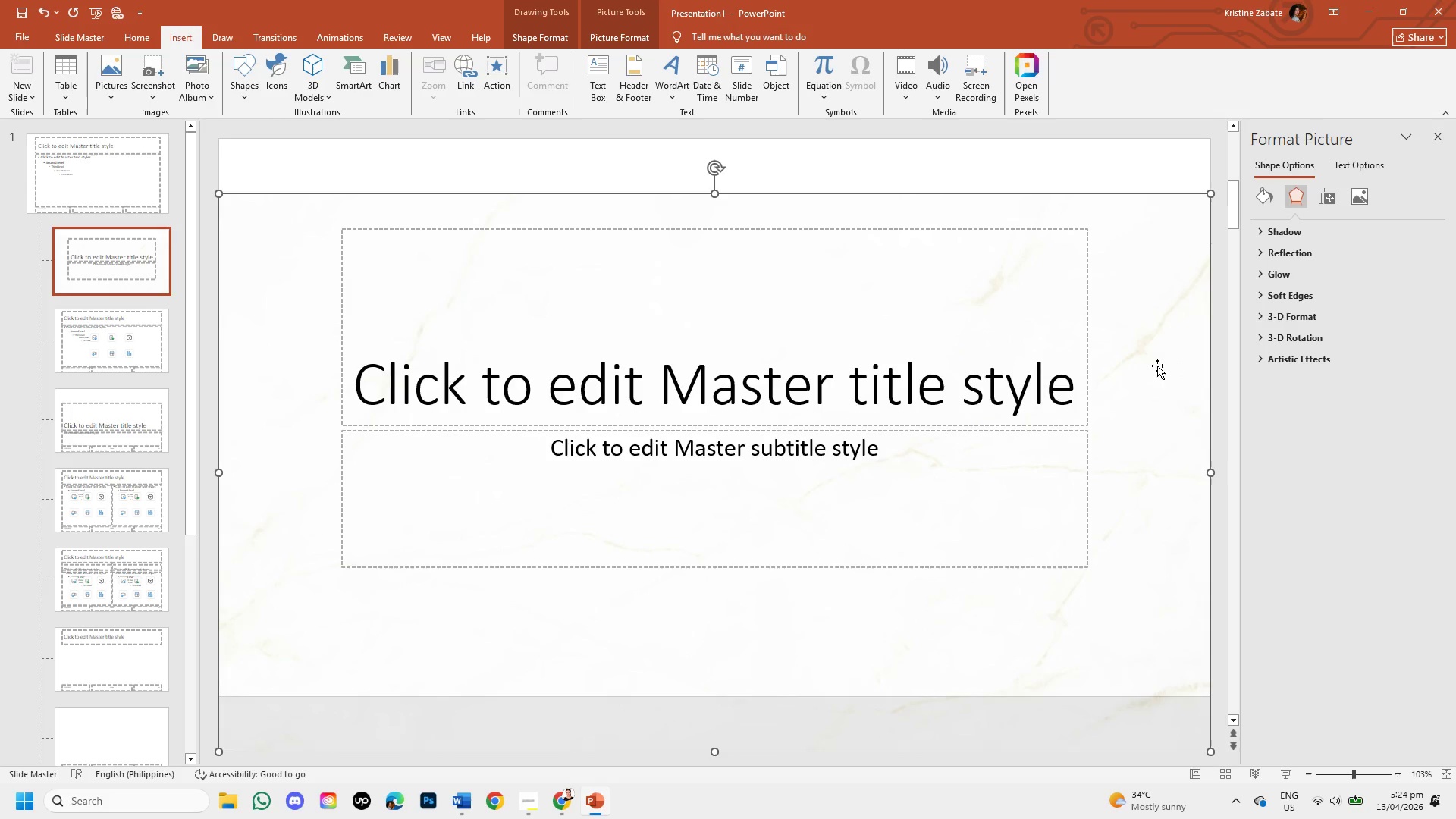 
left_click_drag(start_coordinate=[1157, 366], to_coordinate=[1156, 347])
 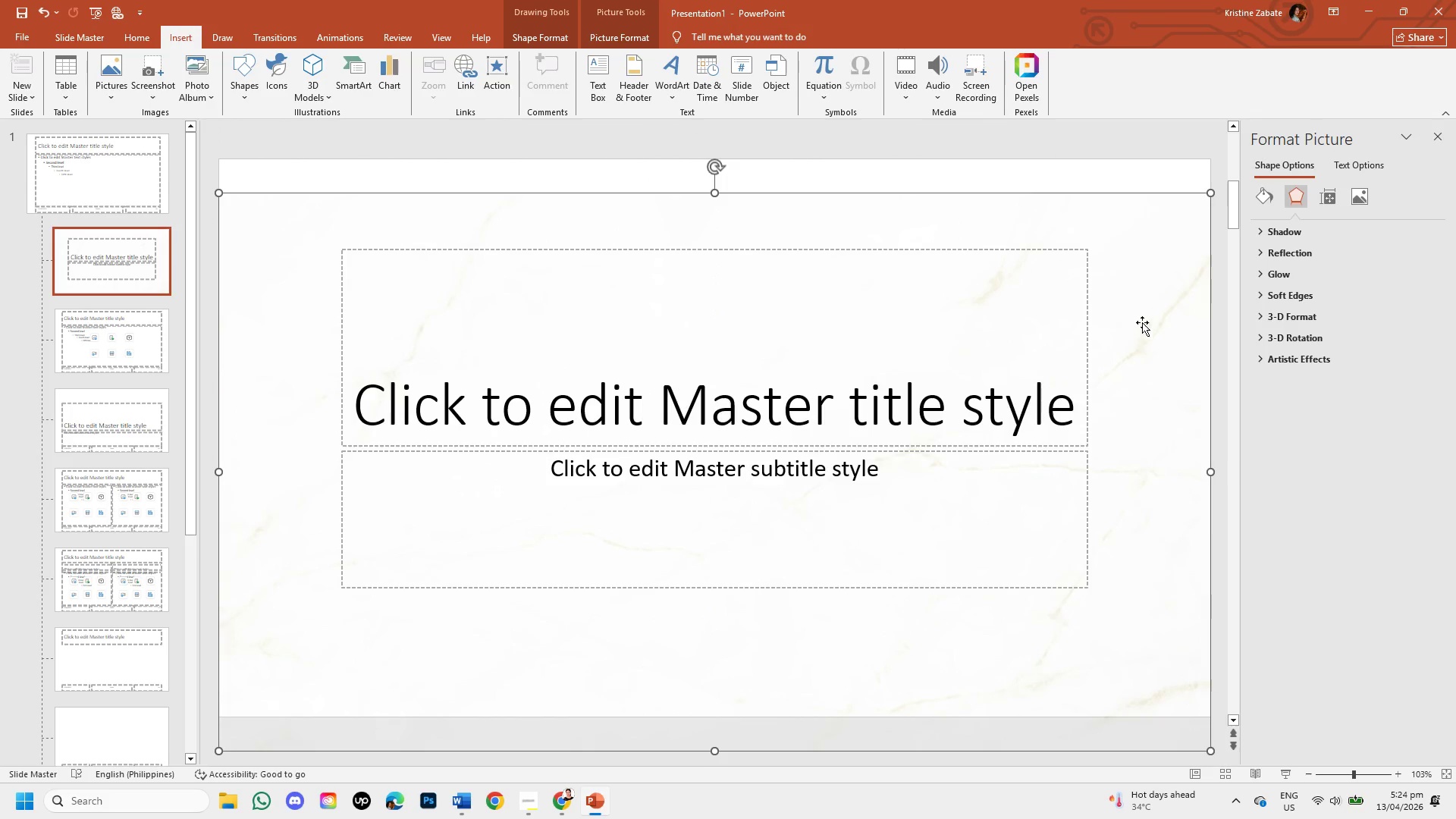 
left_click_drag(start_coordinate=[1142, 315], to_coordinate=[1146, 278])
 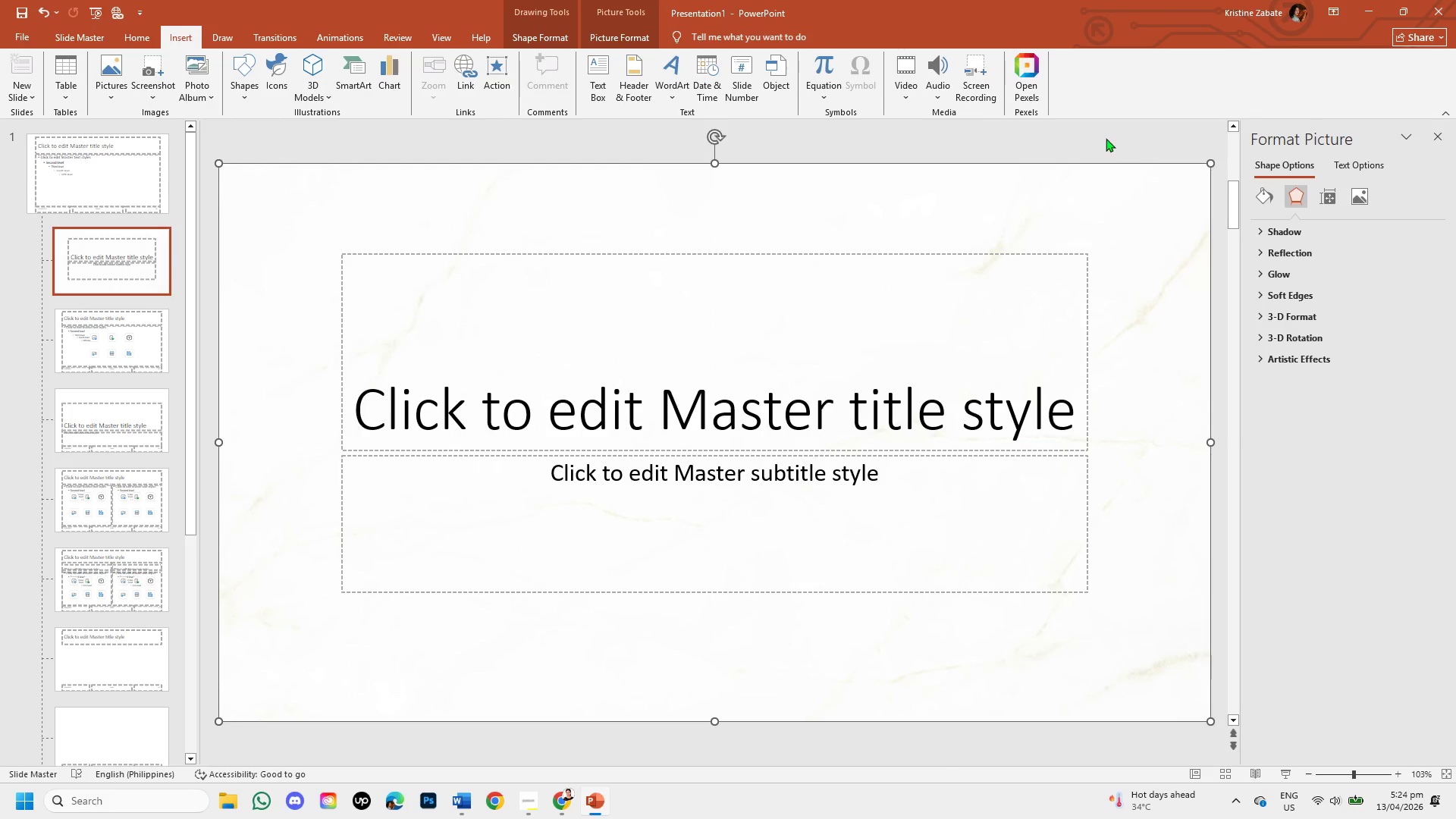 
left_click([1106, 138])
 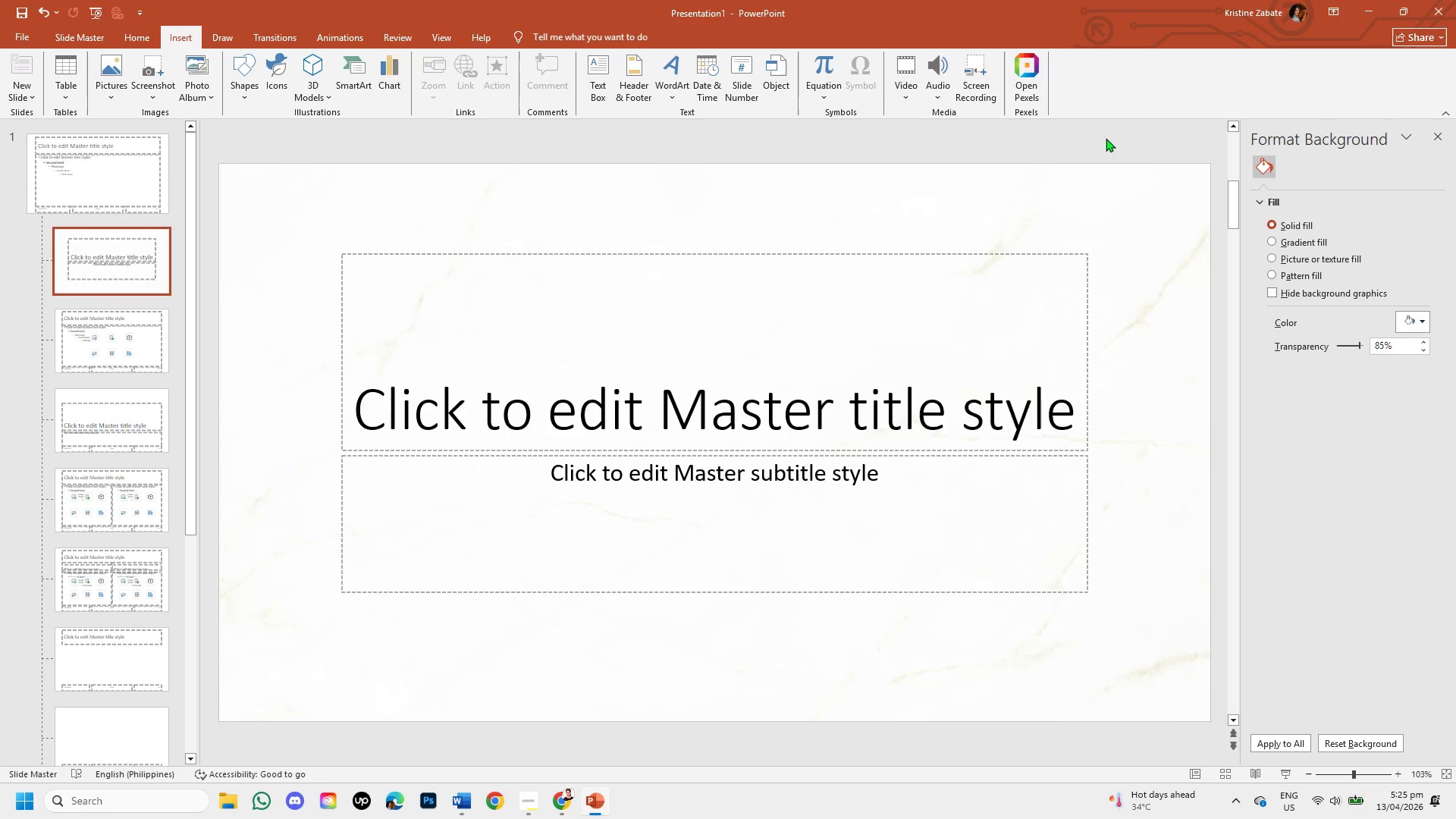 
wait(11.91)
 